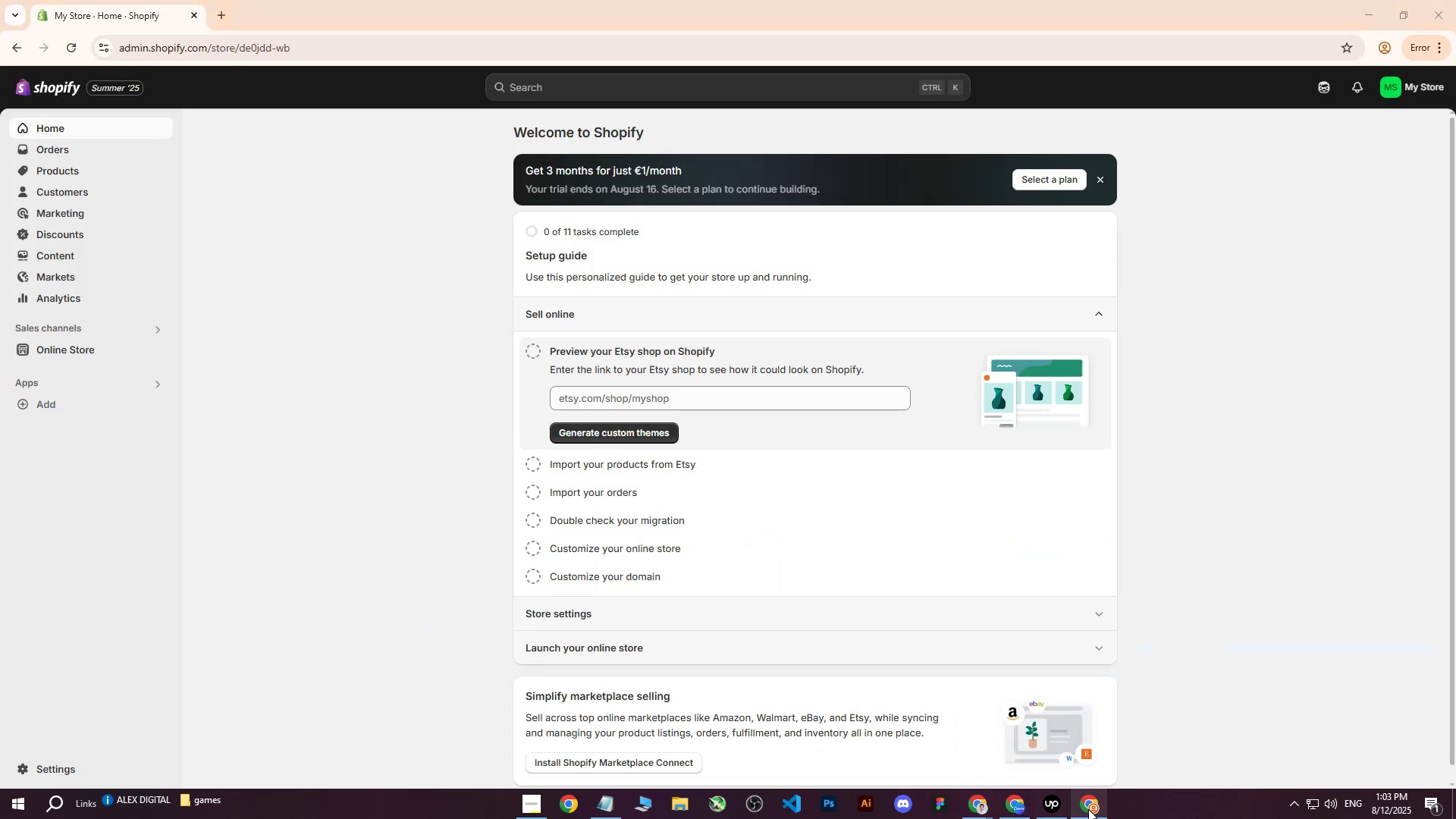 
left_click([1090, 809])
 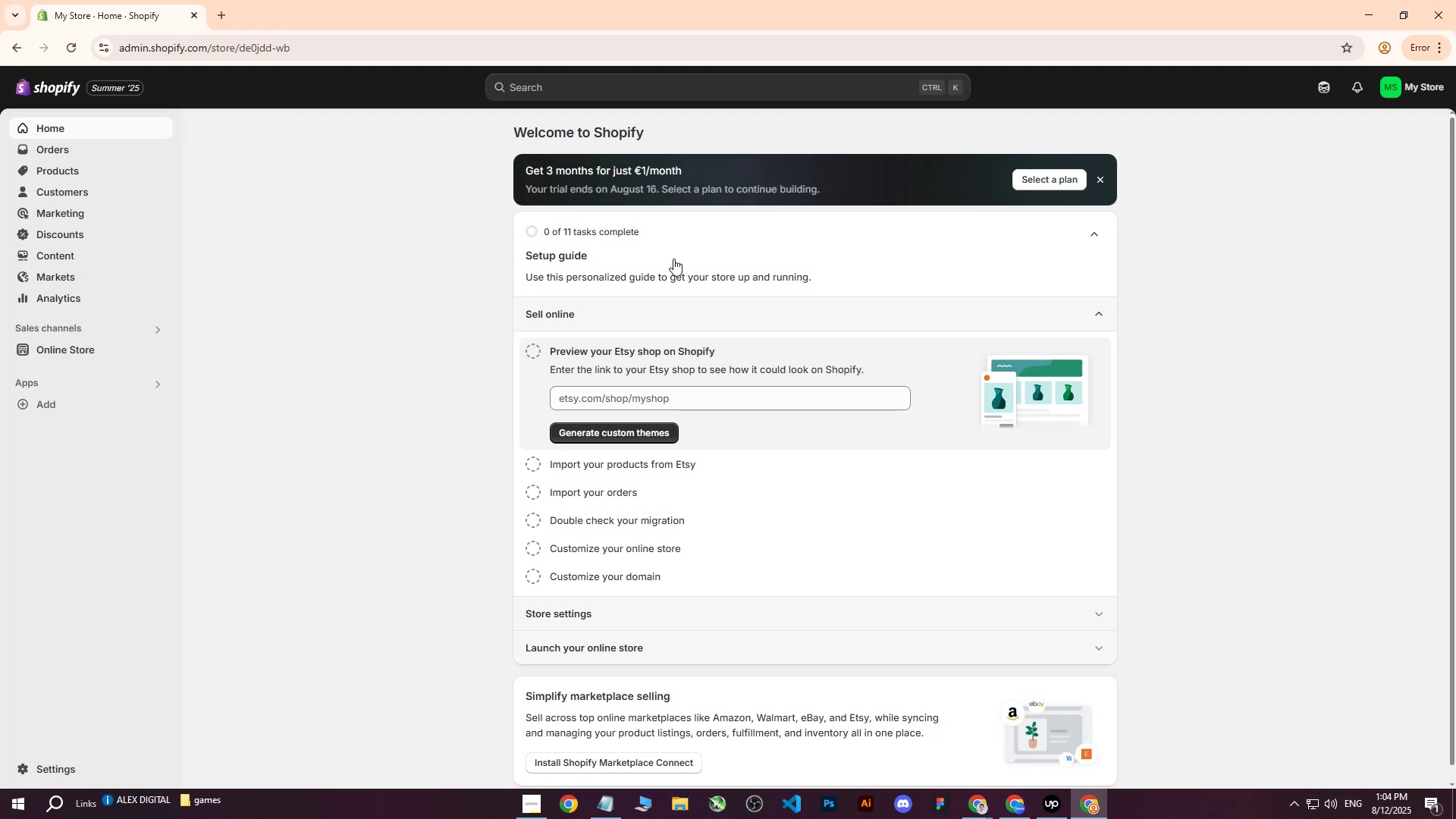 
scroll: coordinate [611, 319], scroll_direction: down, amount: 2.0
 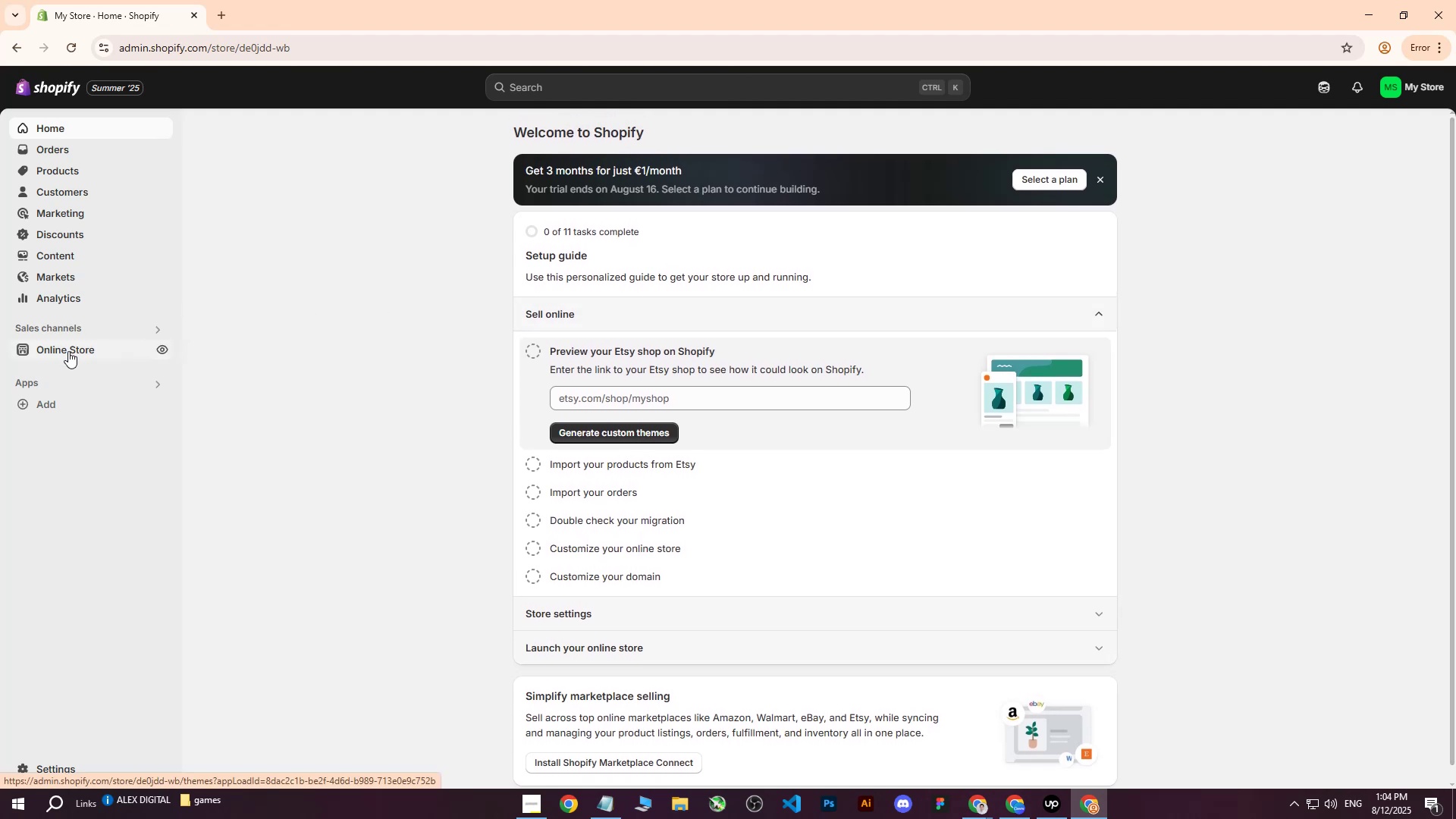 
left_click([68, 351])
 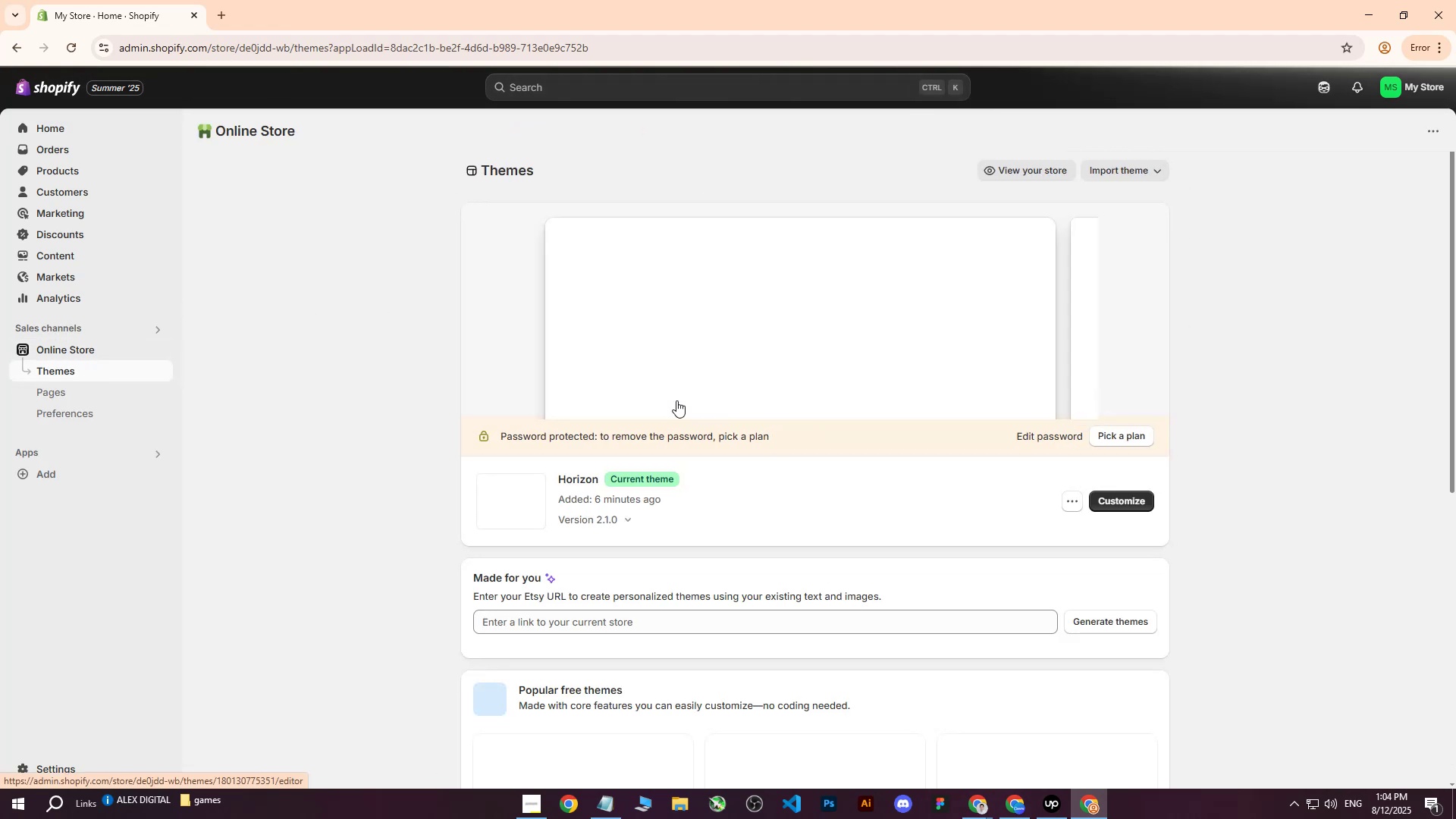 
scroll: coordinate [752, 469], scroll_direction: down, amount: 7.0
 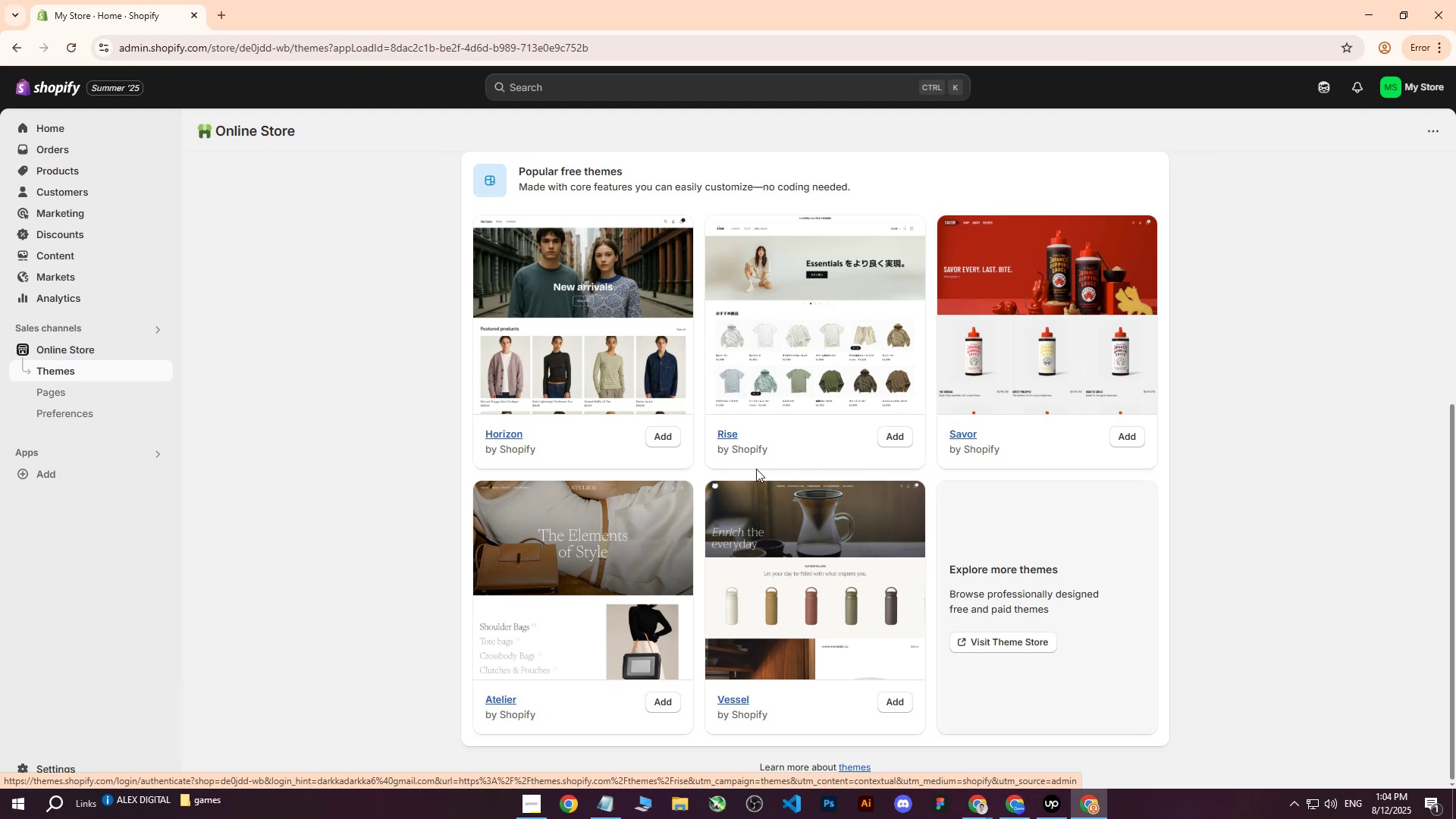 
scroll: coordinate [860, 485], scroll_direction: up, amount: 6.0
 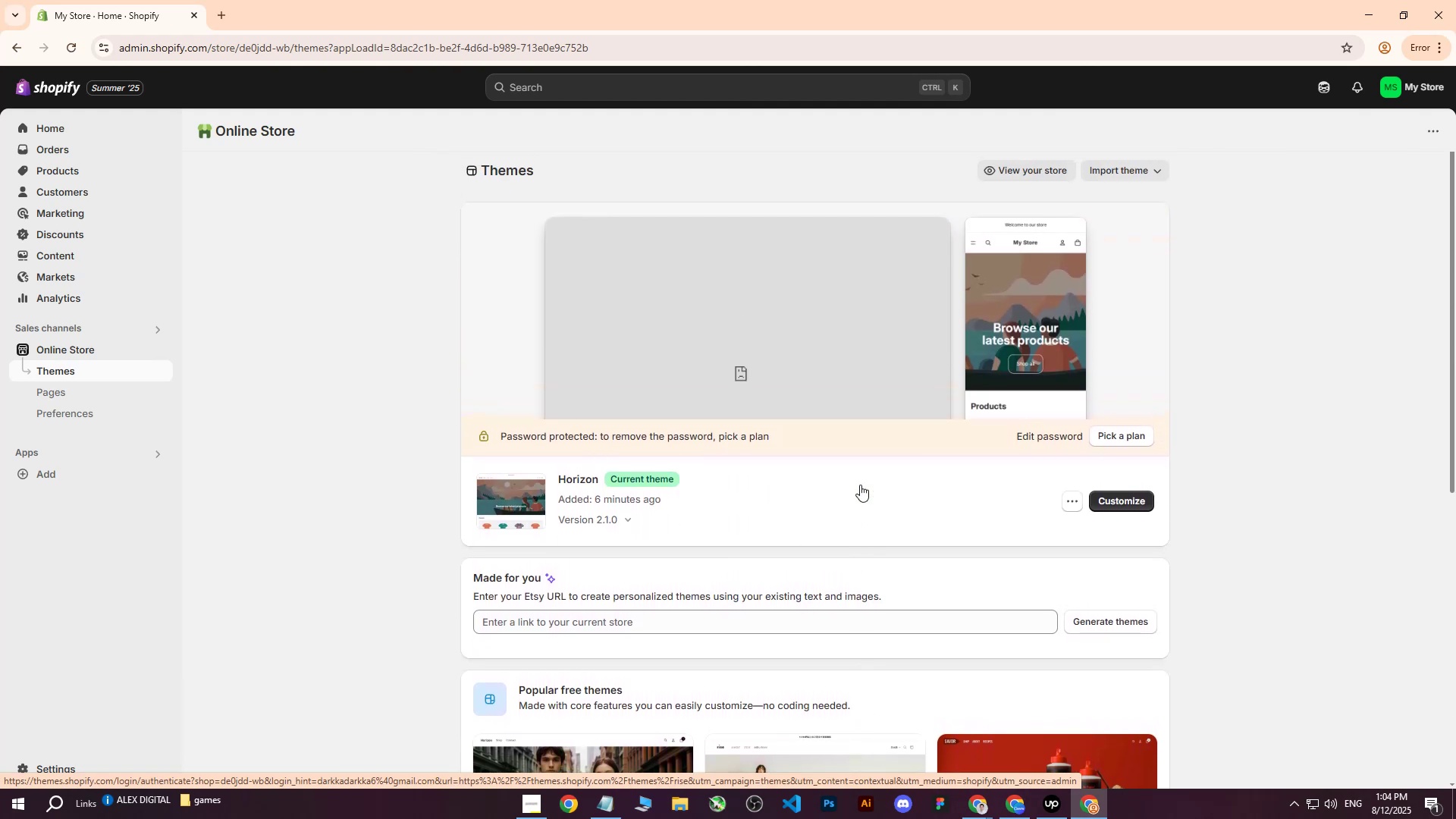 
scroll: coordinate [863, 485], scroll_direction: down, amount: 12.0
 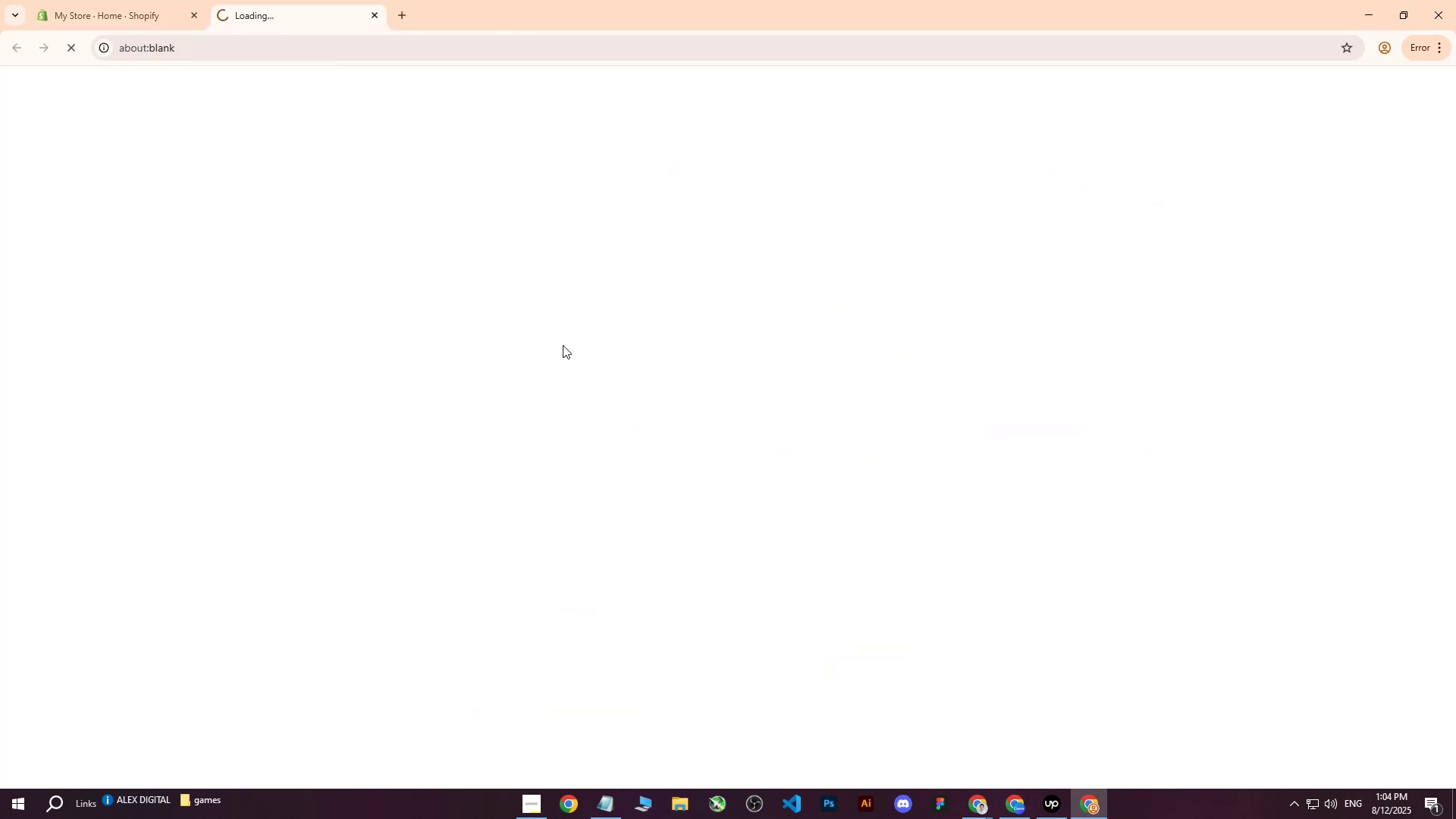 
mouse_move([579, 353])
 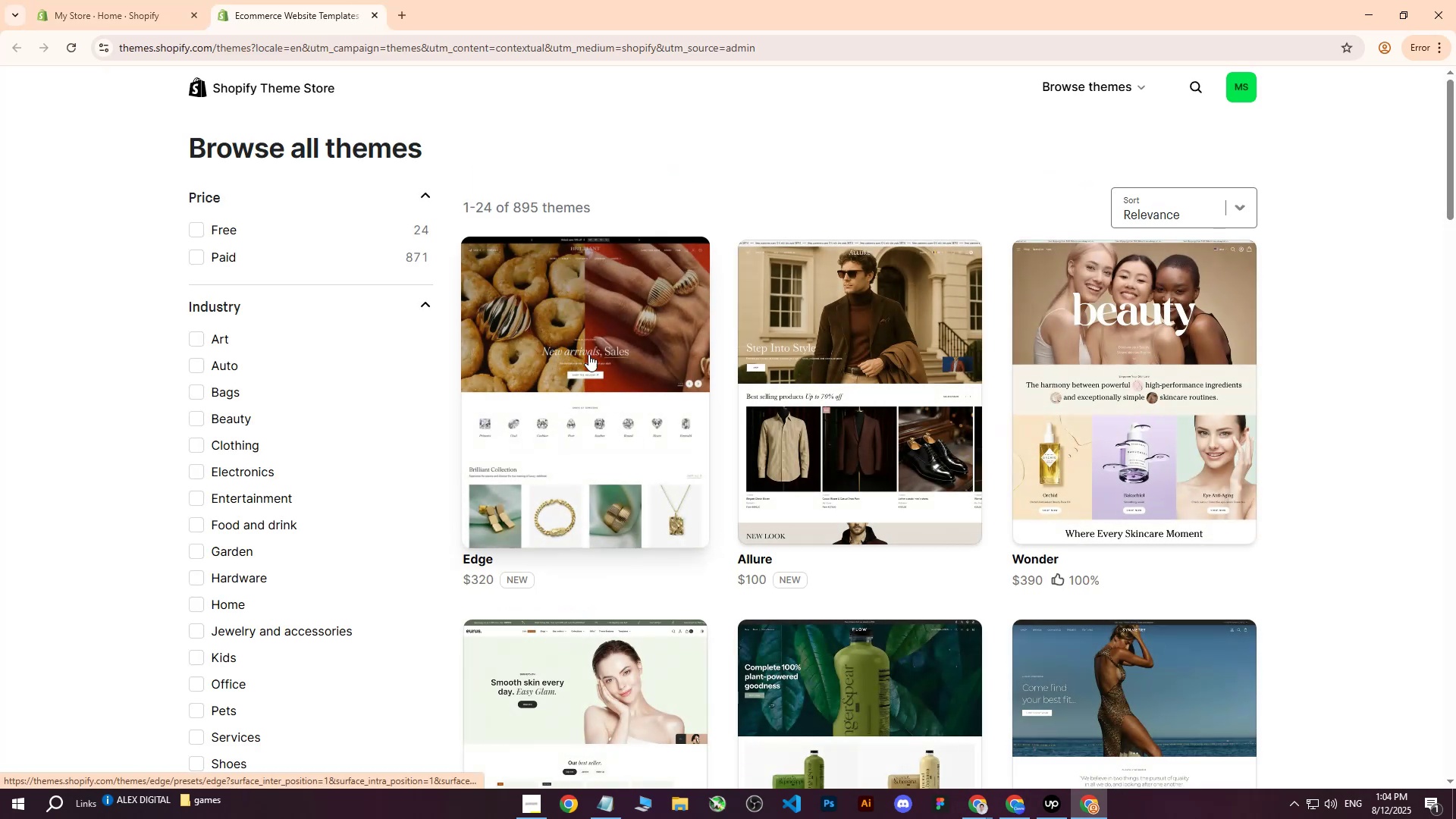 
scroll: coordinate [616, 371], scroll_direction: up, amount: 2.0
 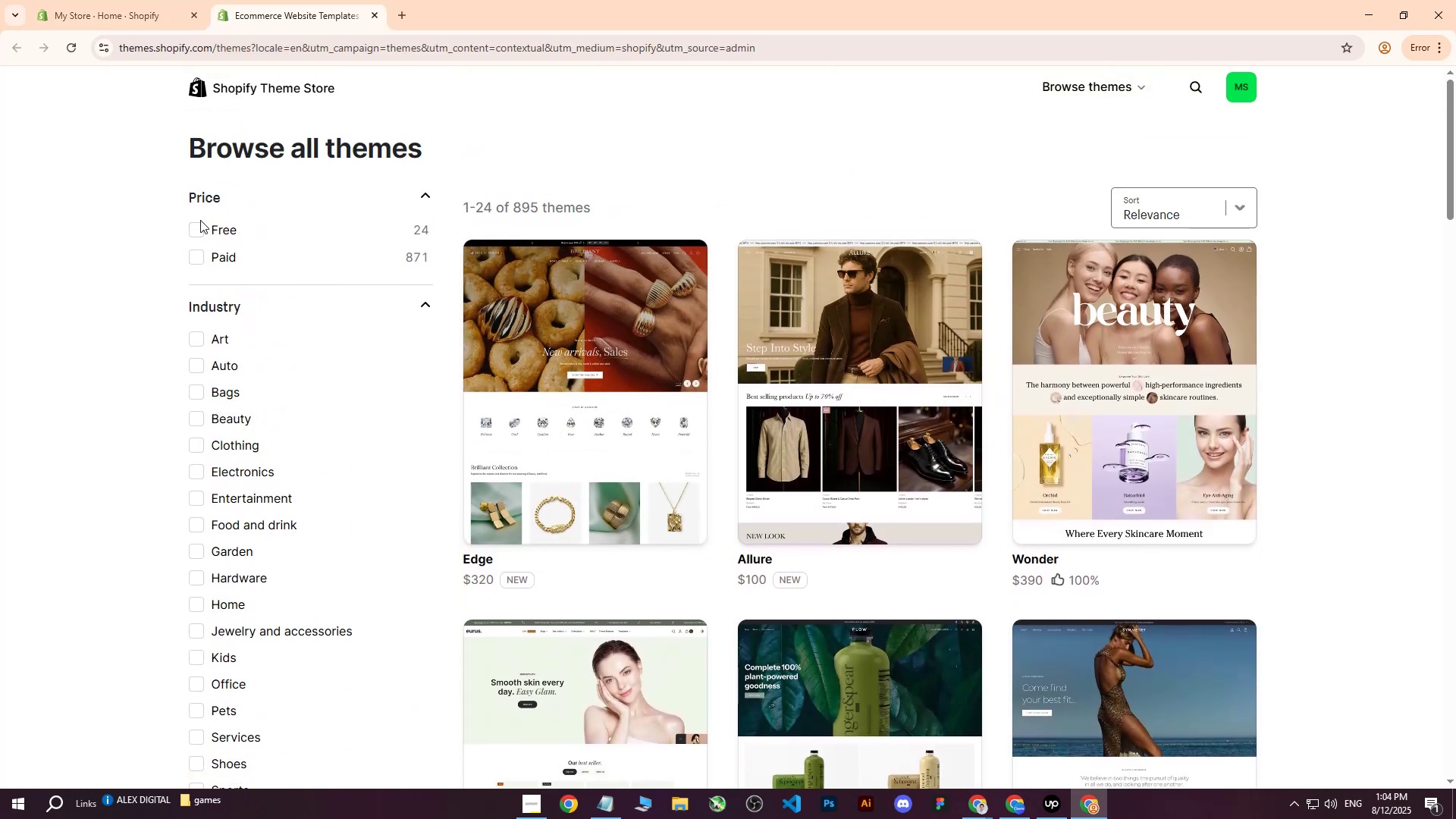 
double_click([199, 224])
 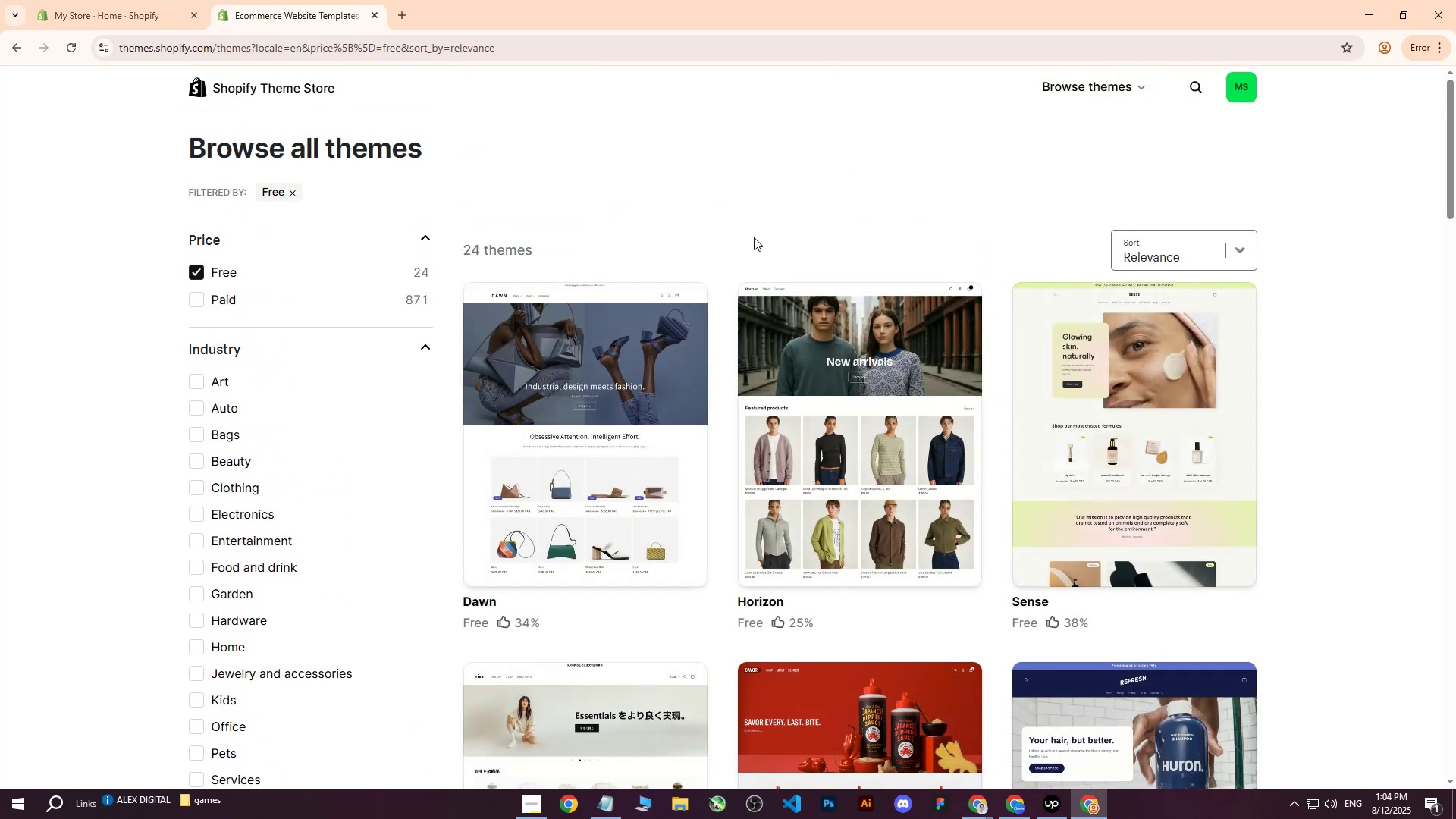 
scroll: coordinate [1052, 345], scroll_direction: down, amount: 11.0
 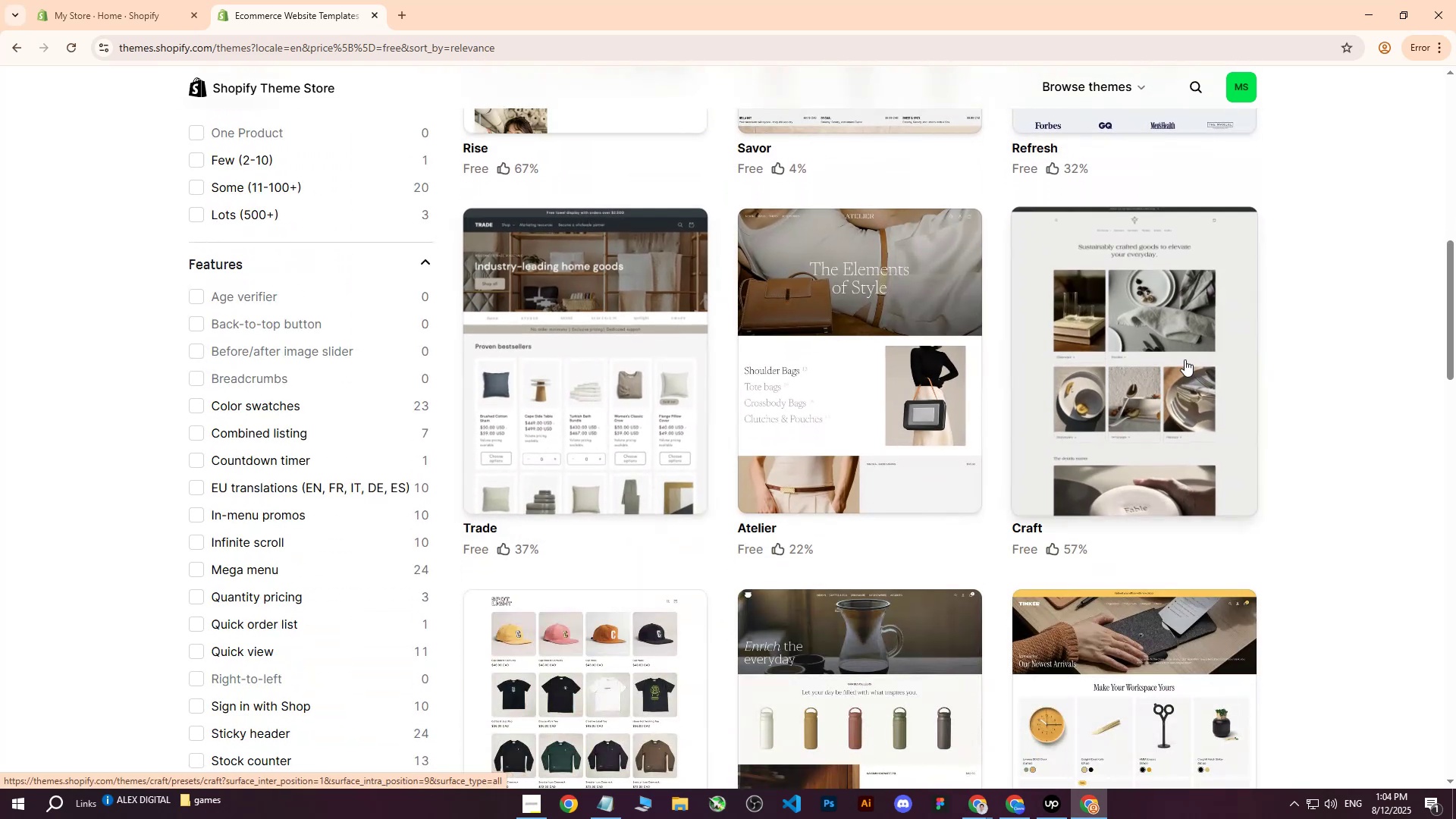 
scroll: coordinate [504, 352], scroll_direction: up, amount: 10.0
 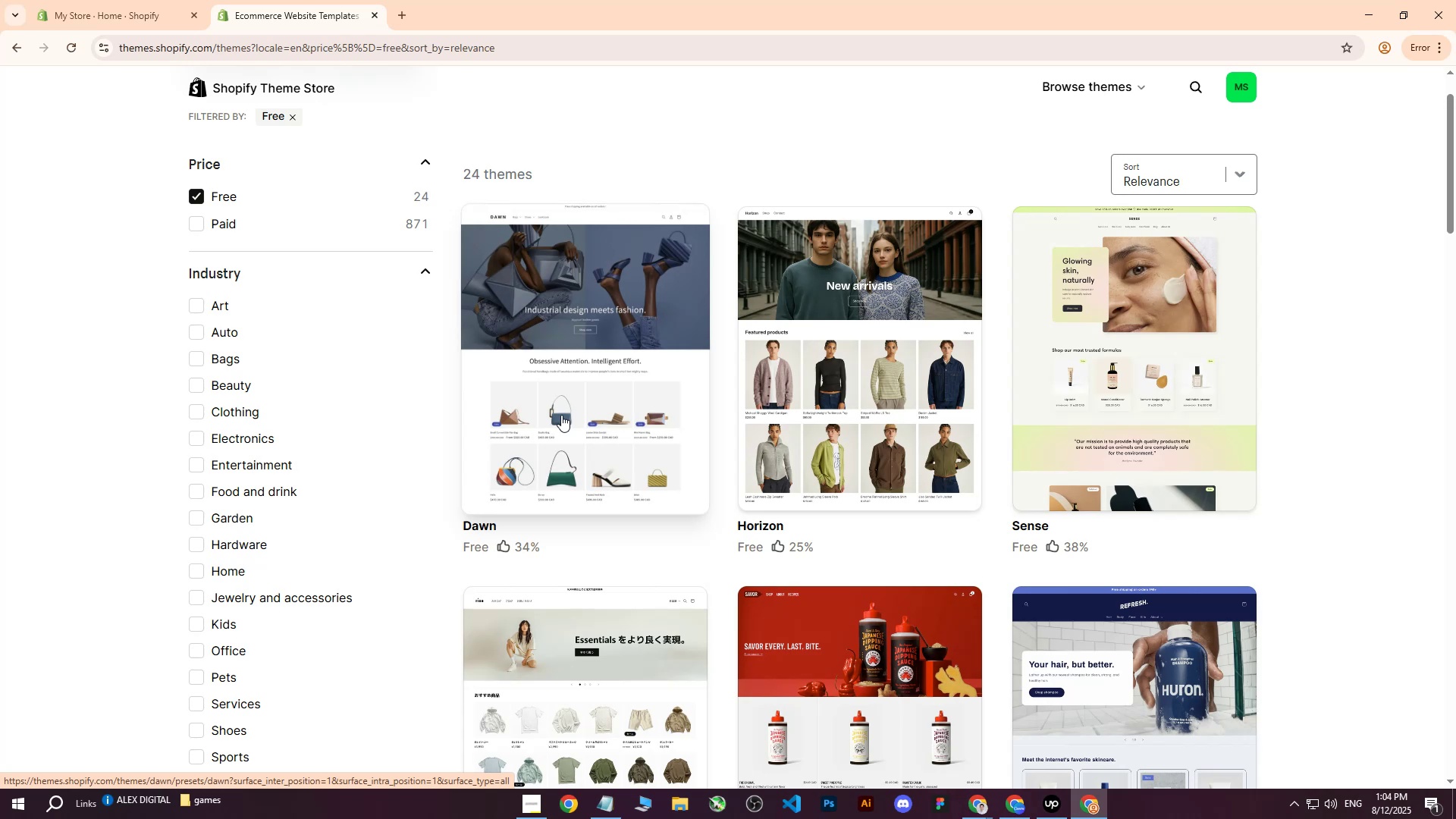 
left_click([561, 415])
 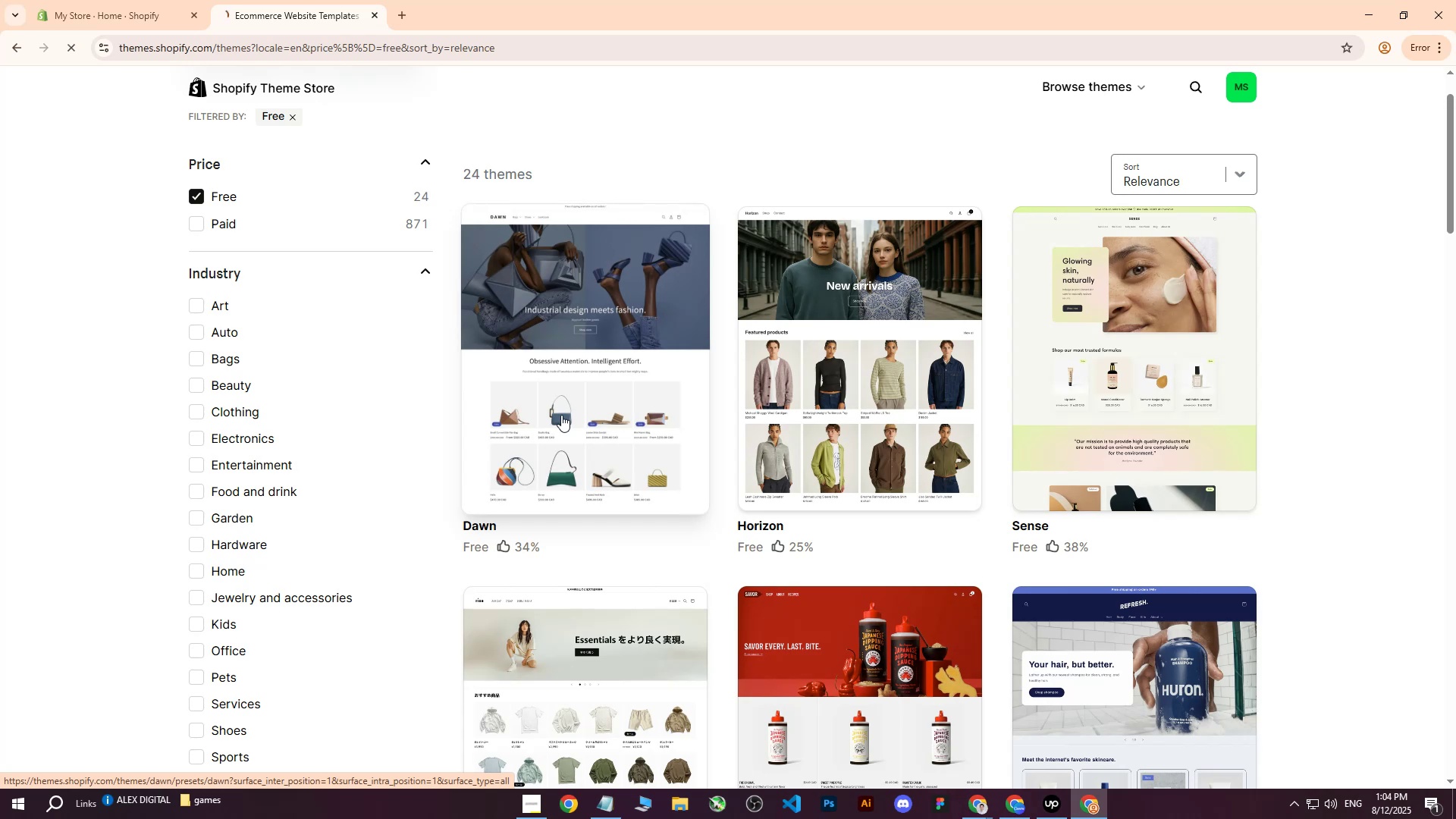 
mouse_move([589, 404])
 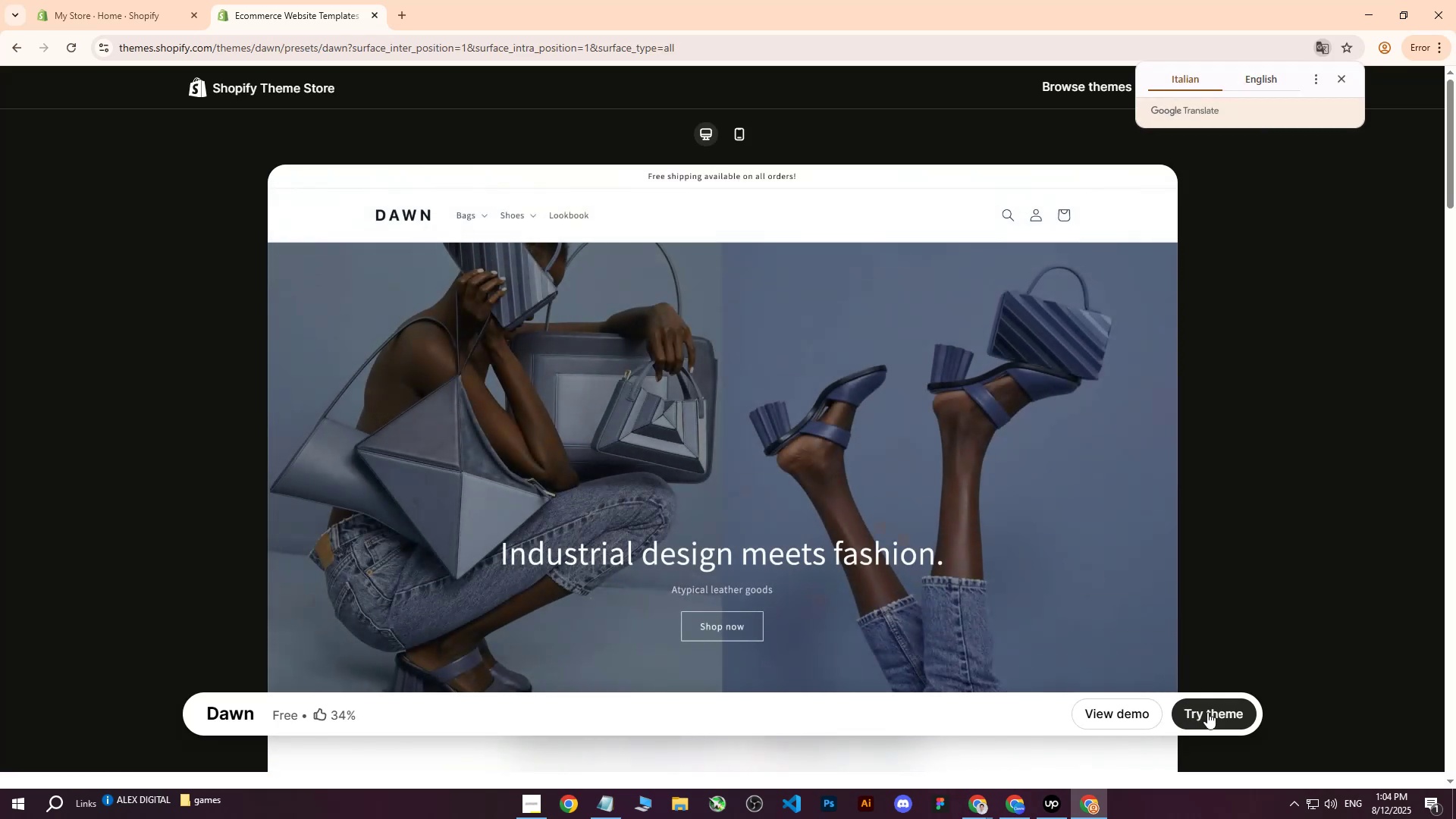 
left_click([1207, 712])
 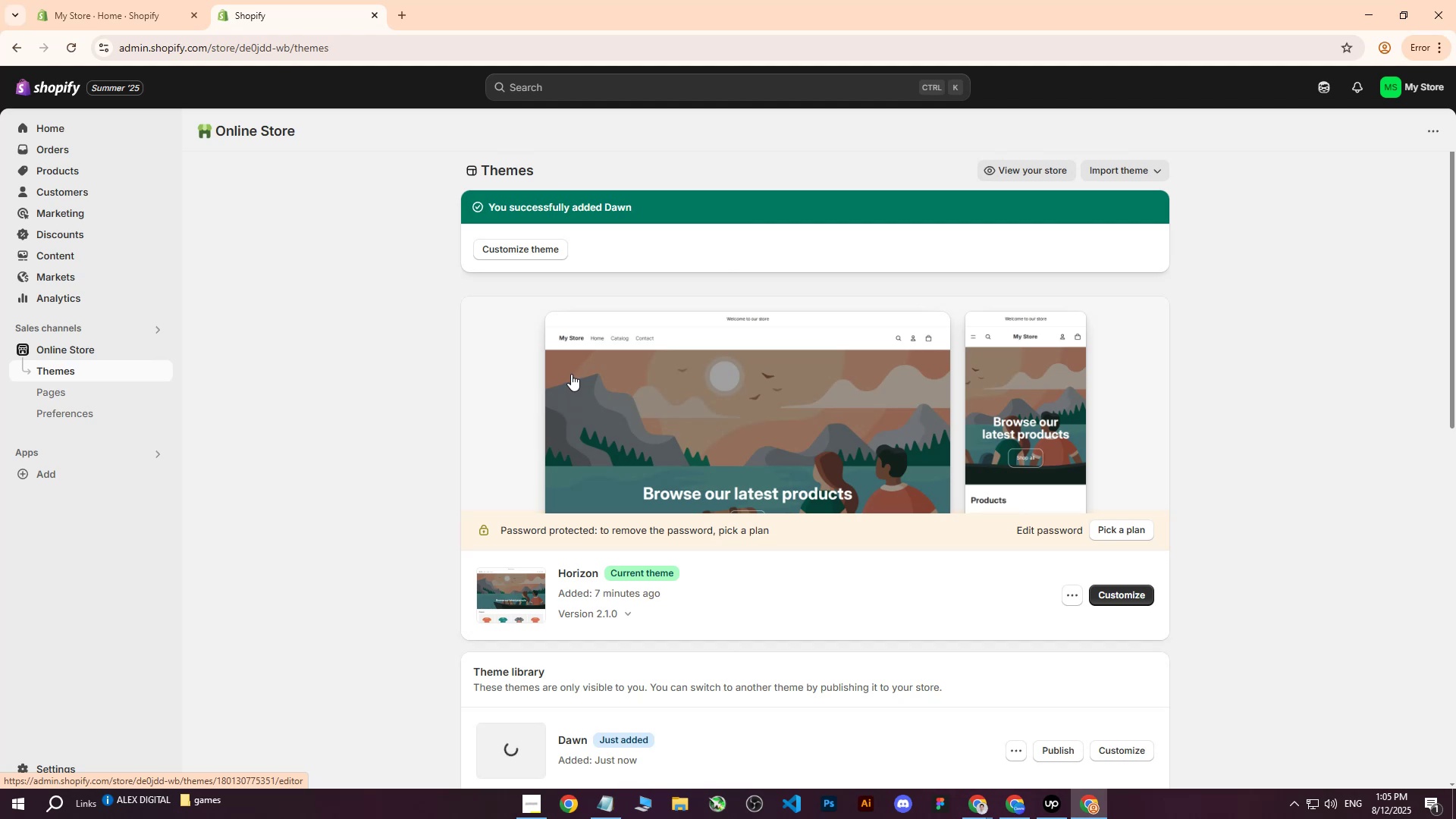 
wait(33.03)
 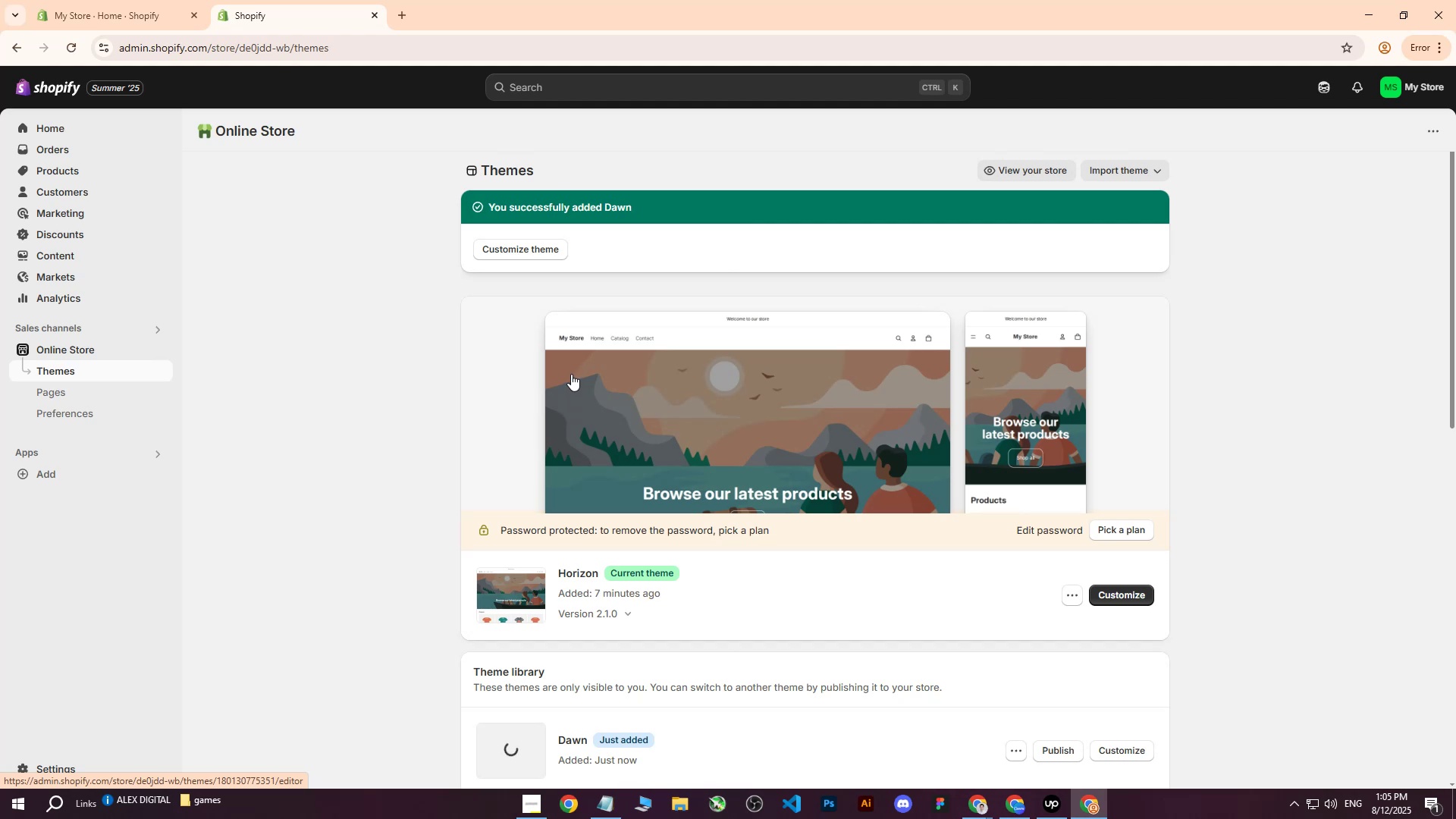 
scroll: coordinate [971, 631], scroll_direction: down, amount: 3.0
 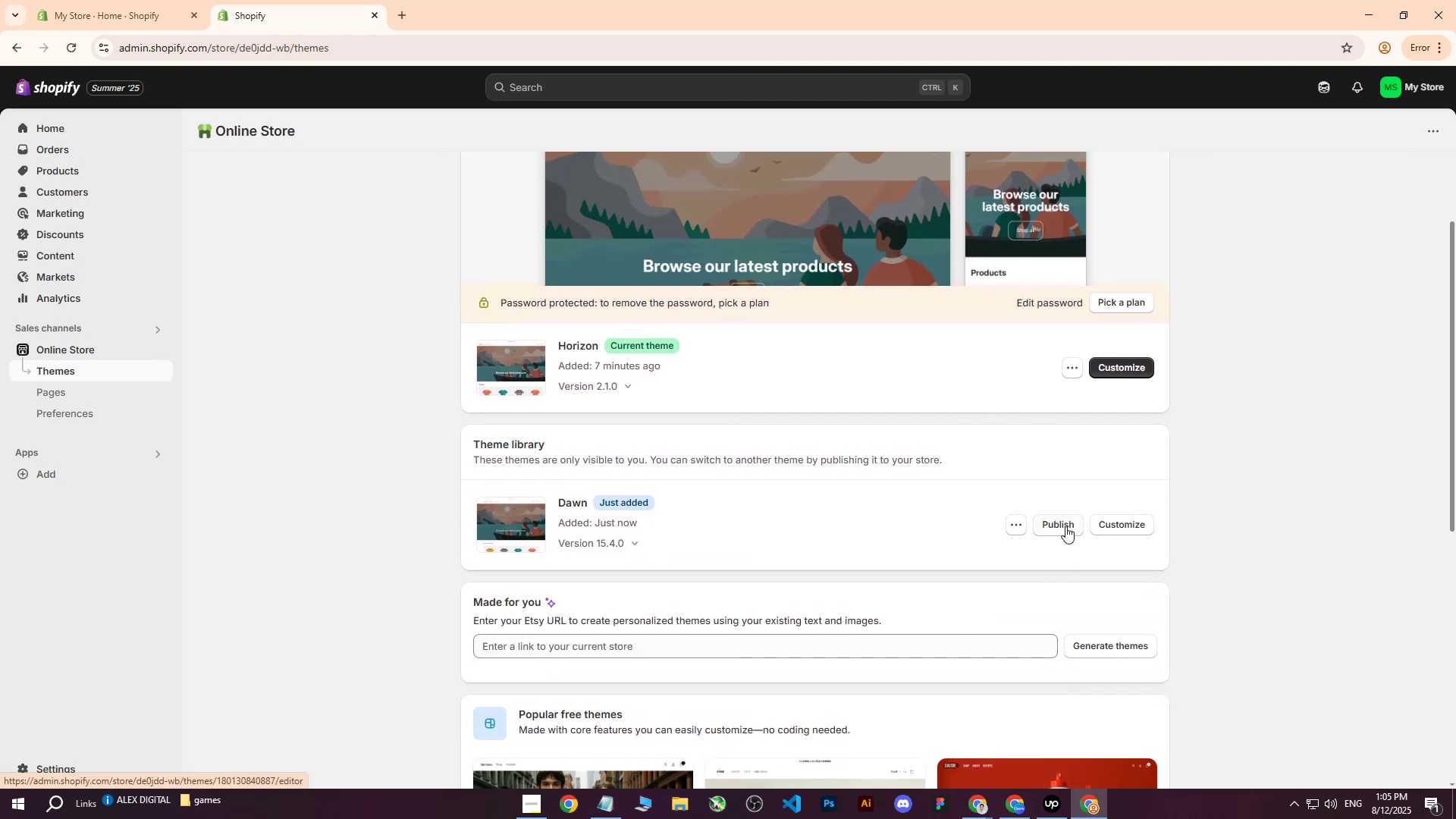 
left_click([1058, 526])
 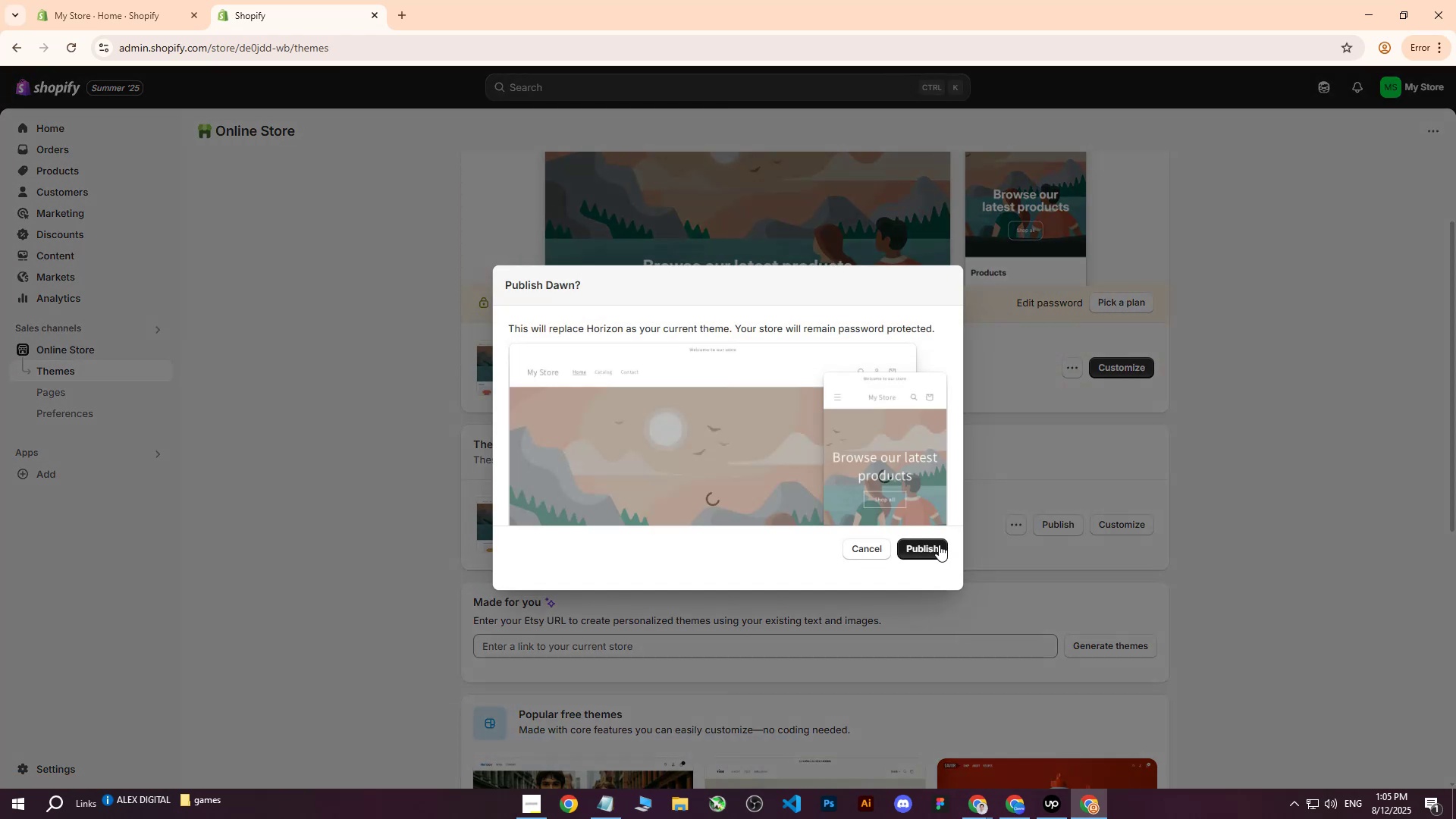 
left_click([934, 545])
 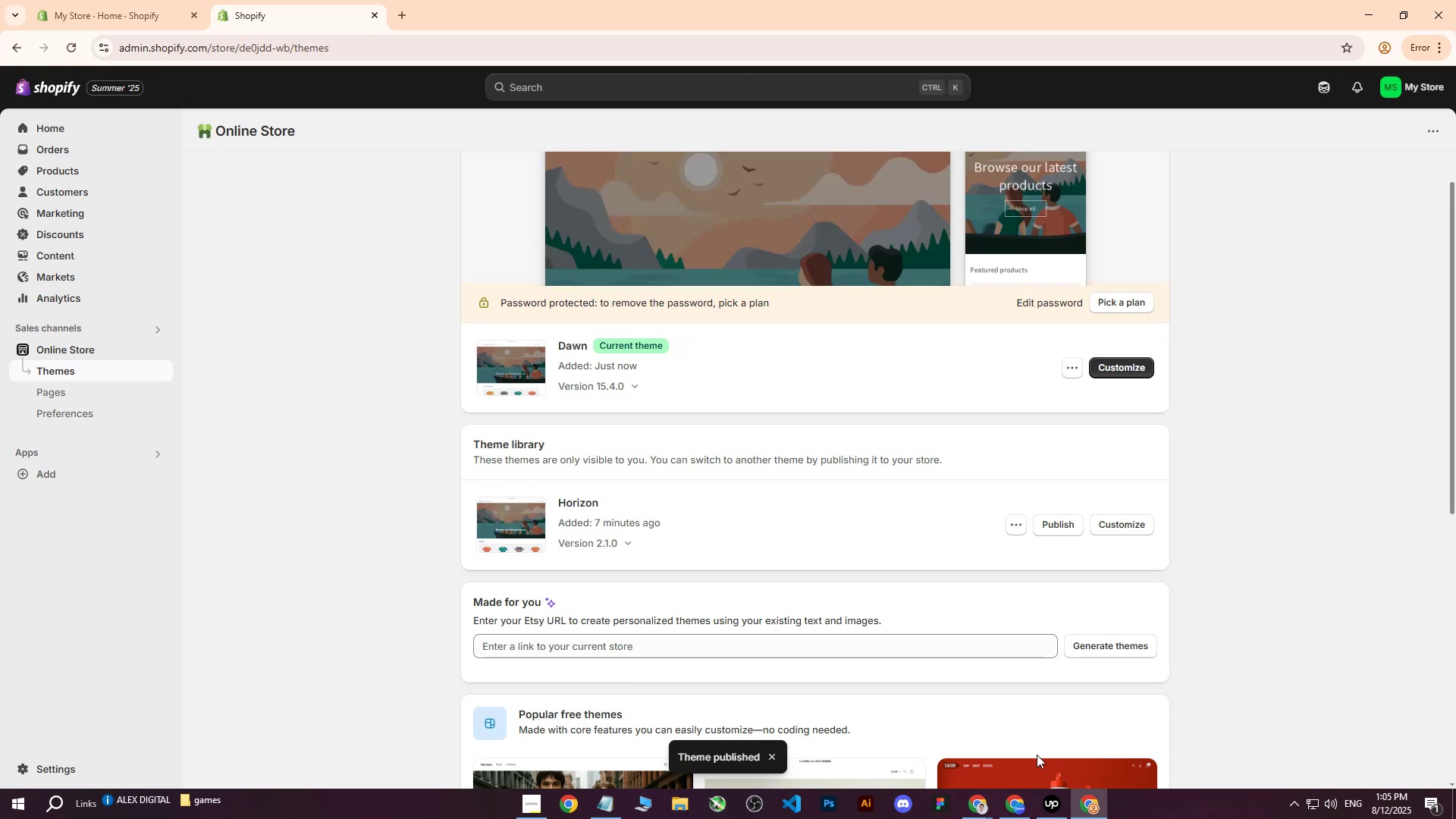 
scroll: coordinate [716, 456], scroll_direction: up, amount: 9.0
 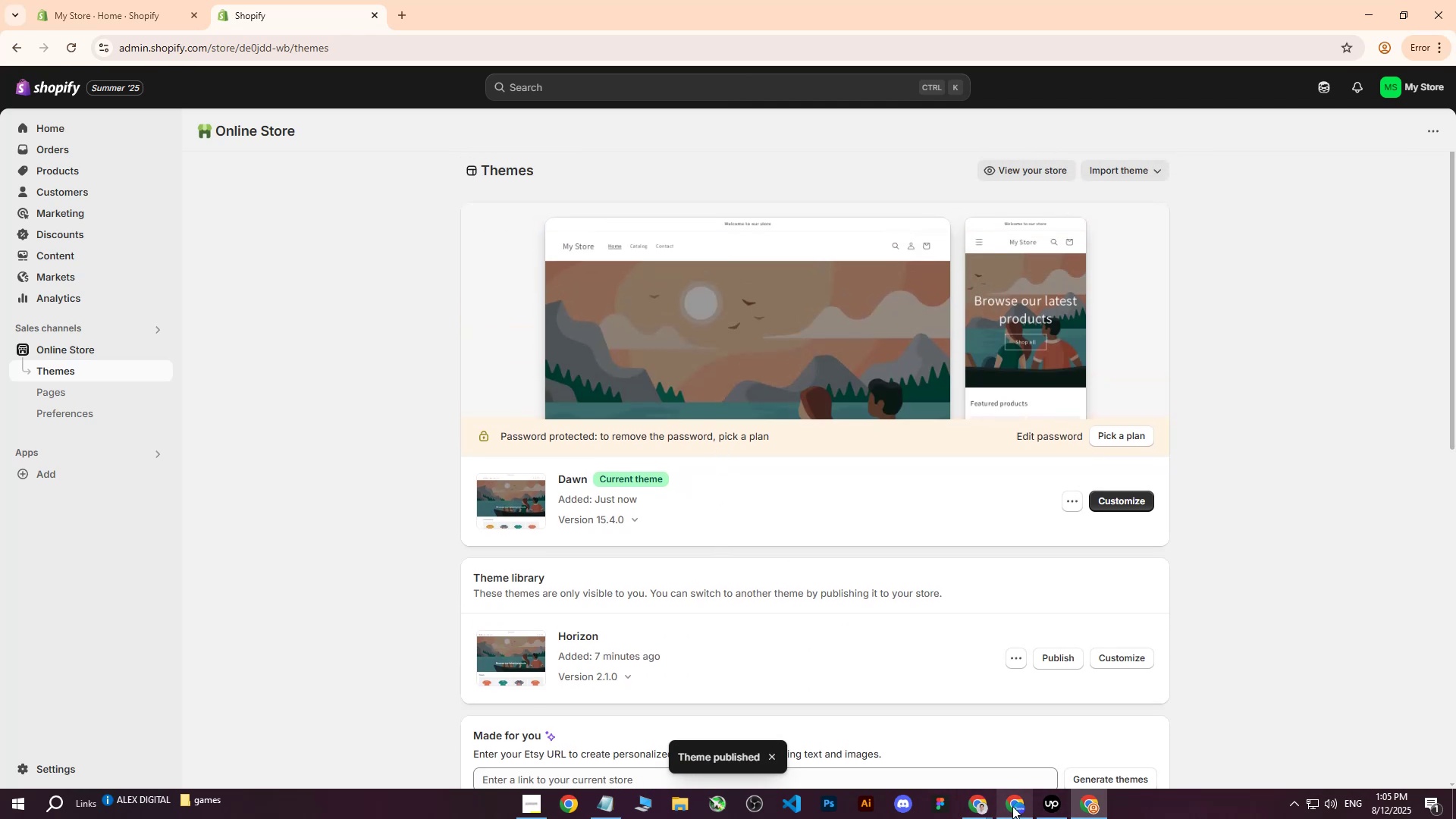 
left_click([977, 803])
 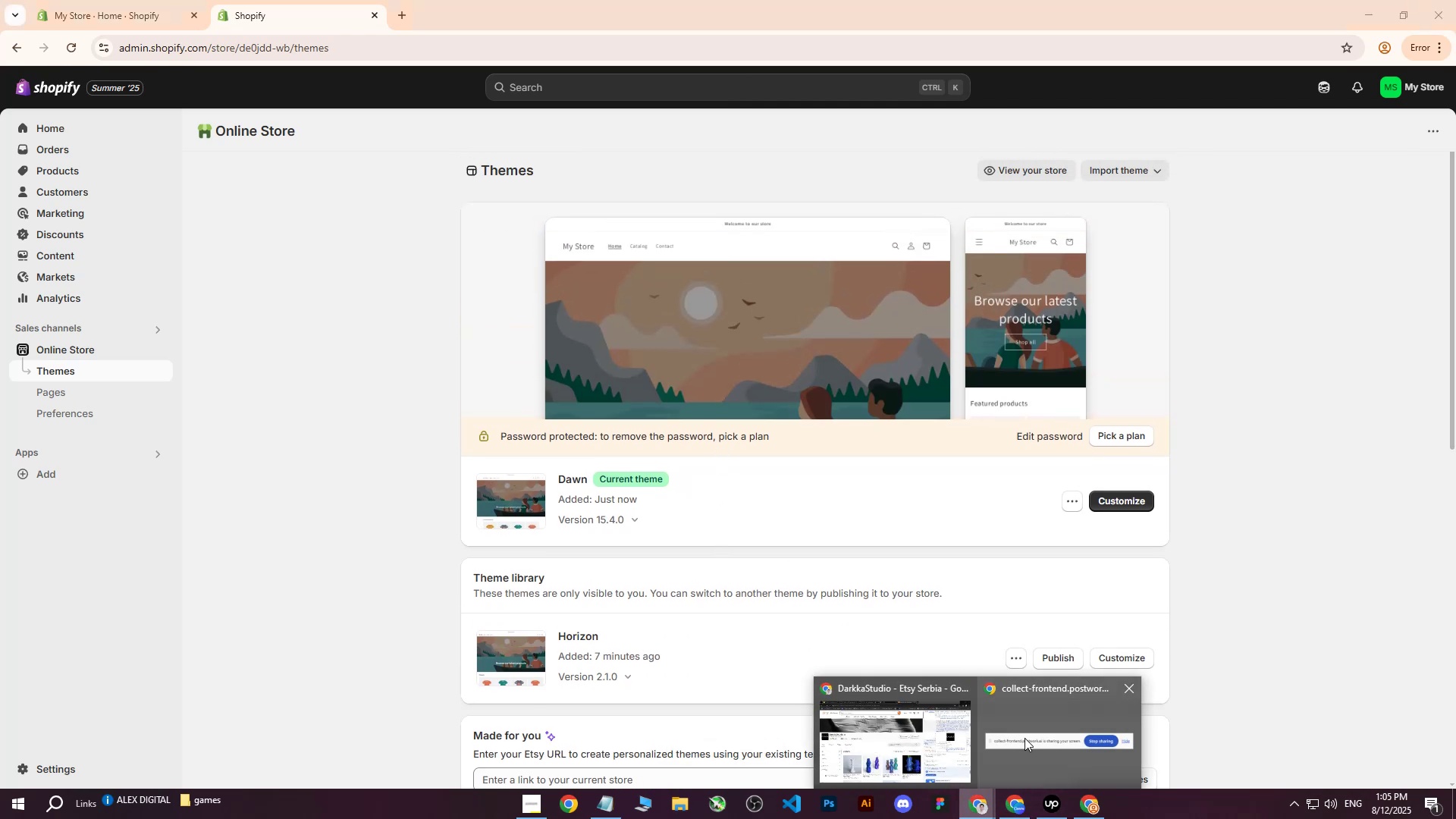 
left_click([1086, 805])
 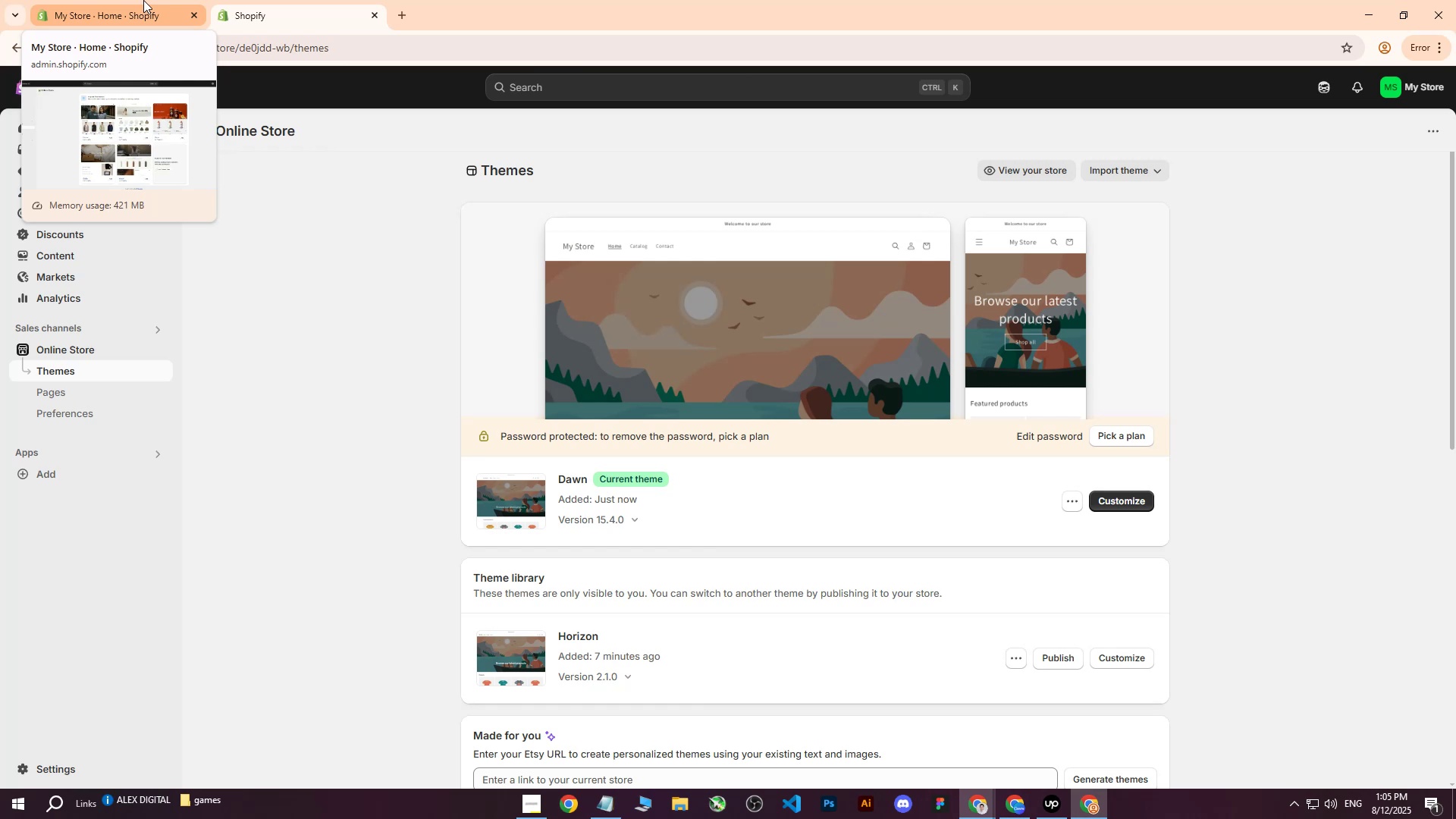 
wait(31.27)
 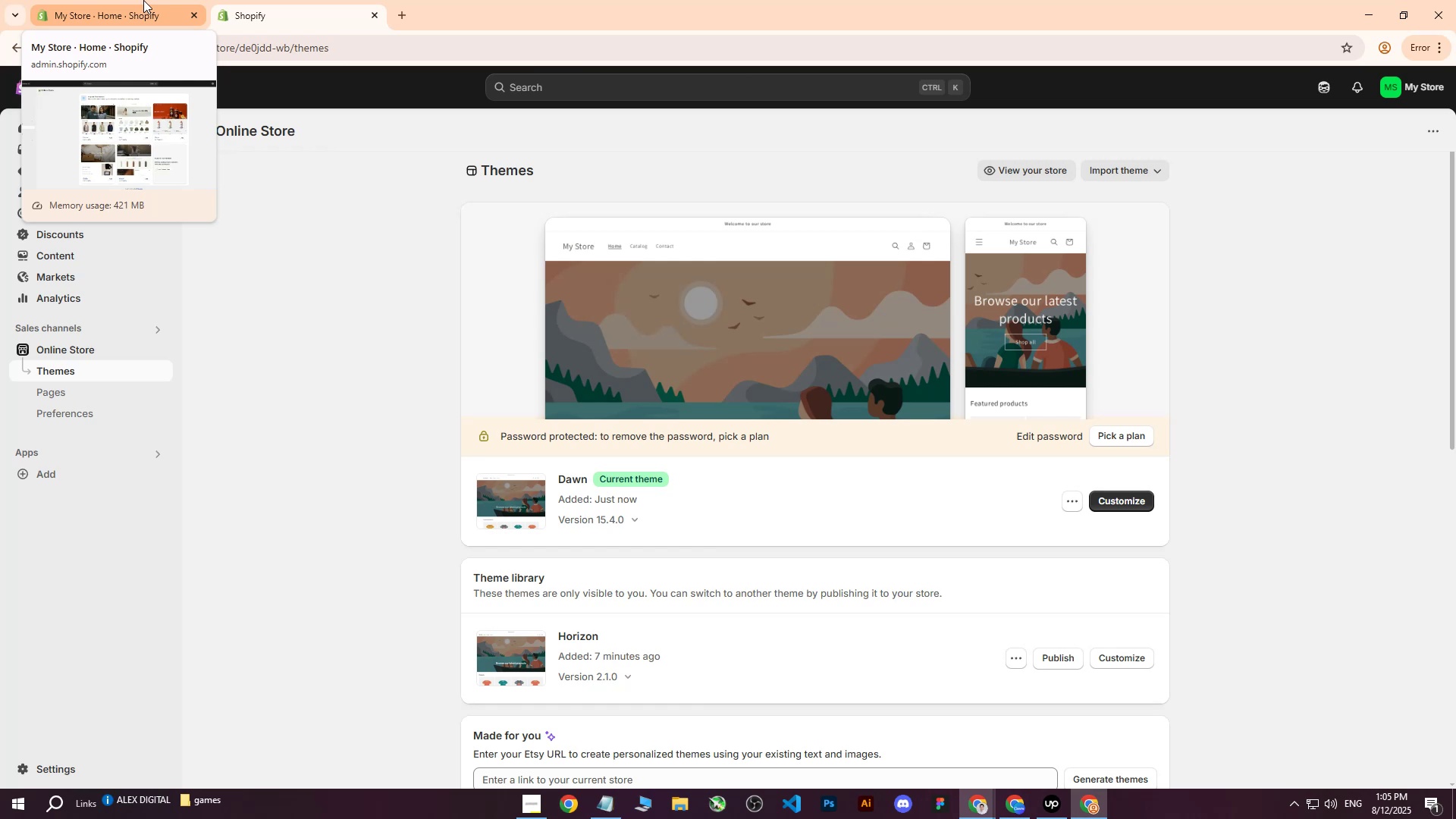 
scroll: coordinate [640, 332], scroll_direction: down, amount: 1.0
 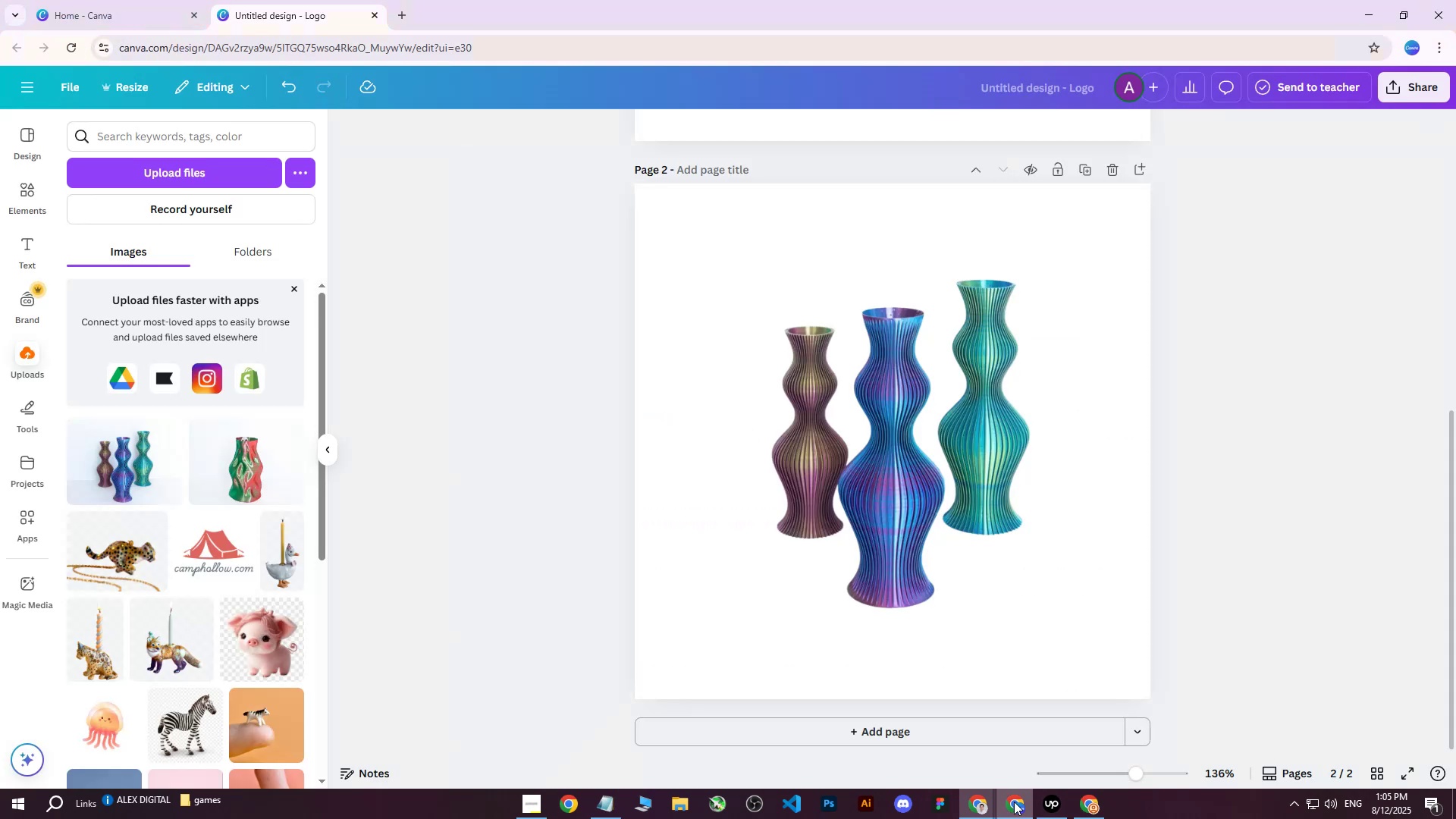 
scroll: coordinate [617, 307], scroll_direction: up, amount: 1.0
 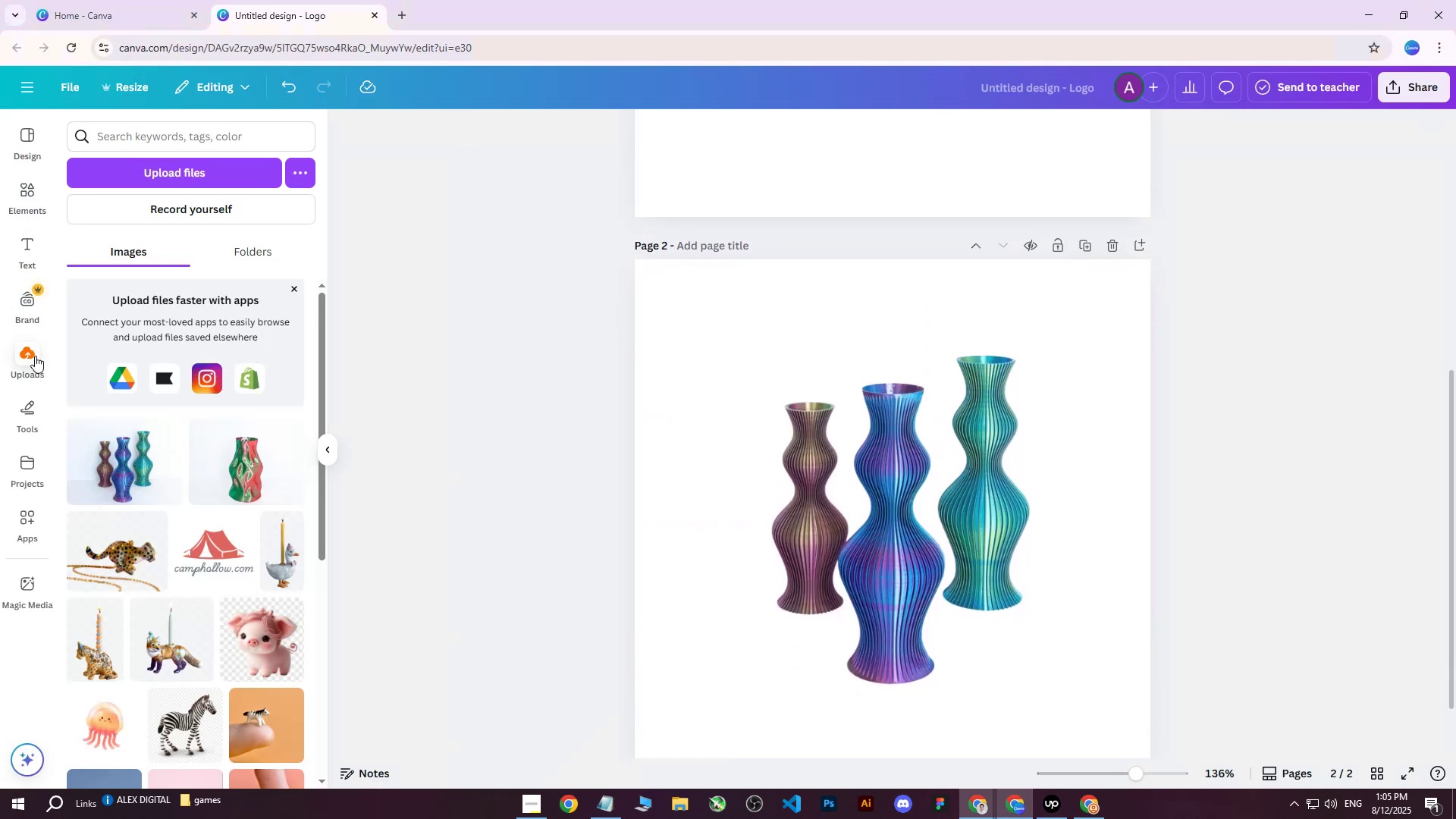 
left_click([168, 172])
 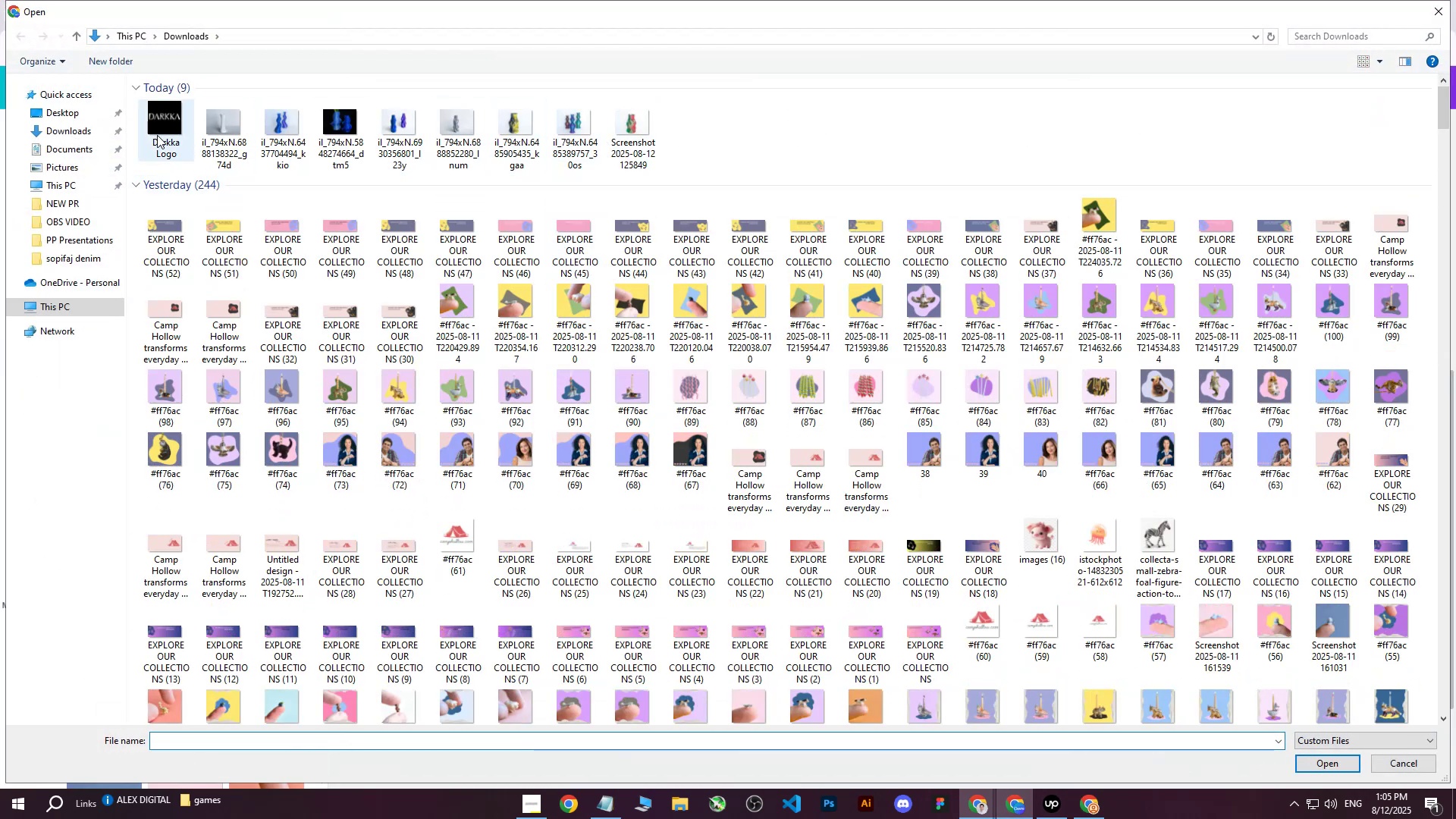 
left_click([177, 115])
 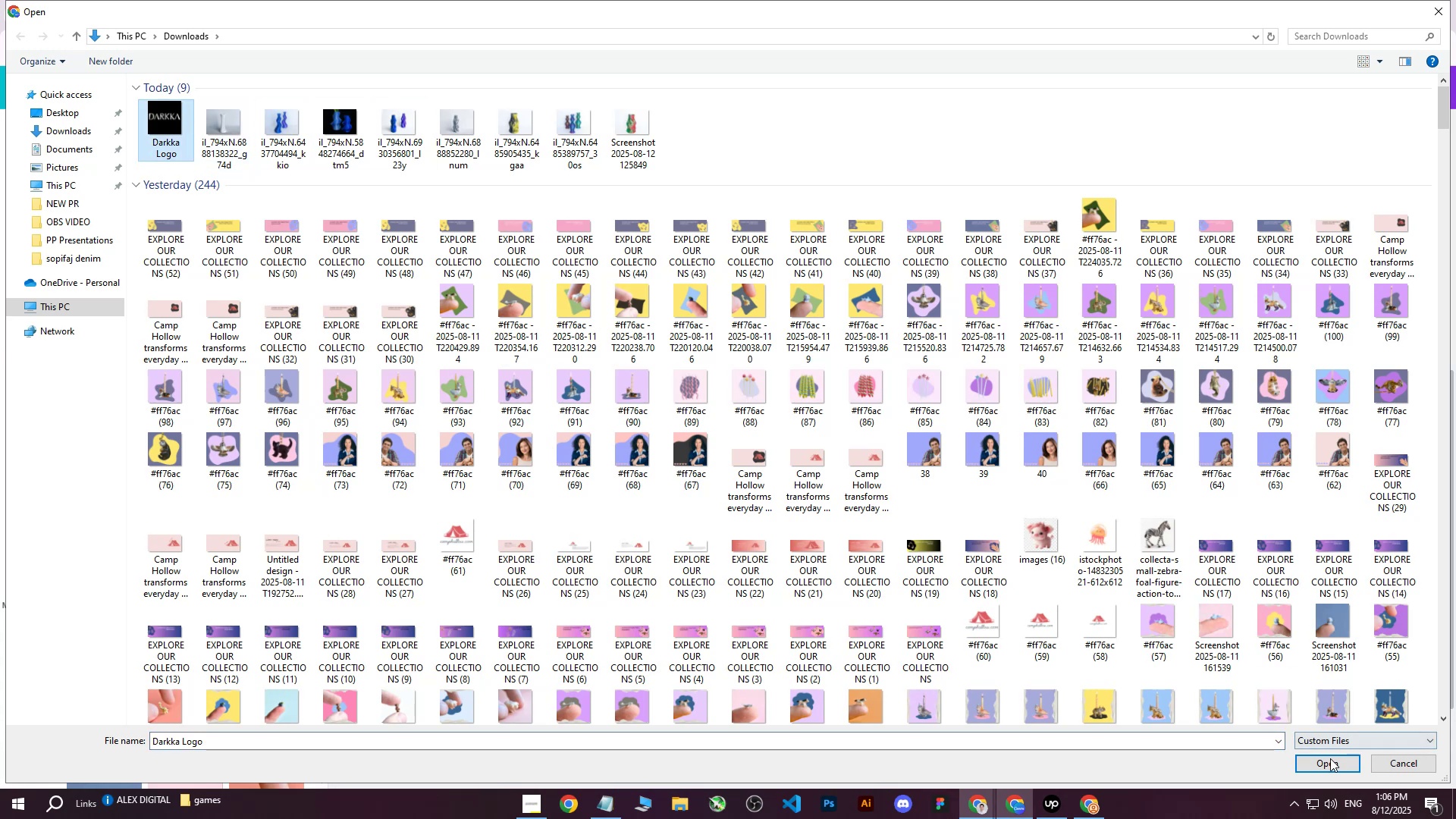 
left_click([1324, 763])
 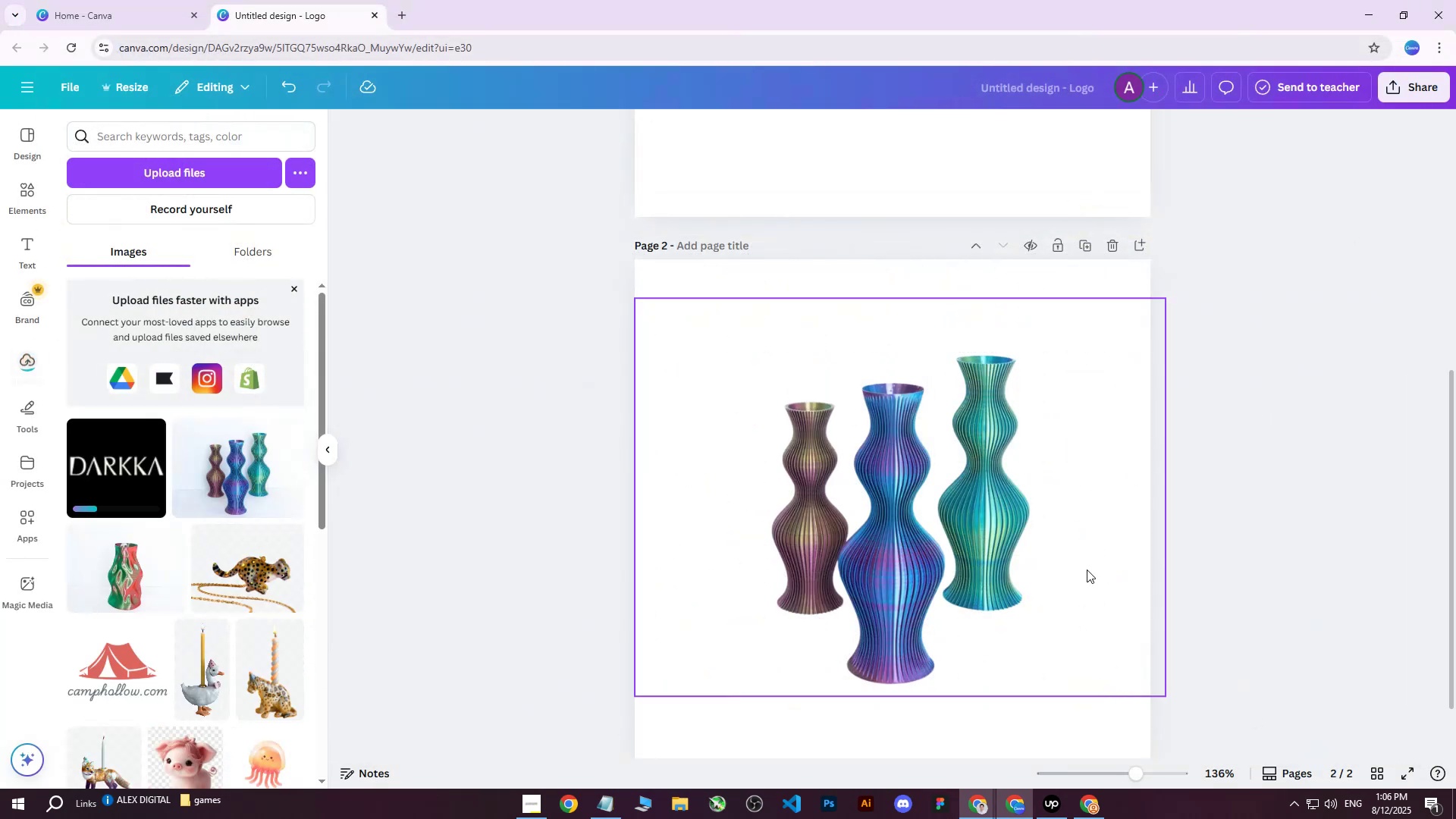 
scroll: coordinate [1087, 498], scroll_direction: up, amount: 11.0
 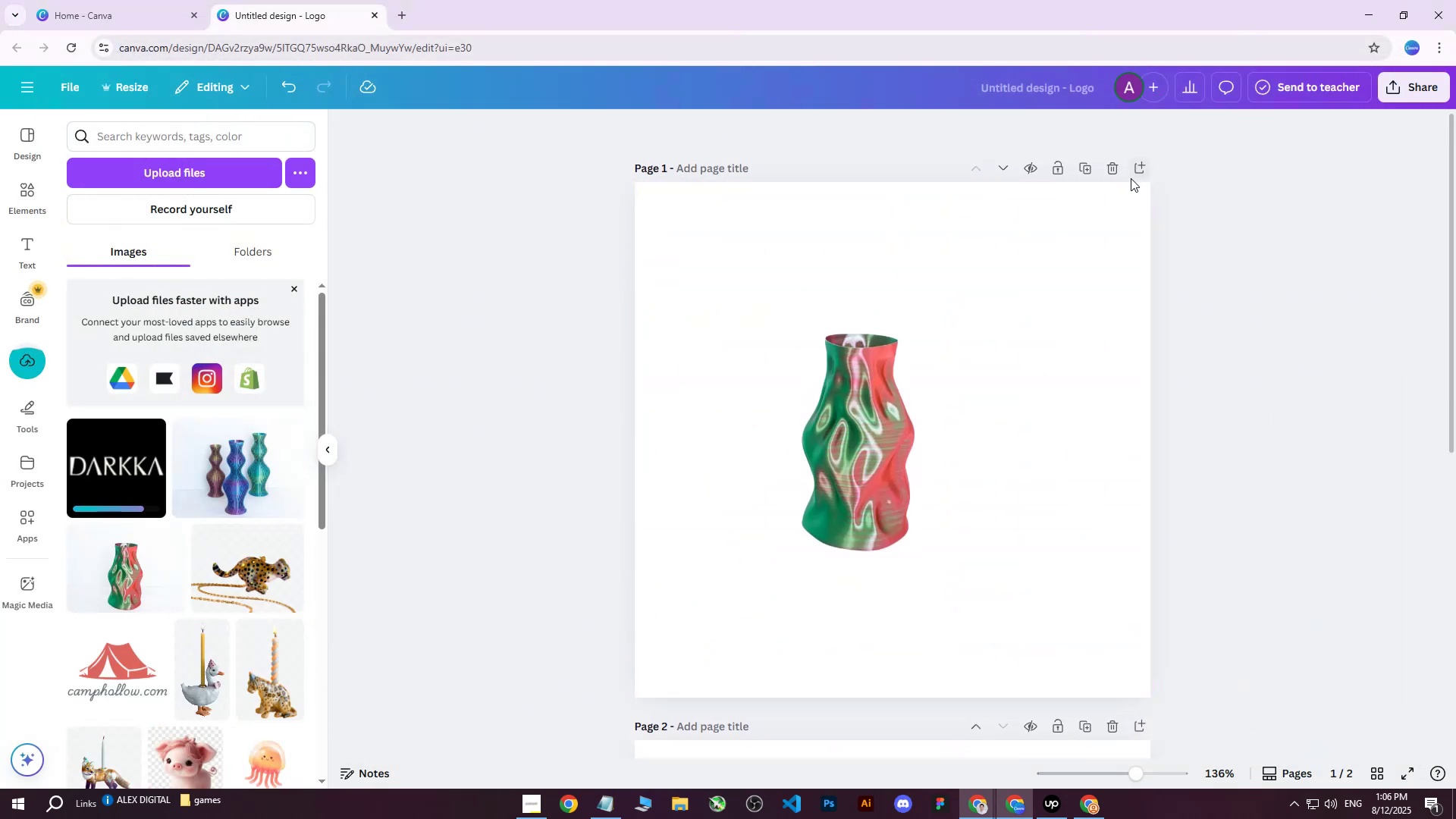 
left_click([1140, 169])
 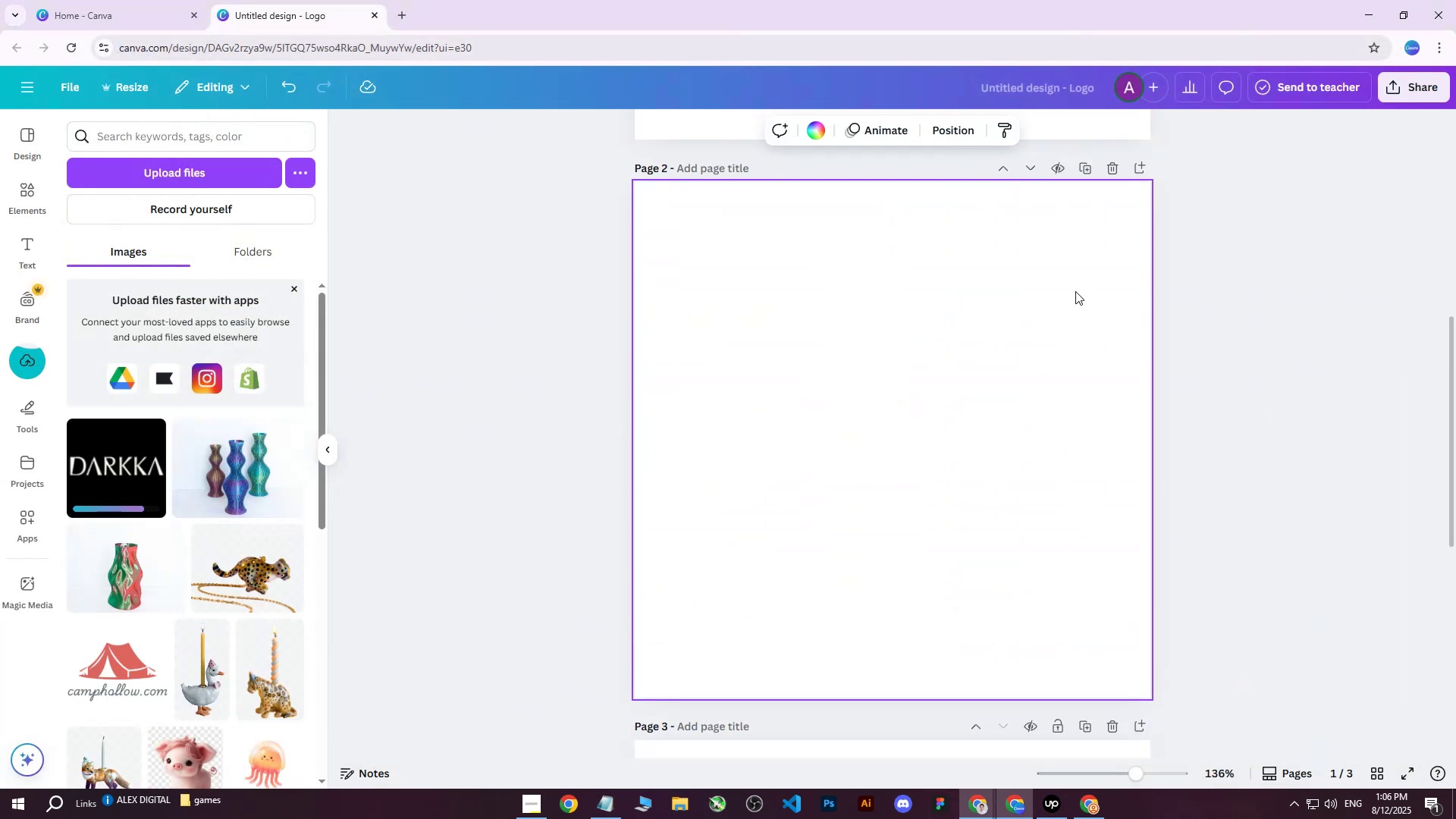 
scroll: coordinate [1056, 341], scroll_direction: up, amount: 2.0
 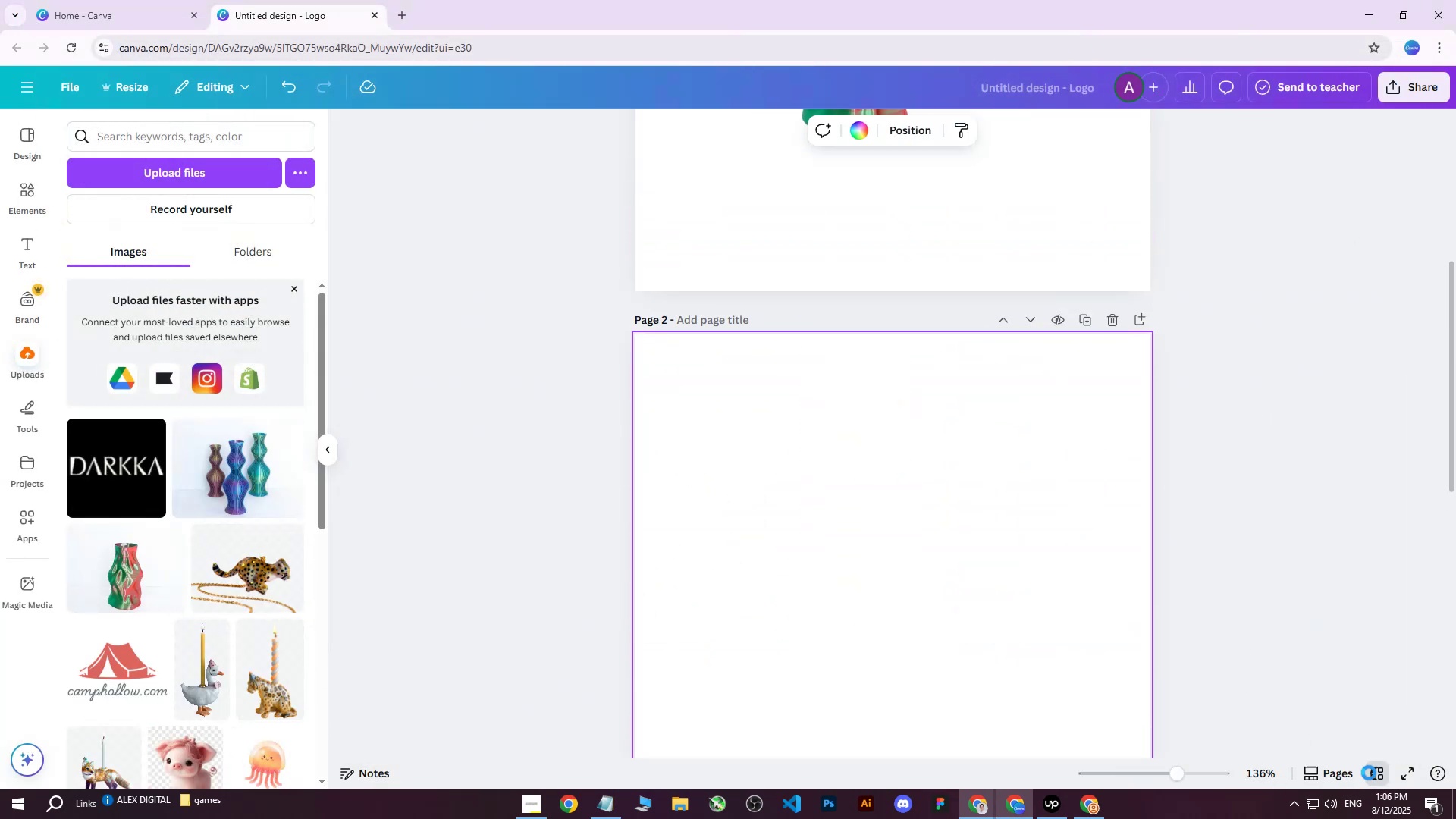 
left_click_drag(start_coordinate=[287, 243], to_coordinate=[124, 256])
 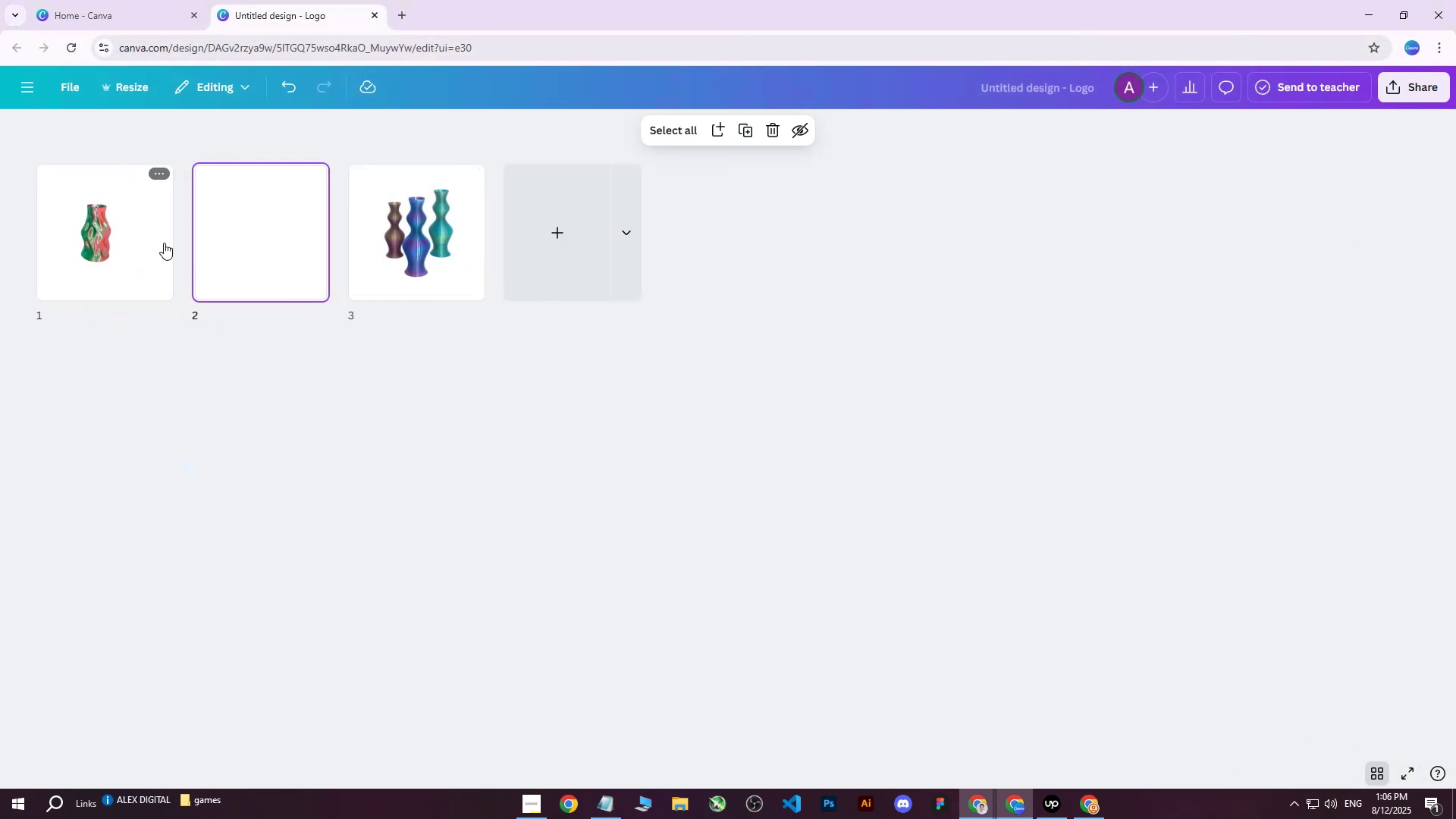 
left_click_drag(start_coordinate=[306, 234], to_coordinate=[121, 221])
 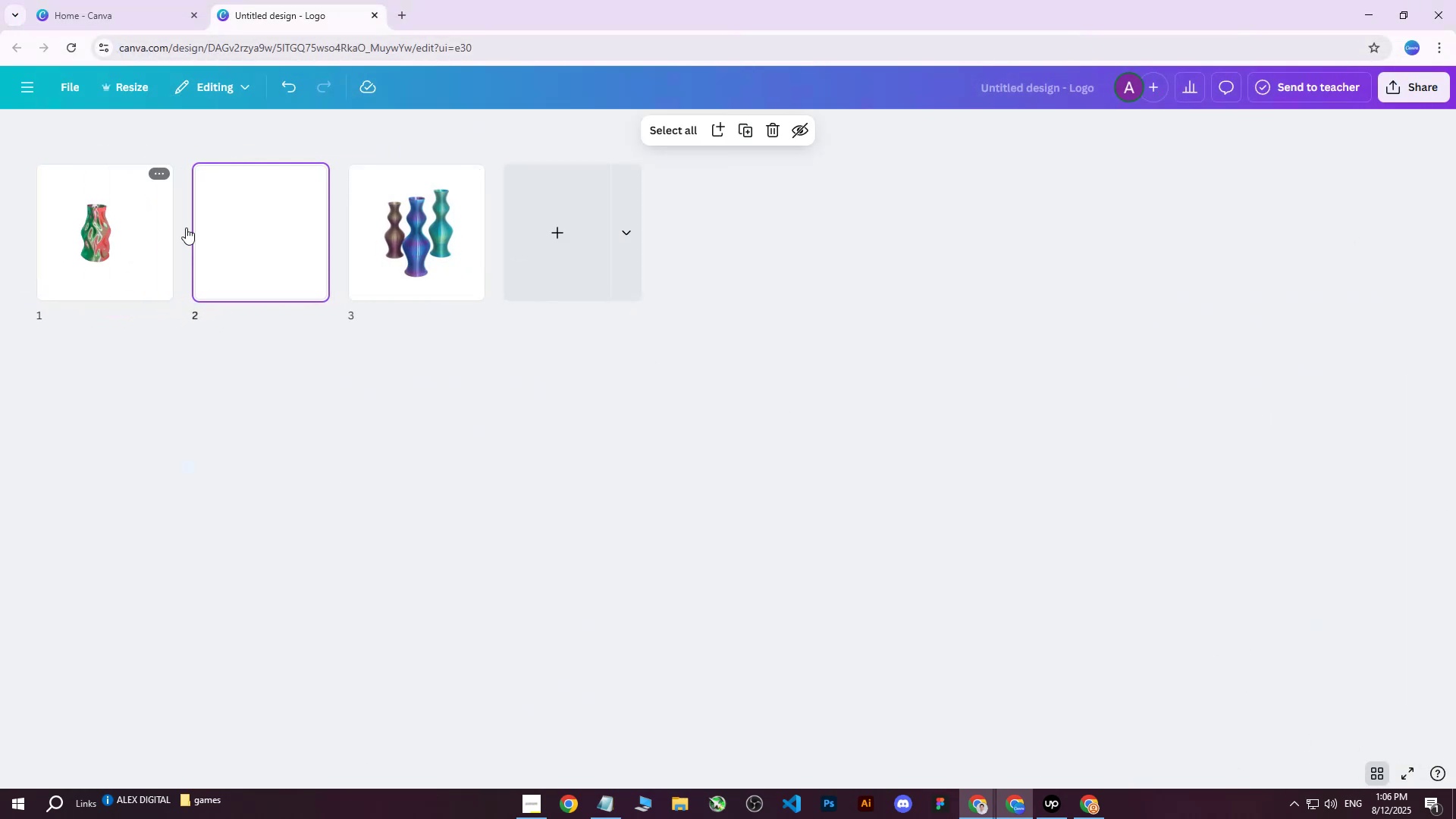 
left_click_drag(start_coordinate=[281, 231], to_coordinate=[68, 233])
 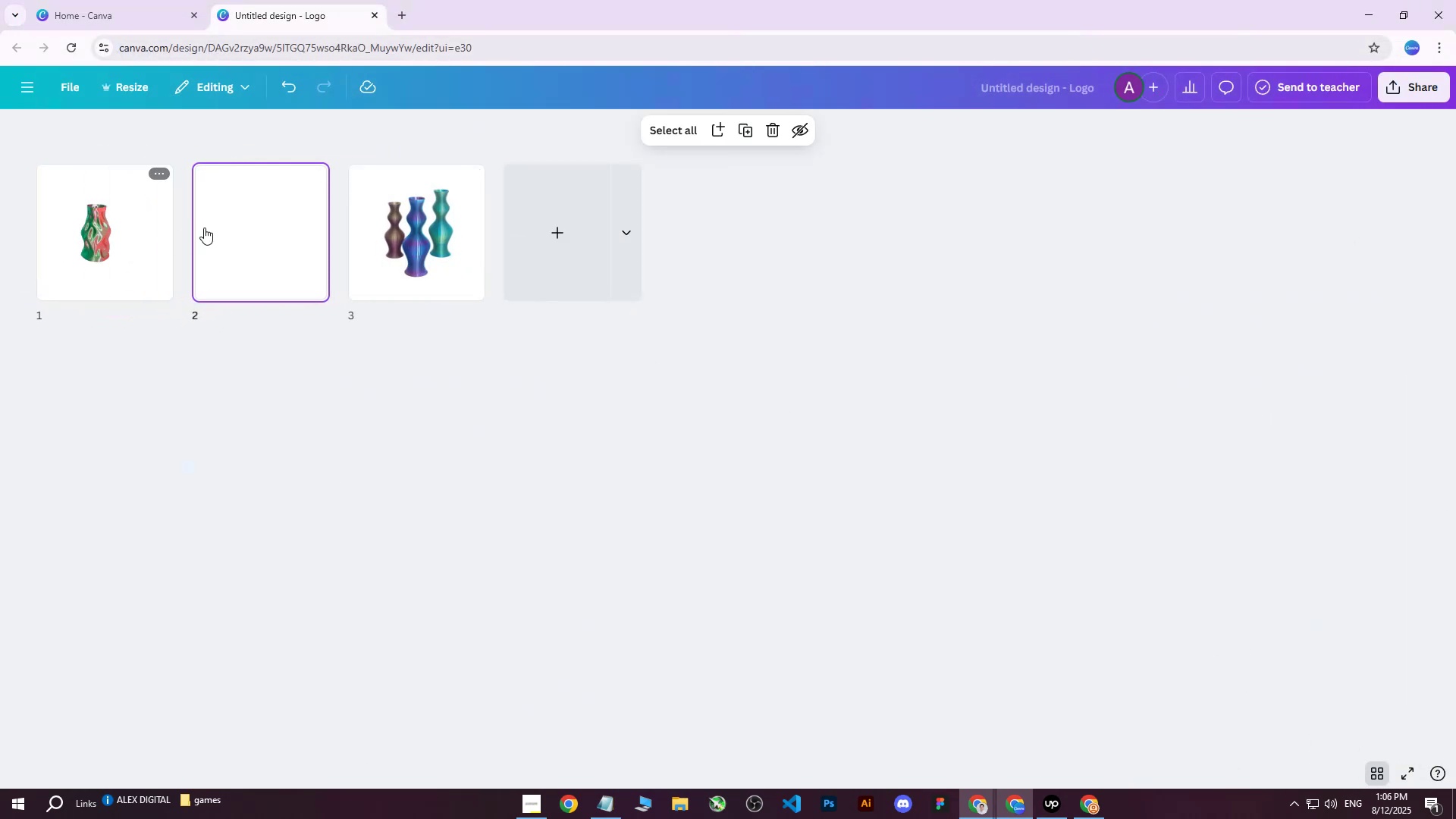 
left_click_drag(start_coordinate=[255, 225], to_coordinate=[38, 216])
 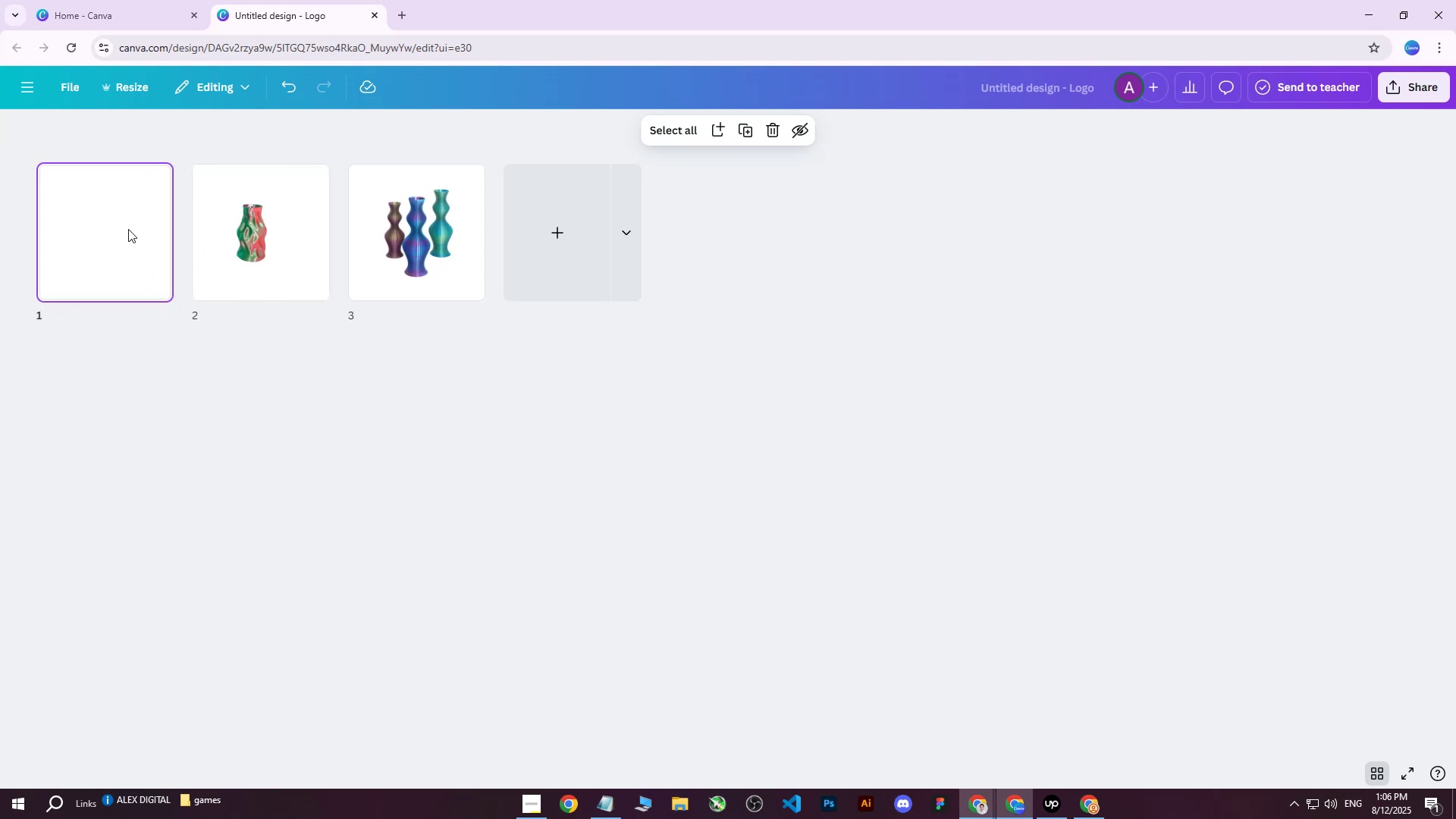 
double_click([128, 229])
 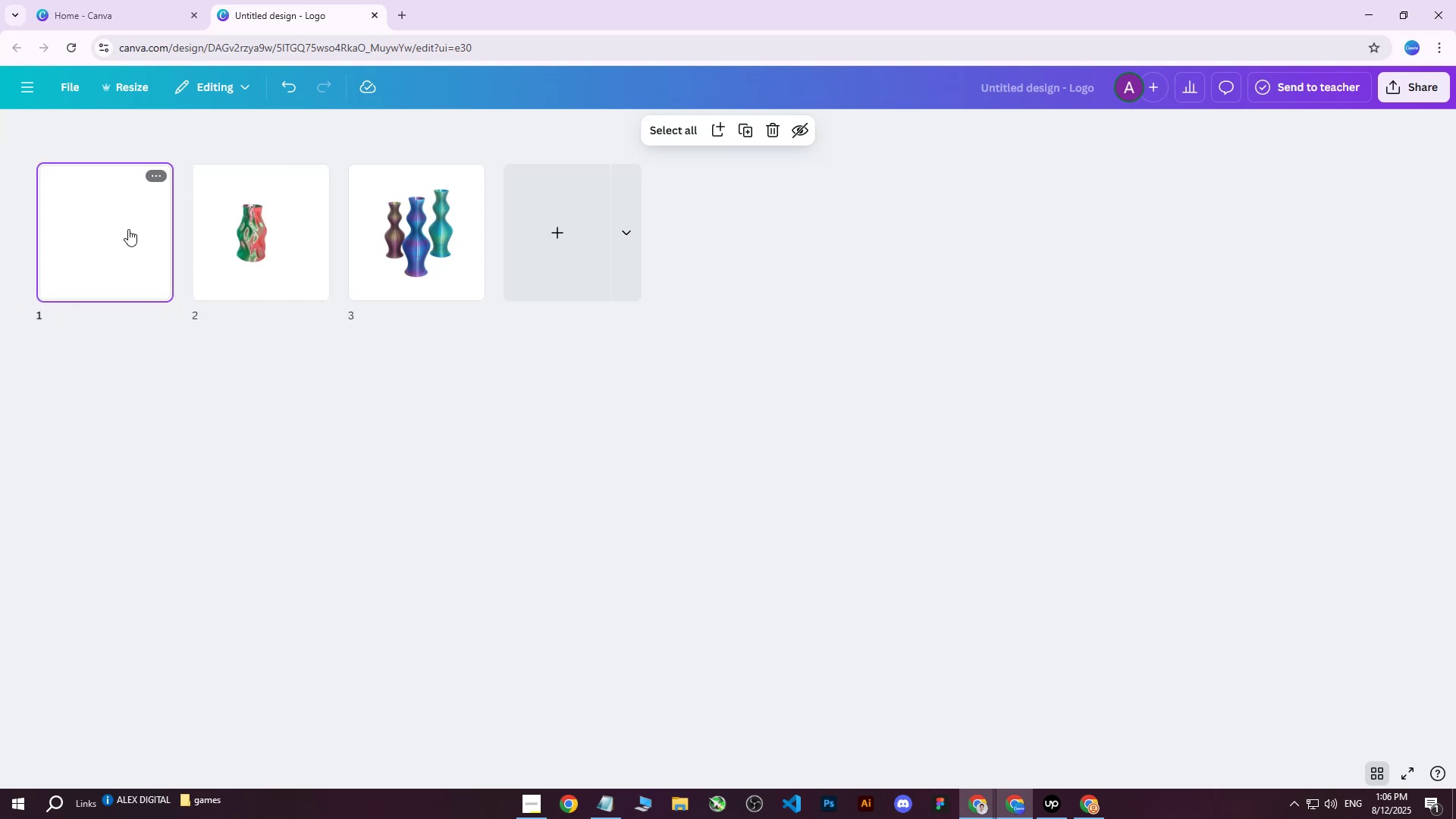 
triple_click([128, 229])
 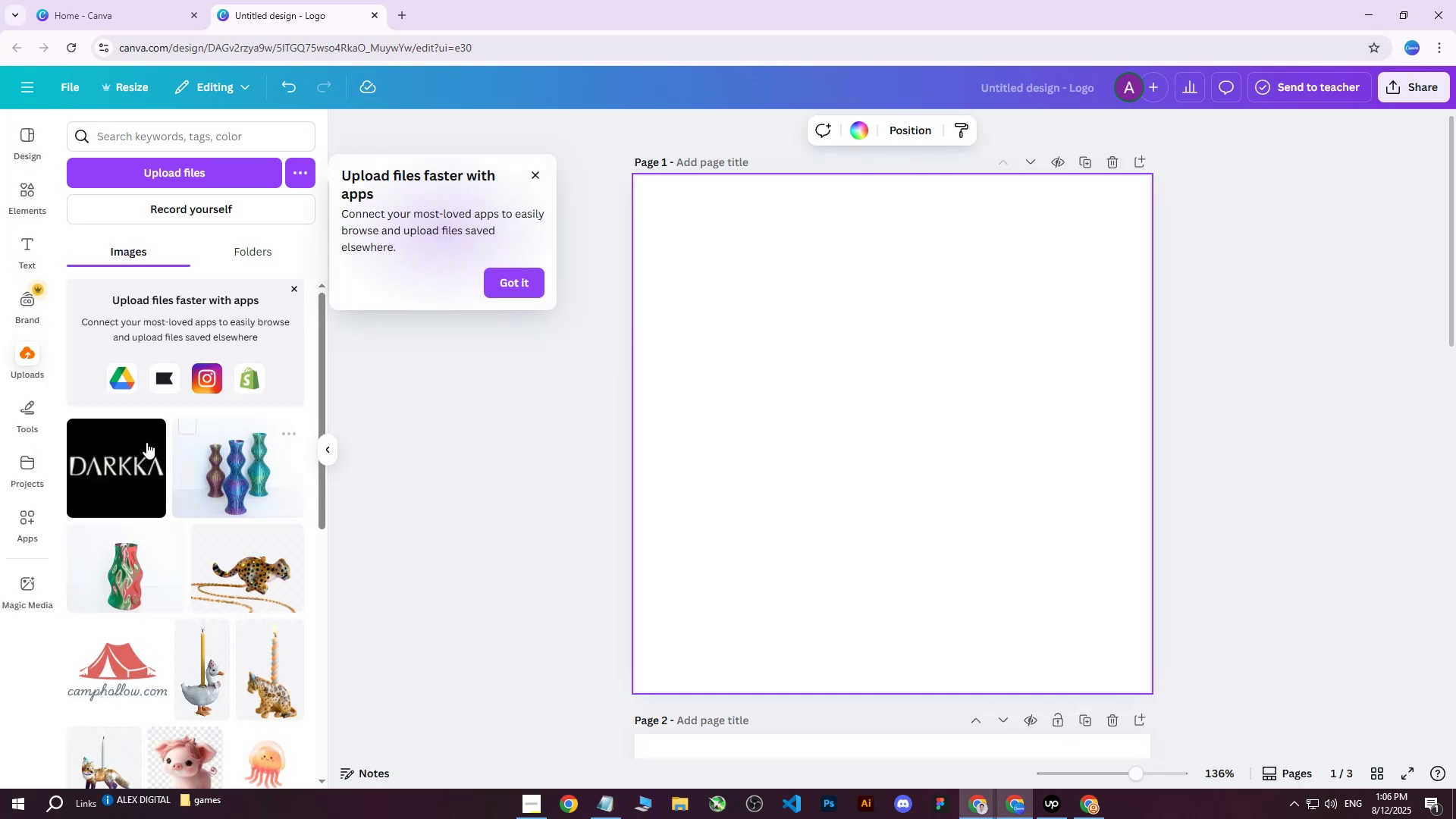 
left_click([113, 469])
 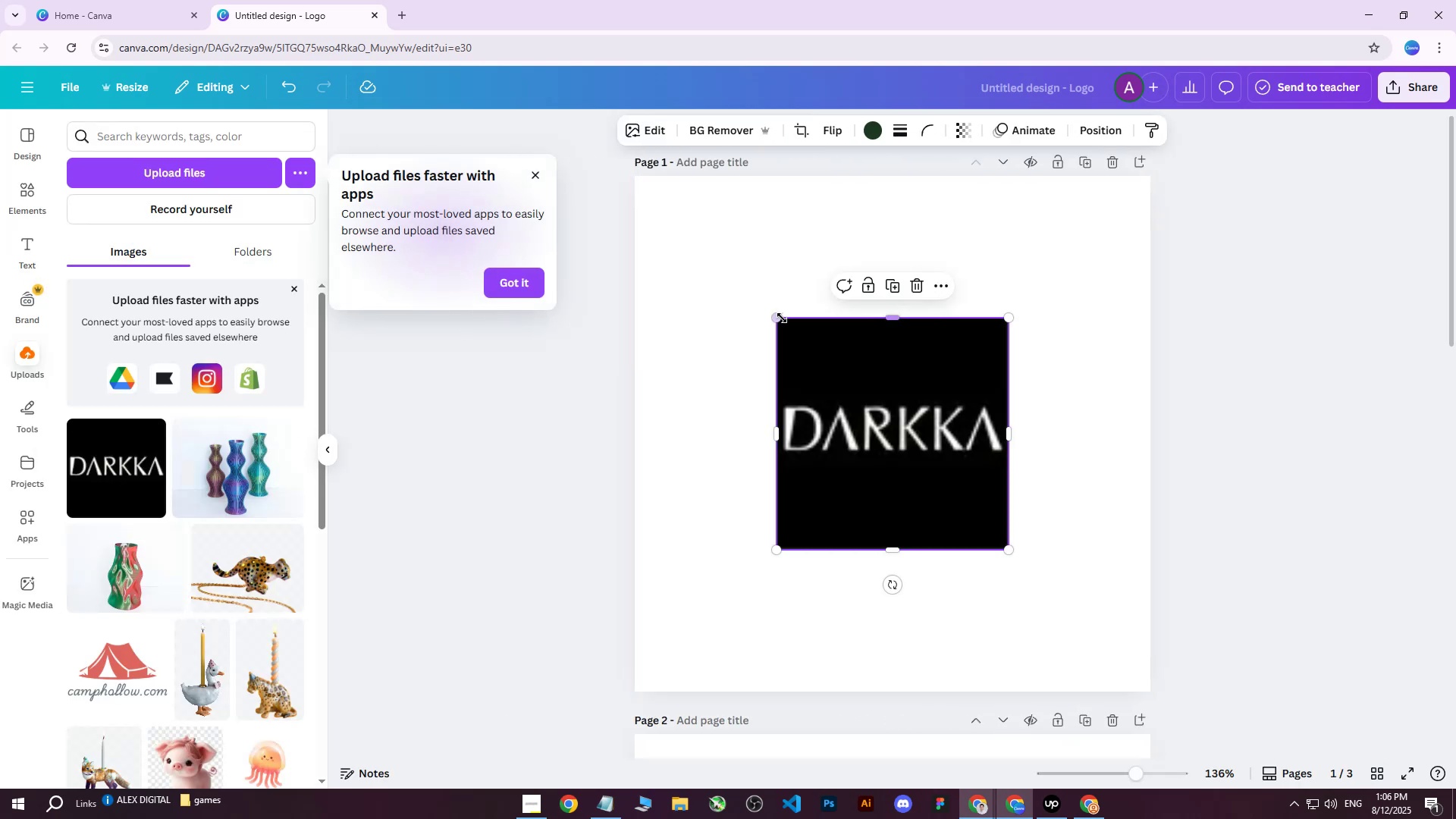 
left_click_drag(start_coordinate=[782, 318], to_coordinate=[602, 211])
 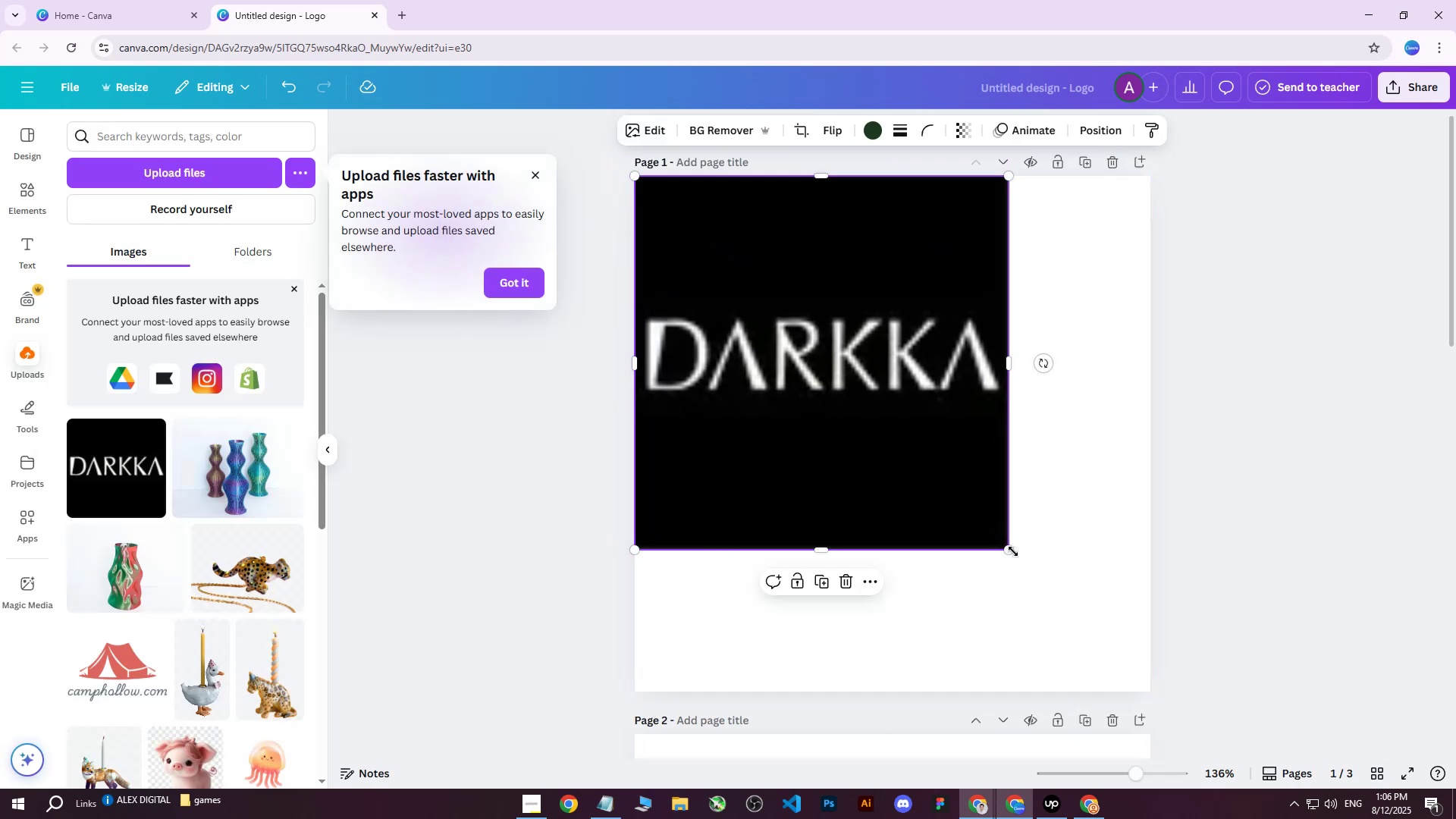 
left_click_drag(start_coordinate=[1012, 551], to_coordinate=[692, 253])
 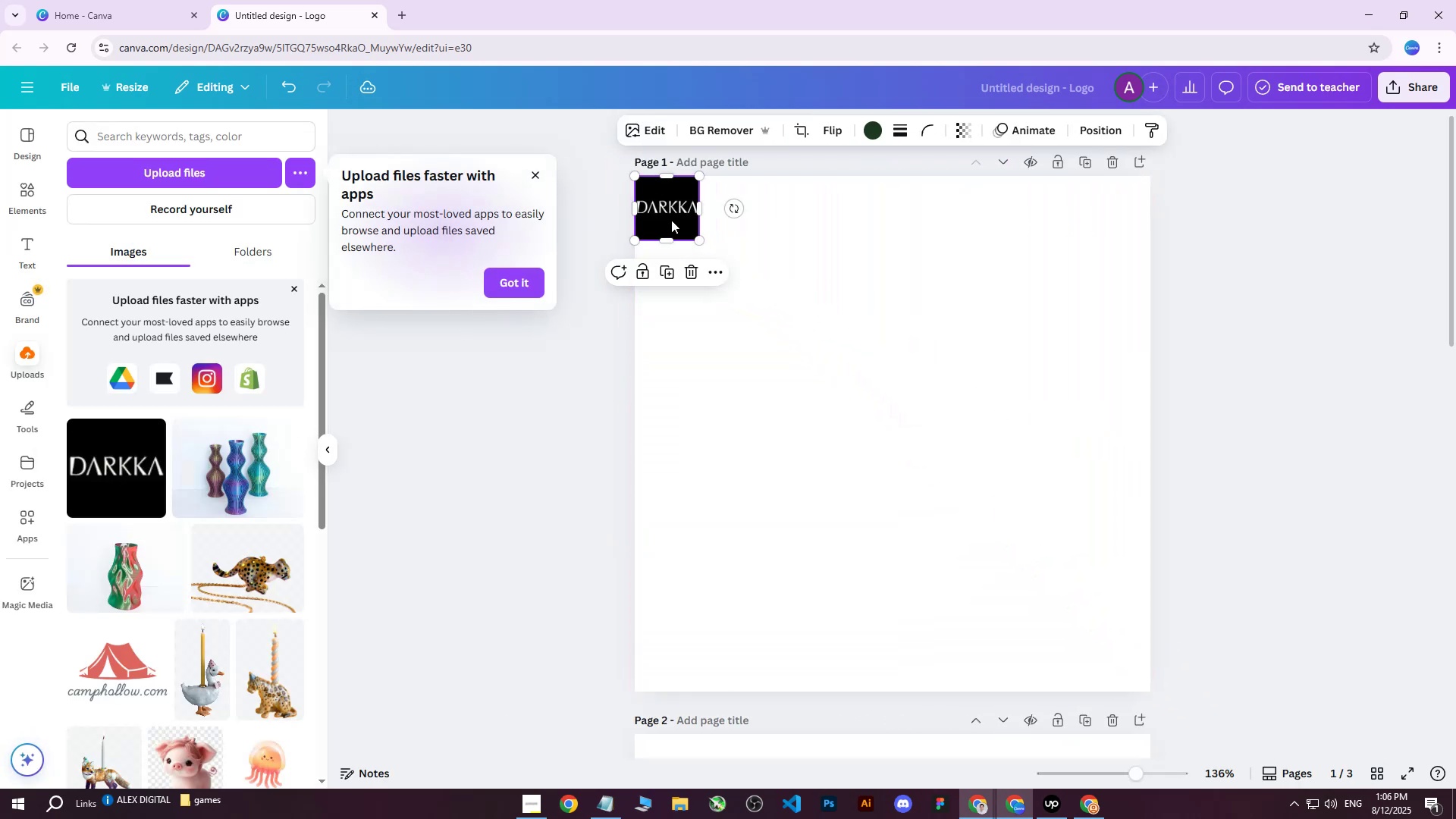 
left_click_drag(start_coordinate=[671, 212], to_coordinate=[899, 439])
 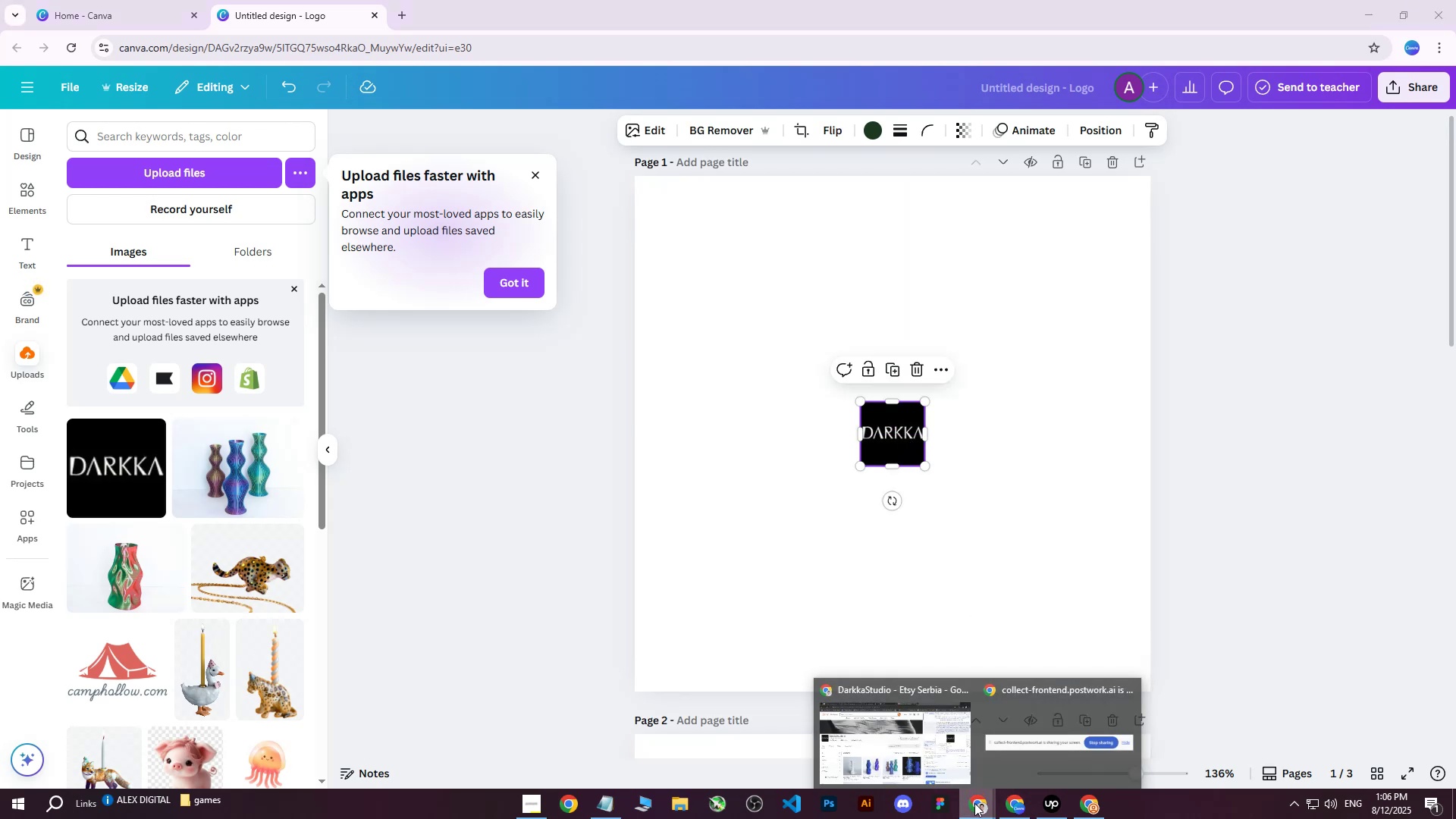 
left_click([924, 747])
 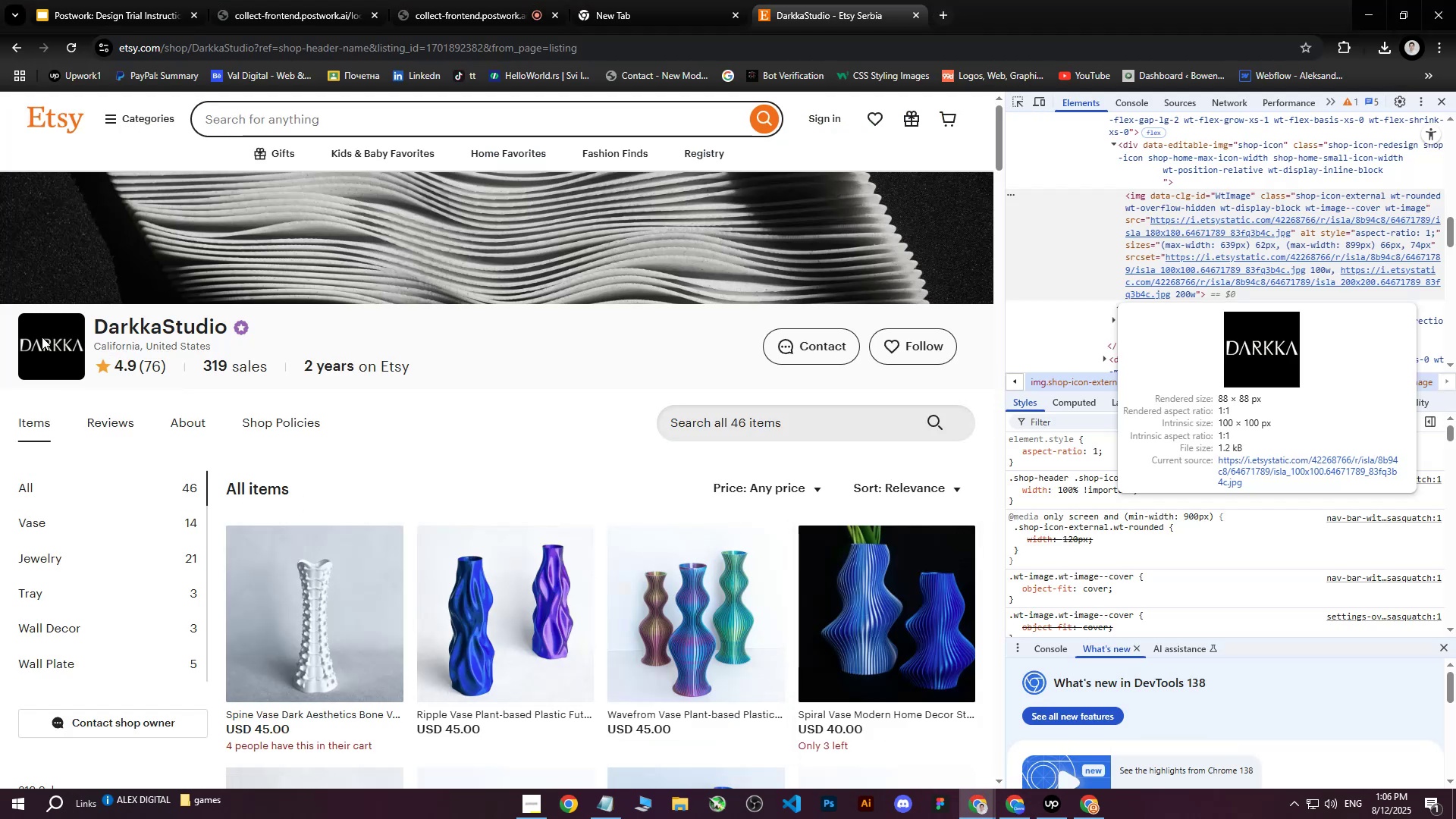 
left_click([42, 337])
 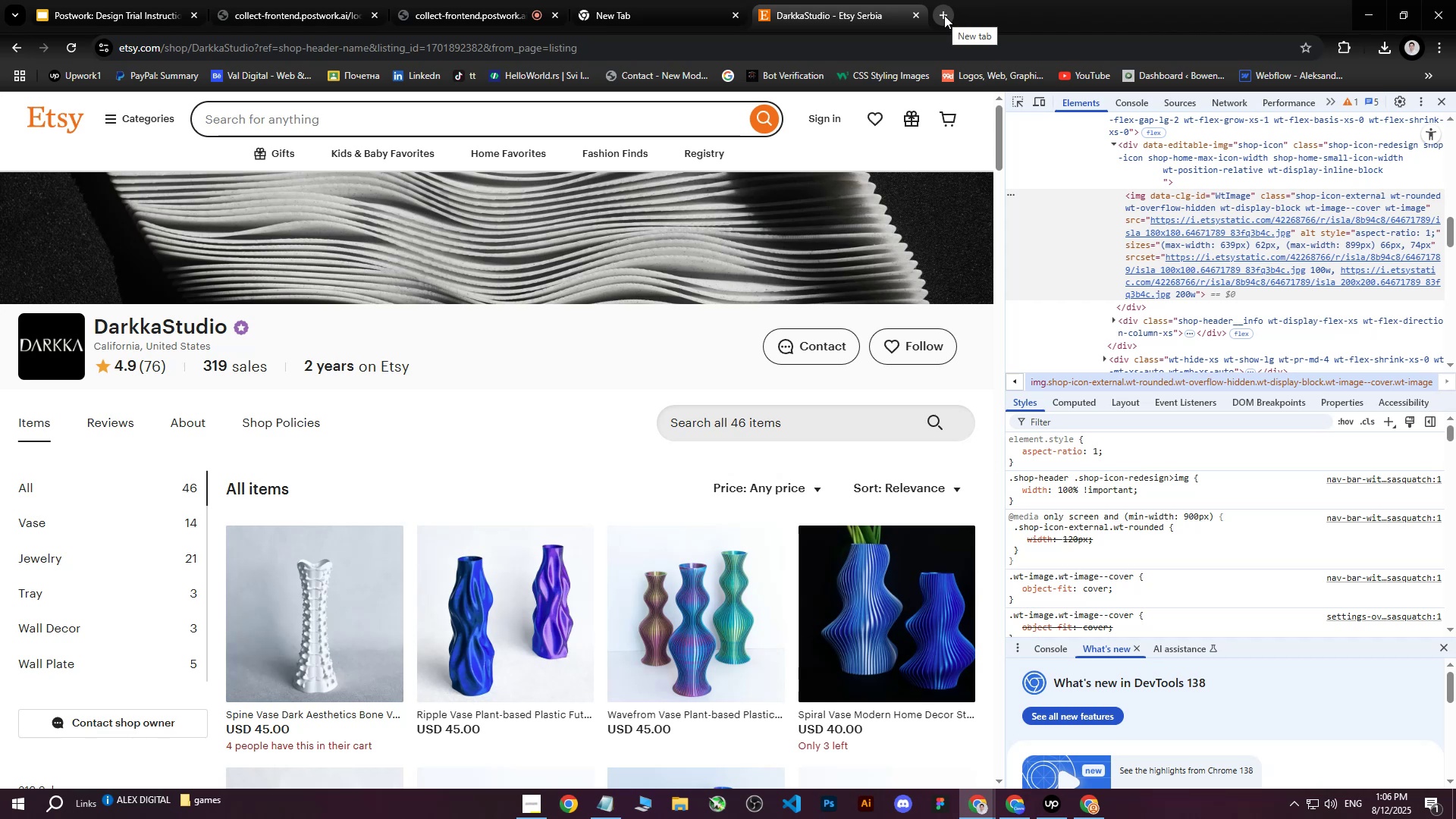 
wait(5.63)
 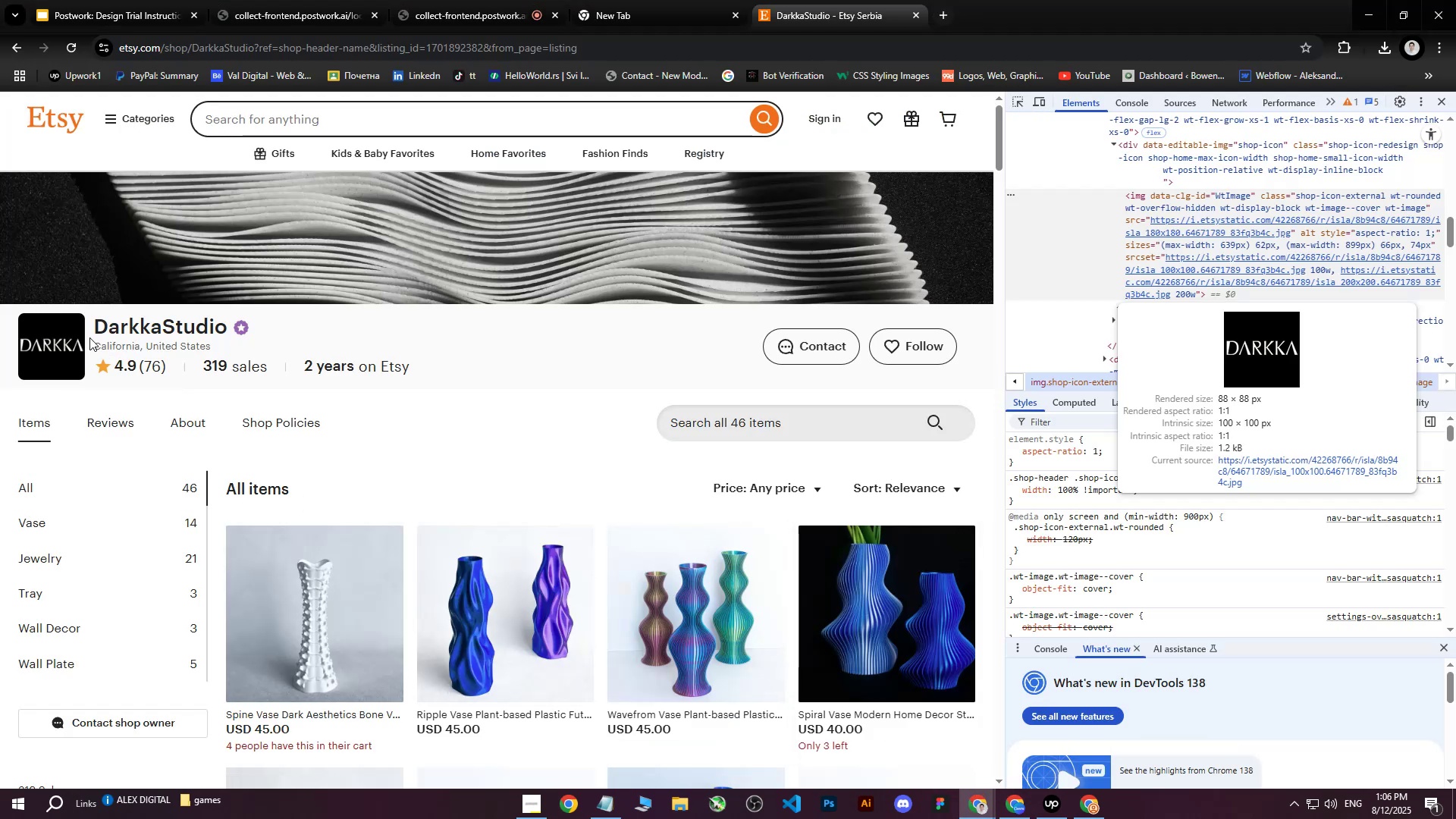 
left_click([847, 0])
 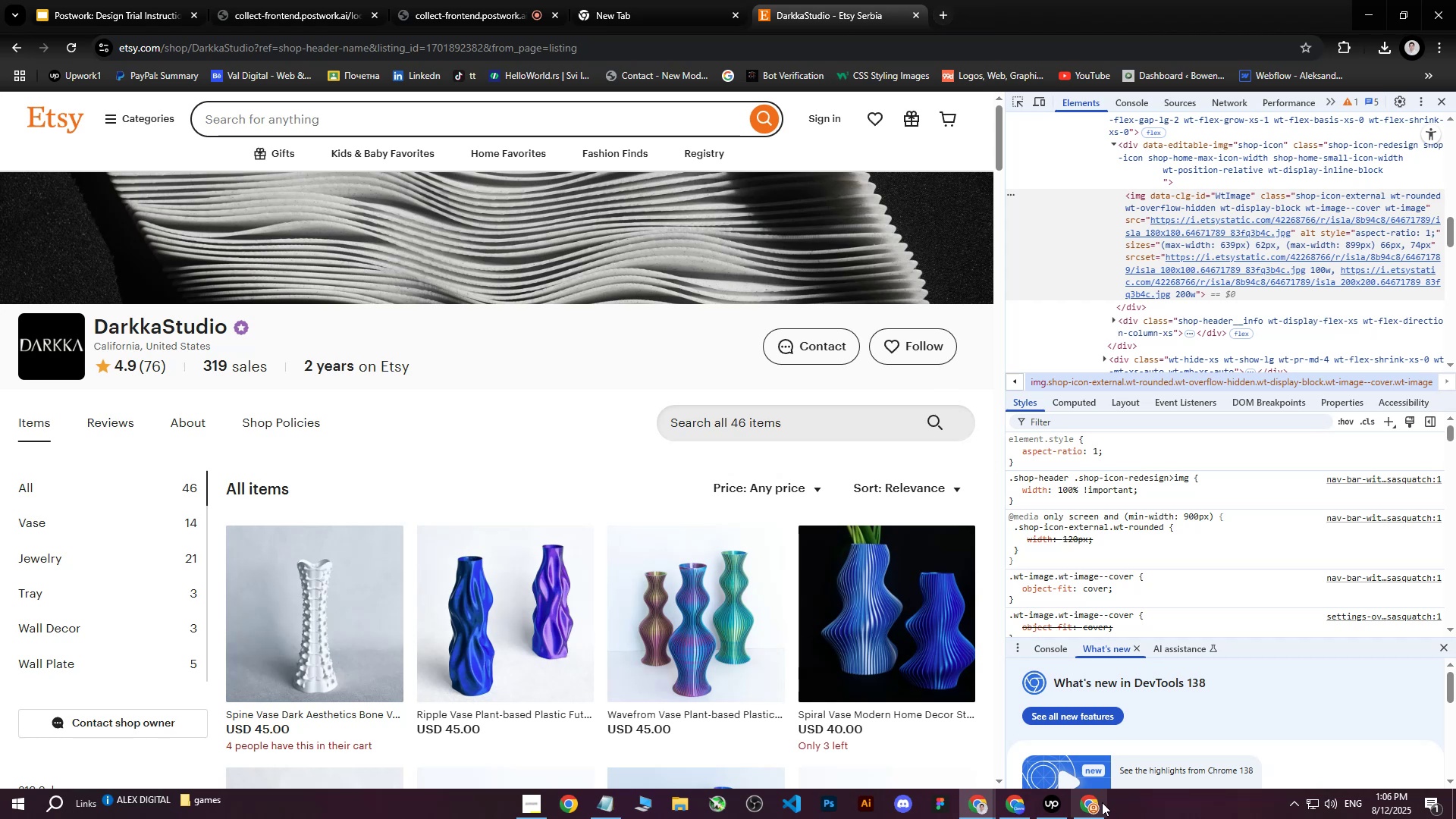 
left_click([1097, 808])
 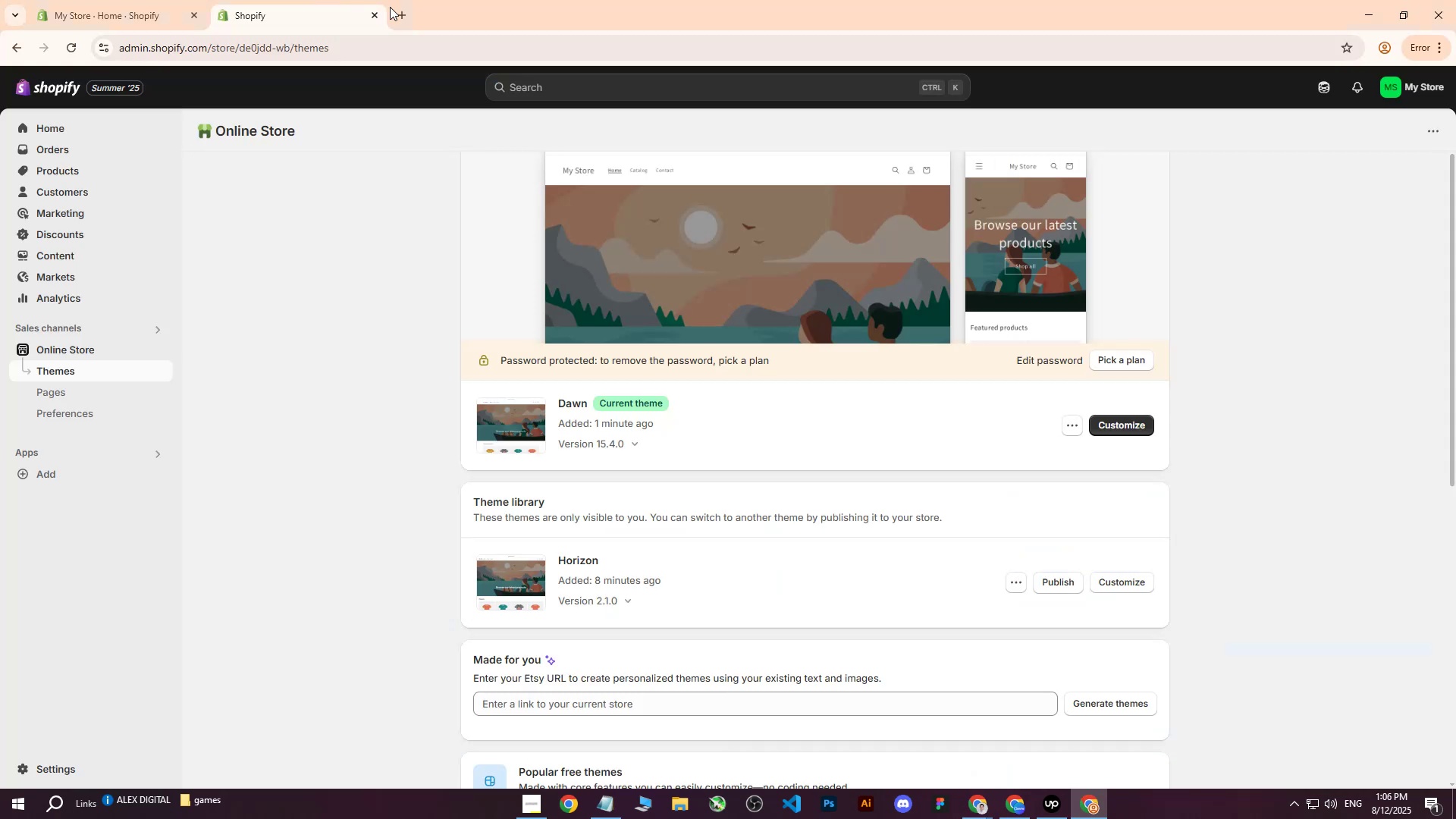 
mouse_move([419, 35])
 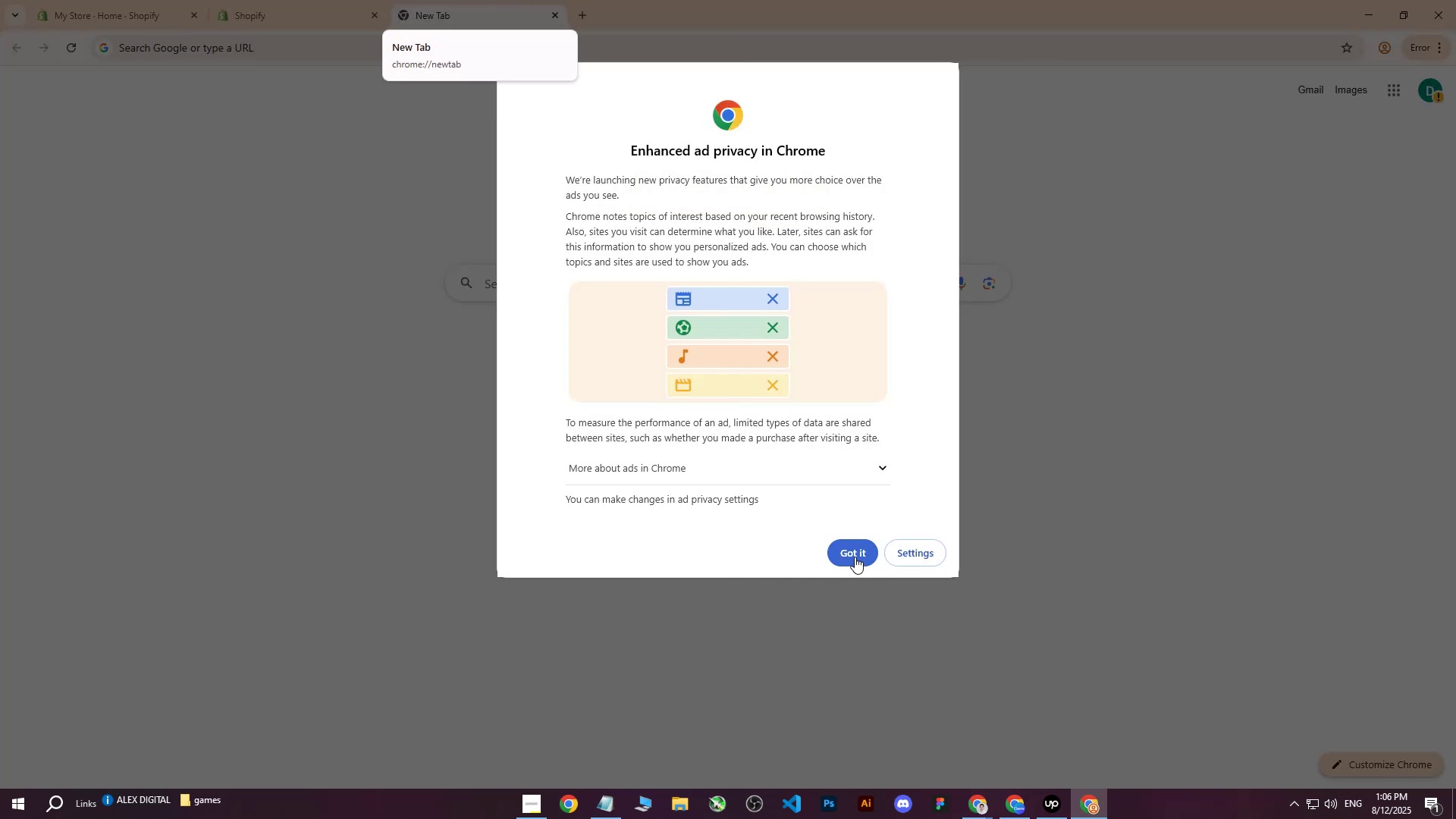 
left_click([855, 557])
 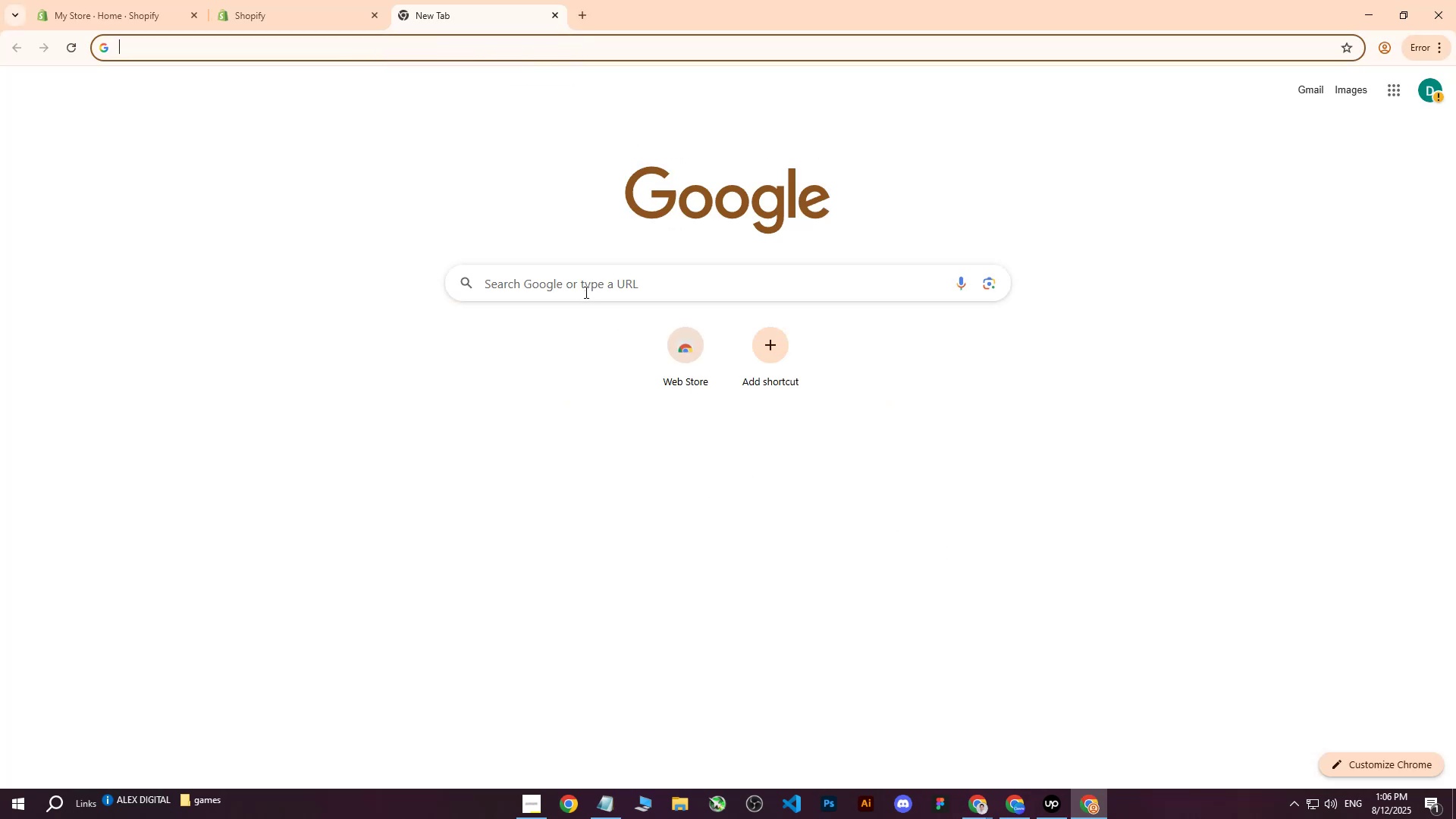 
left_click([575, 284])
 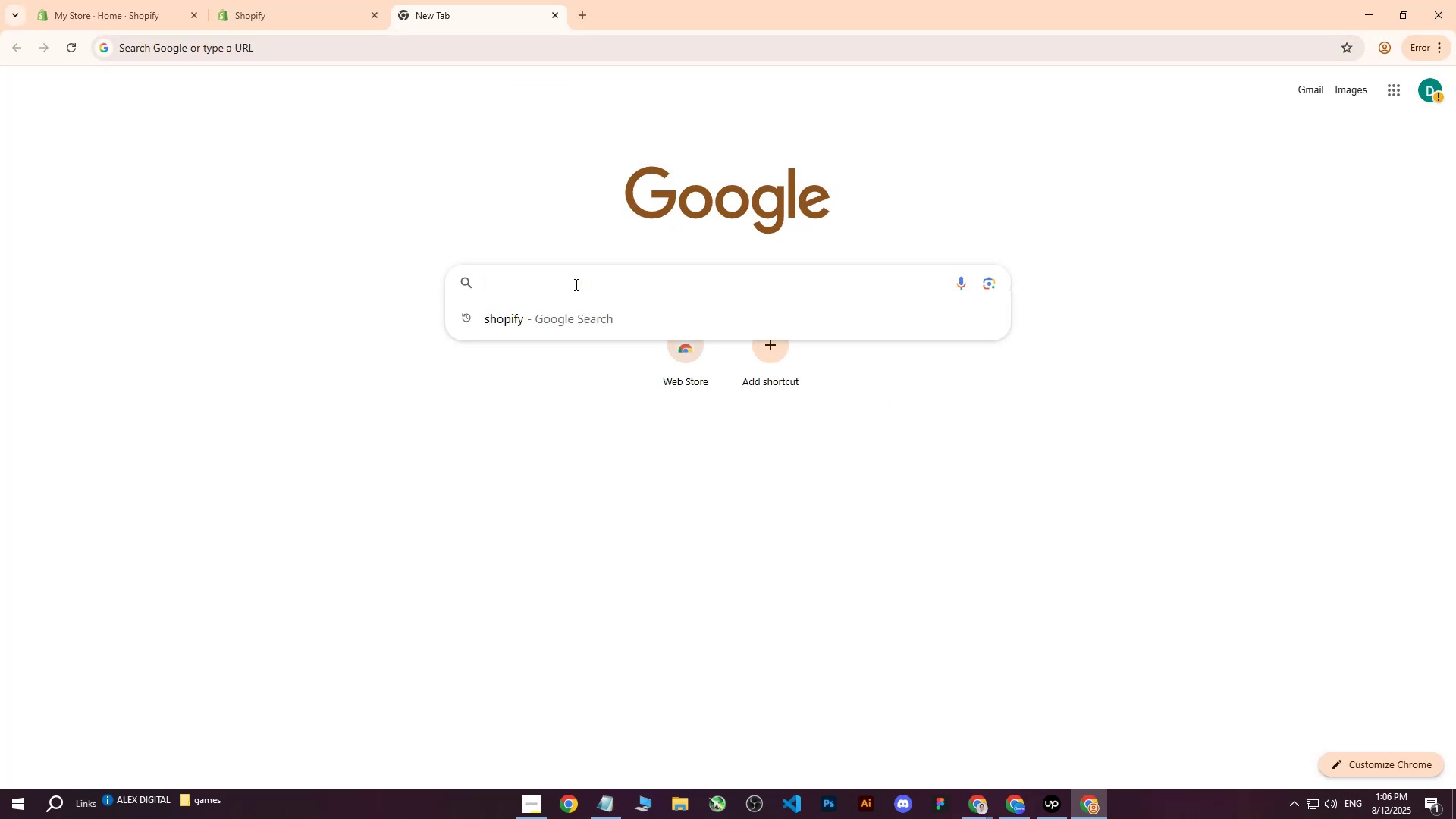 
type(google lens)
 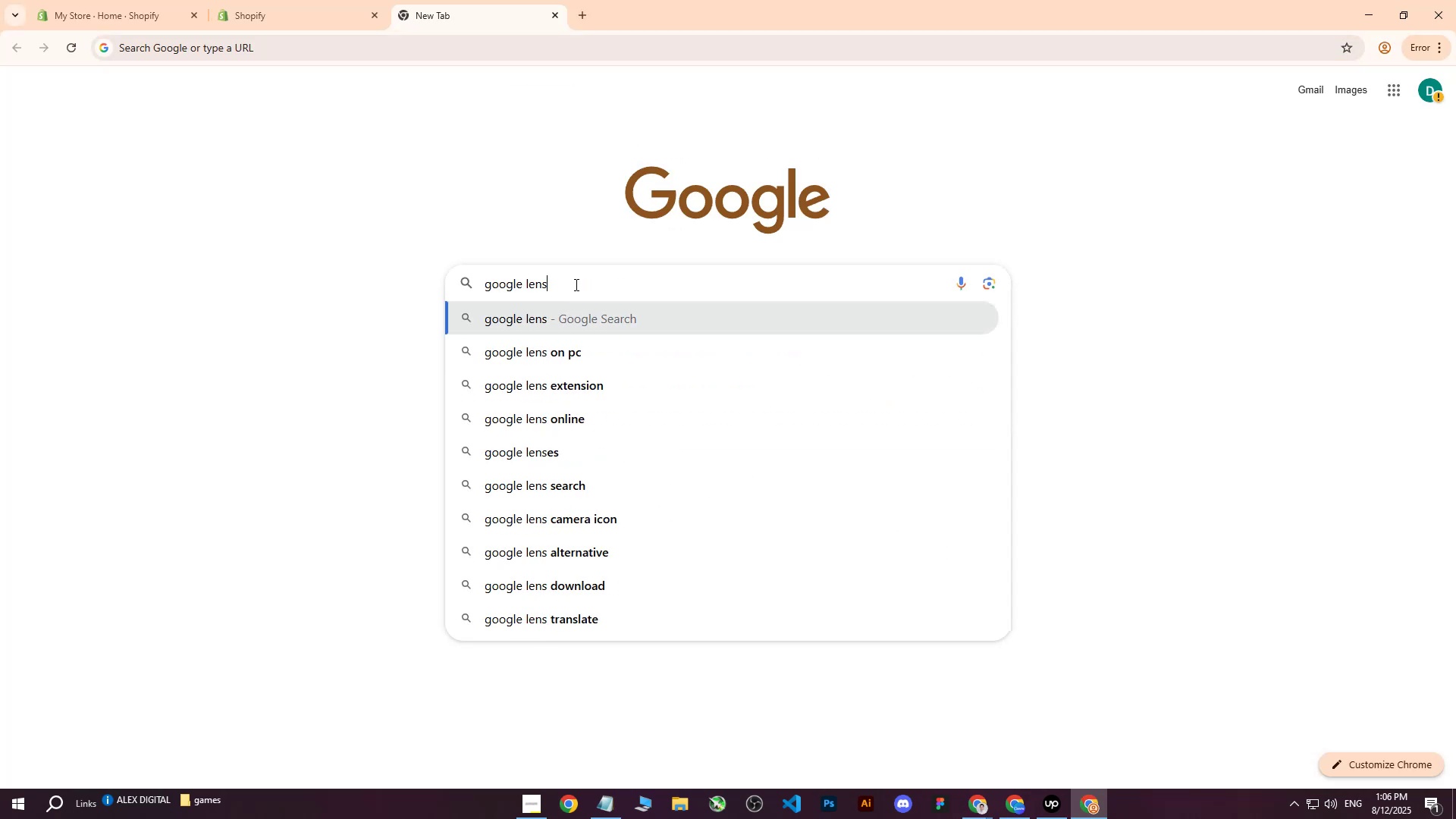 
key(Enter)
 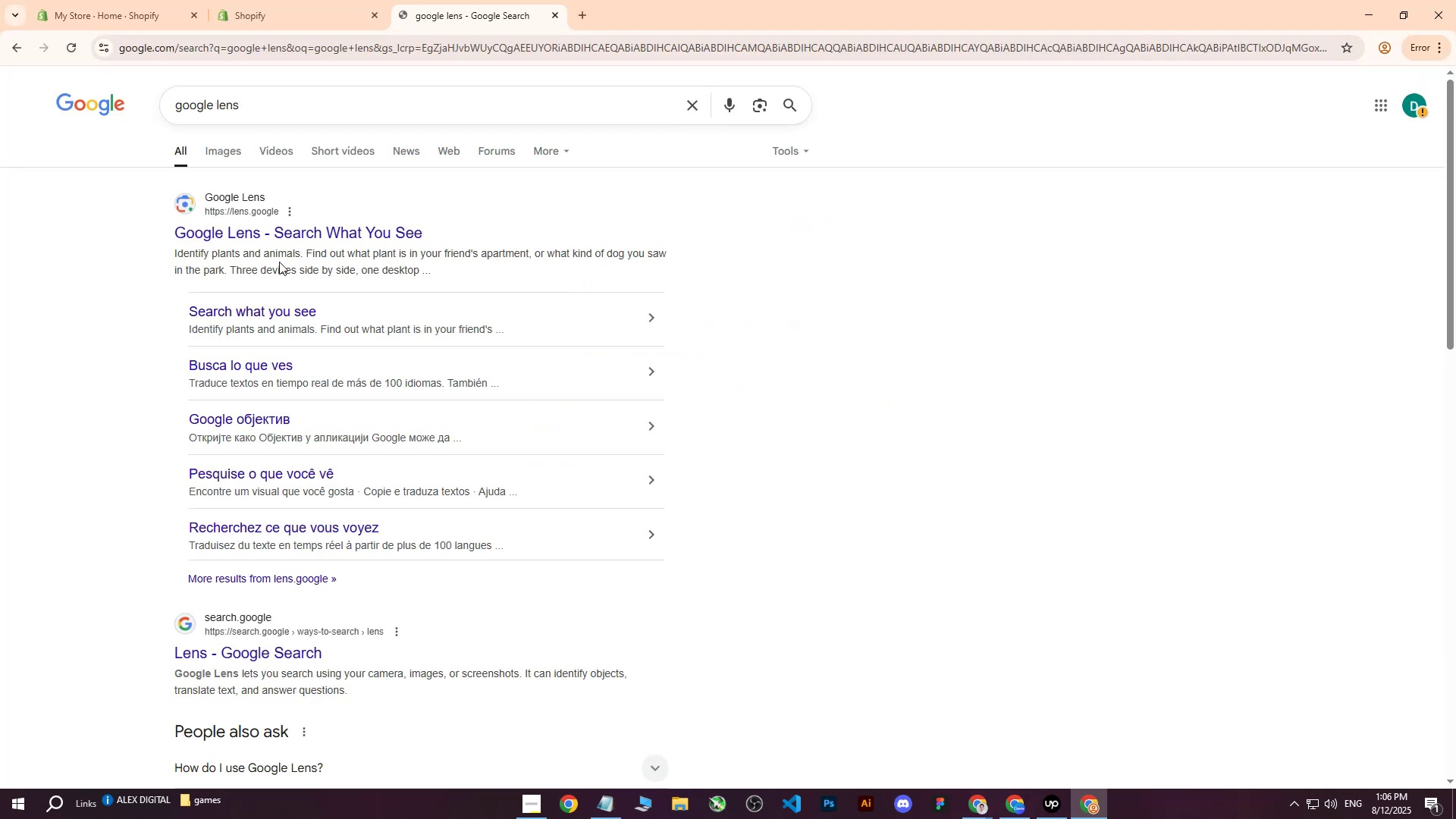 
left_click([293, 233])
 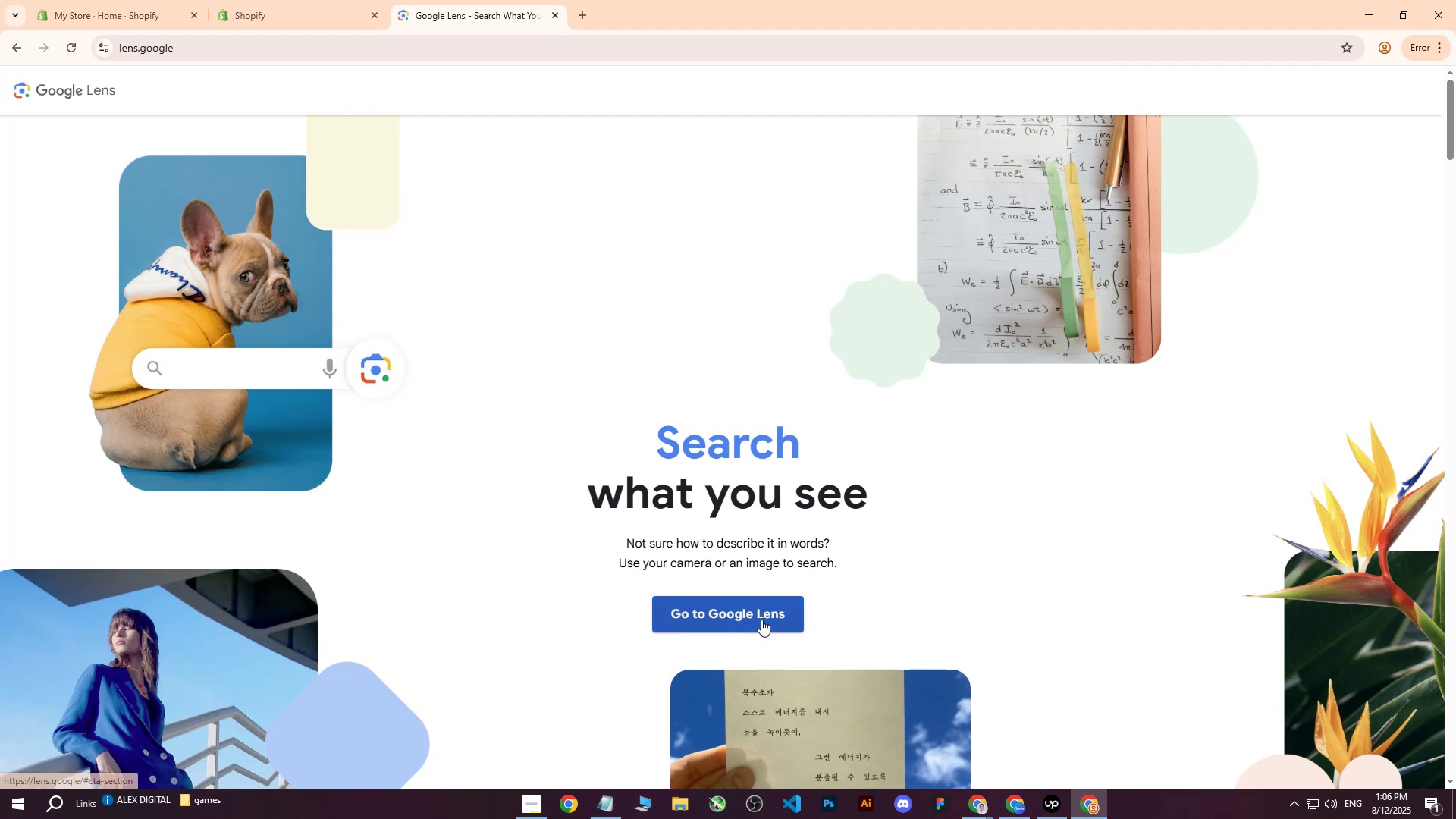 
left_click([745, 610])
 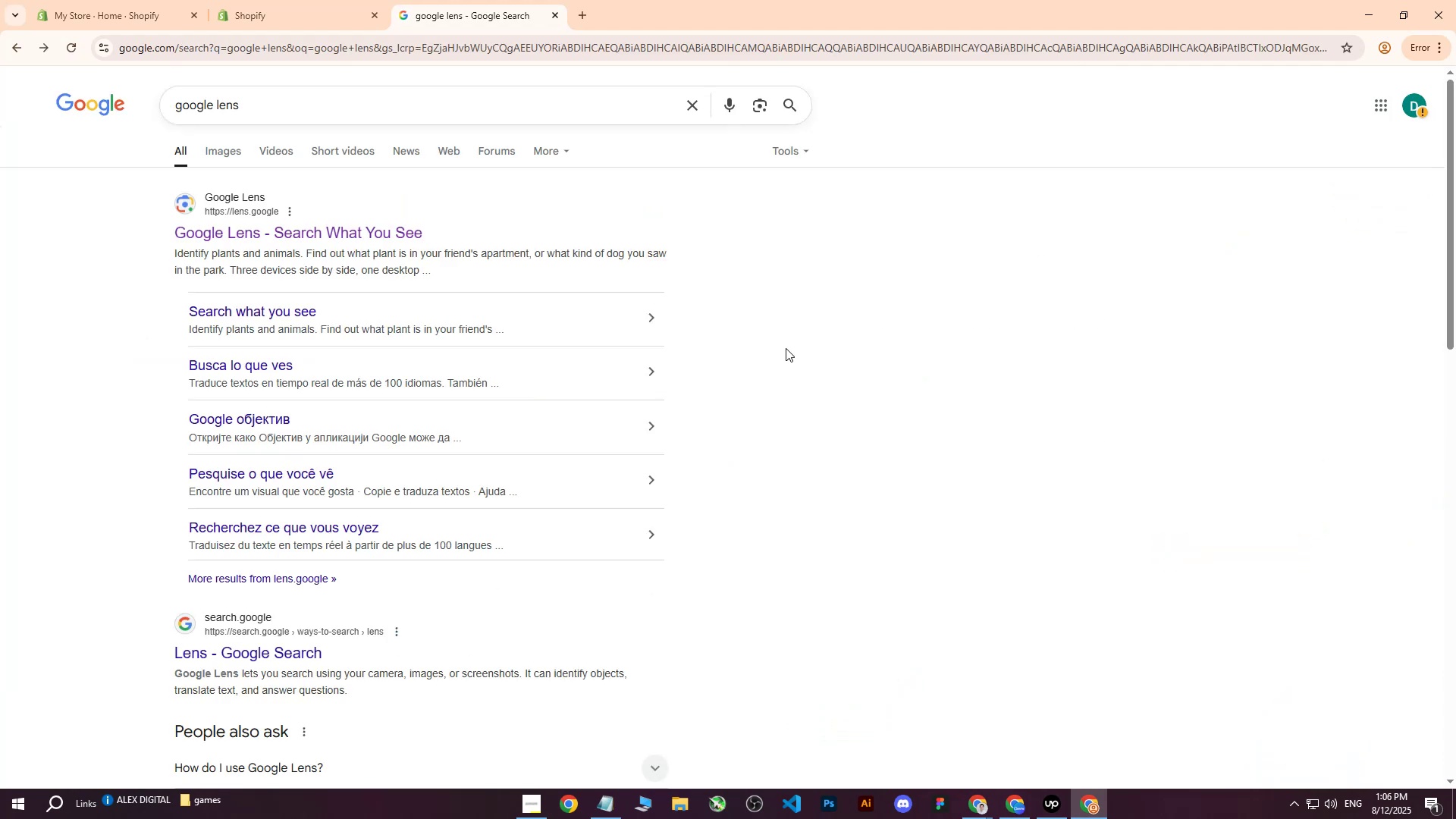 
 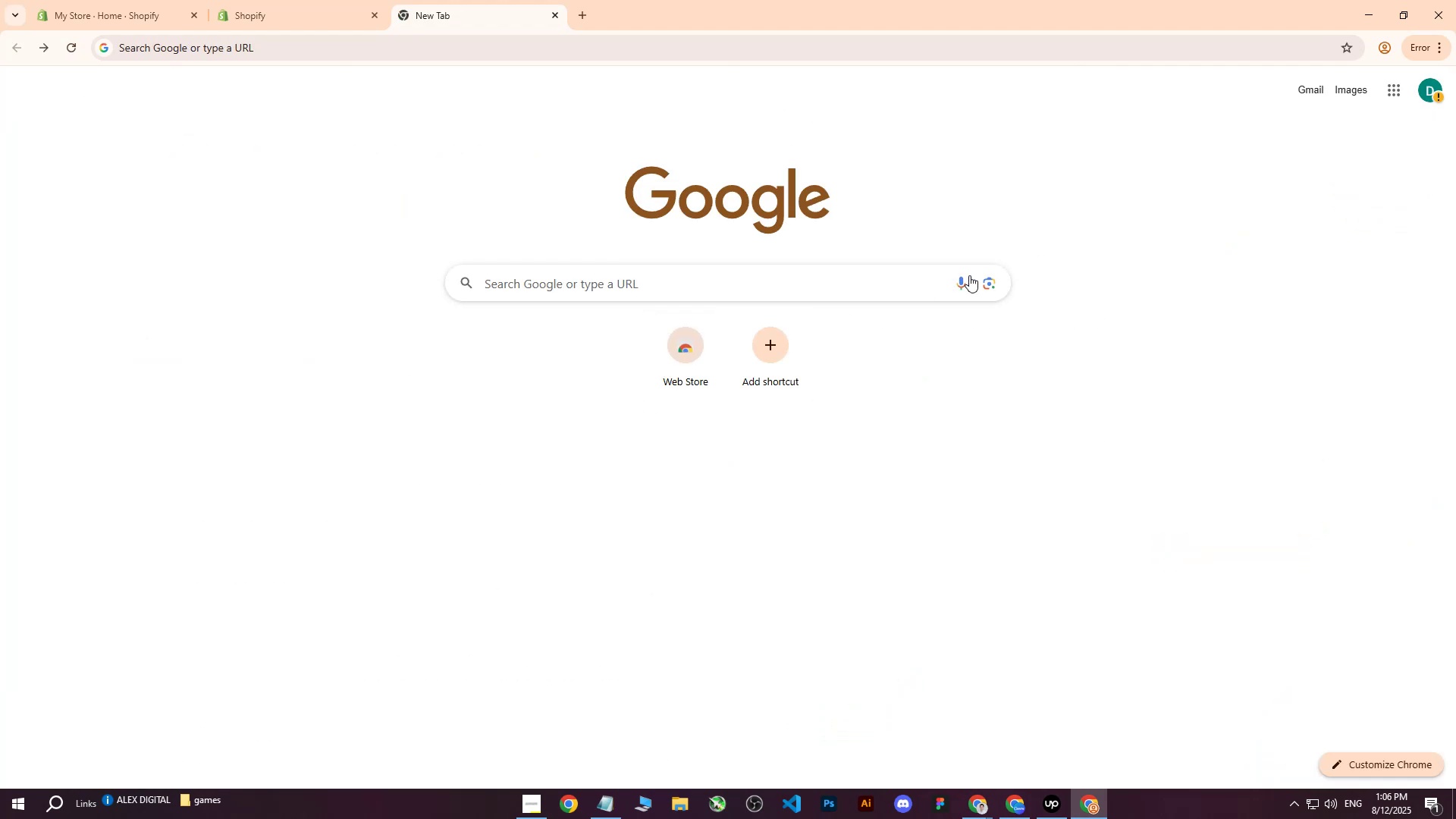 
left_click([990, 283])
 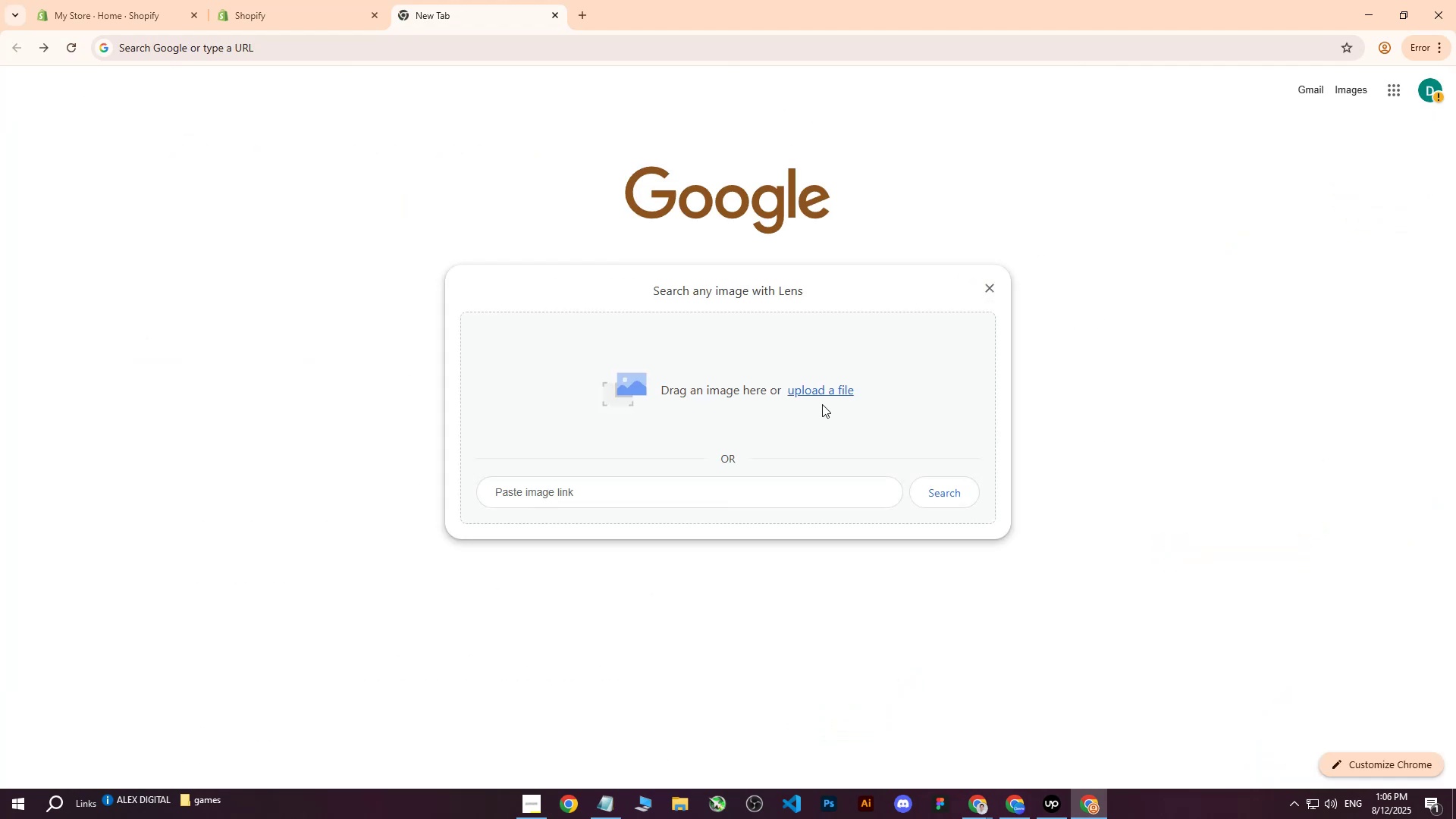 
left_click([822, 395])
 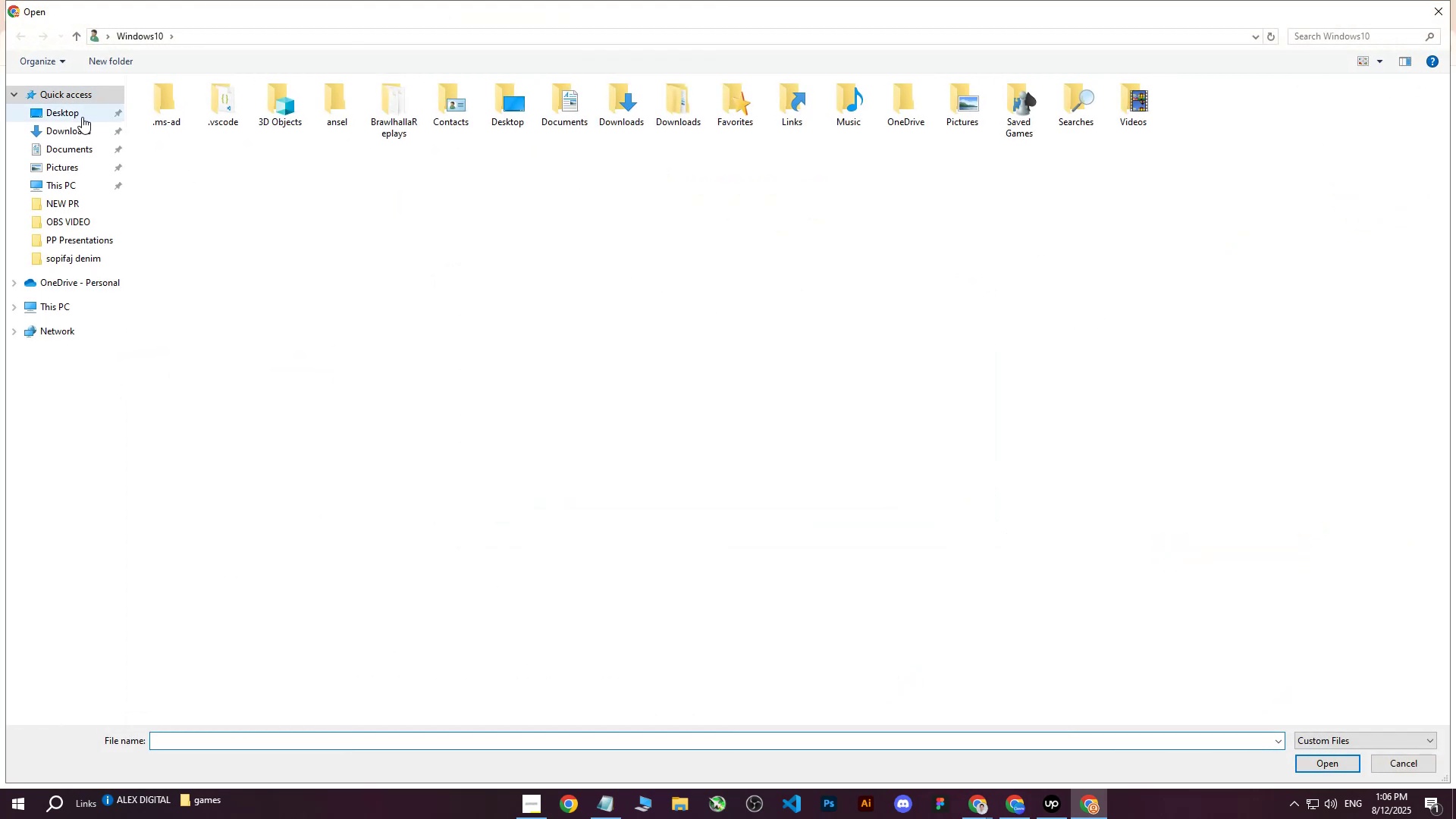 
left_click([70, 133])
 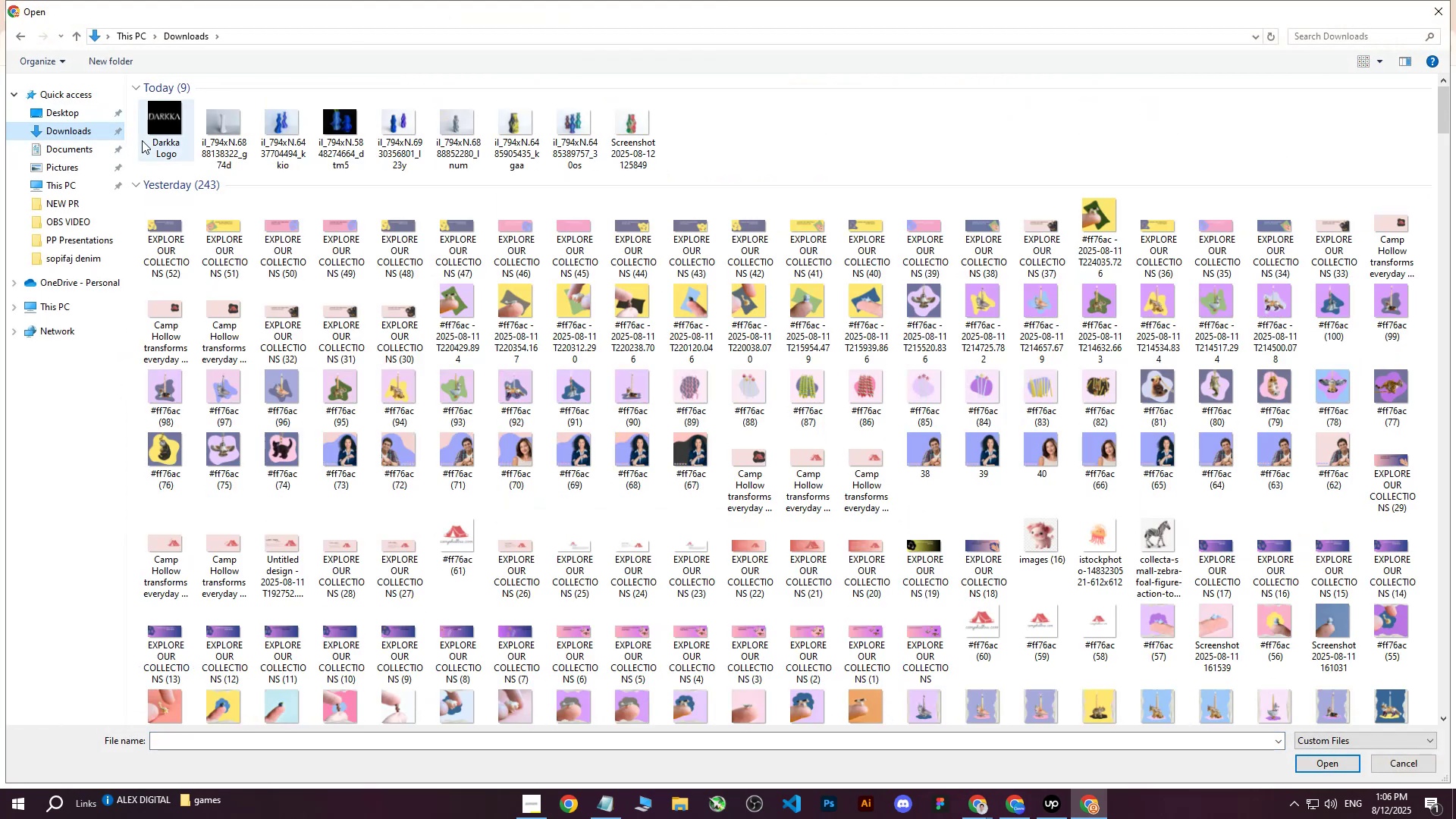 
left_click([164, 124])
 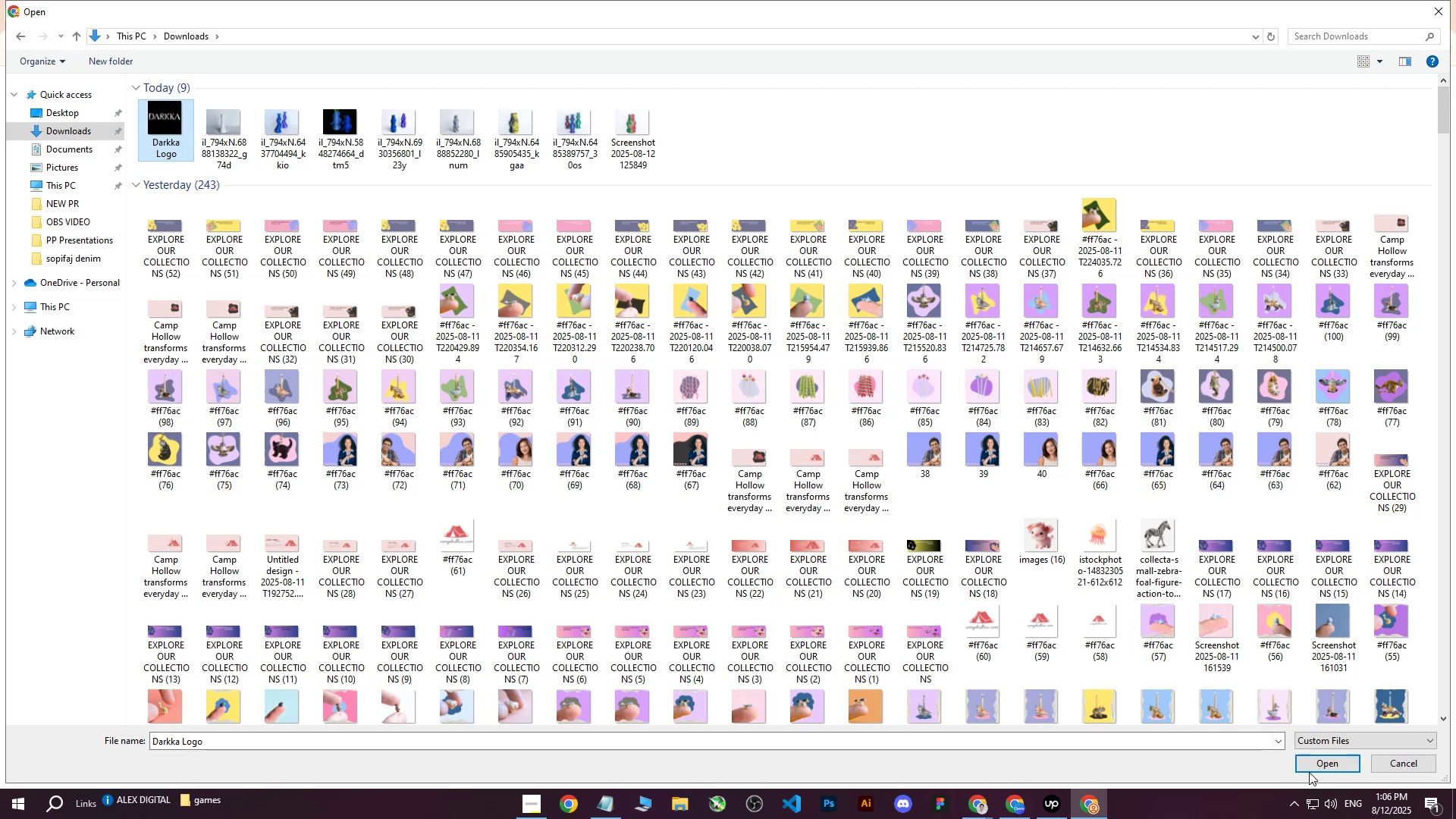 
left_click([1305, 765])
 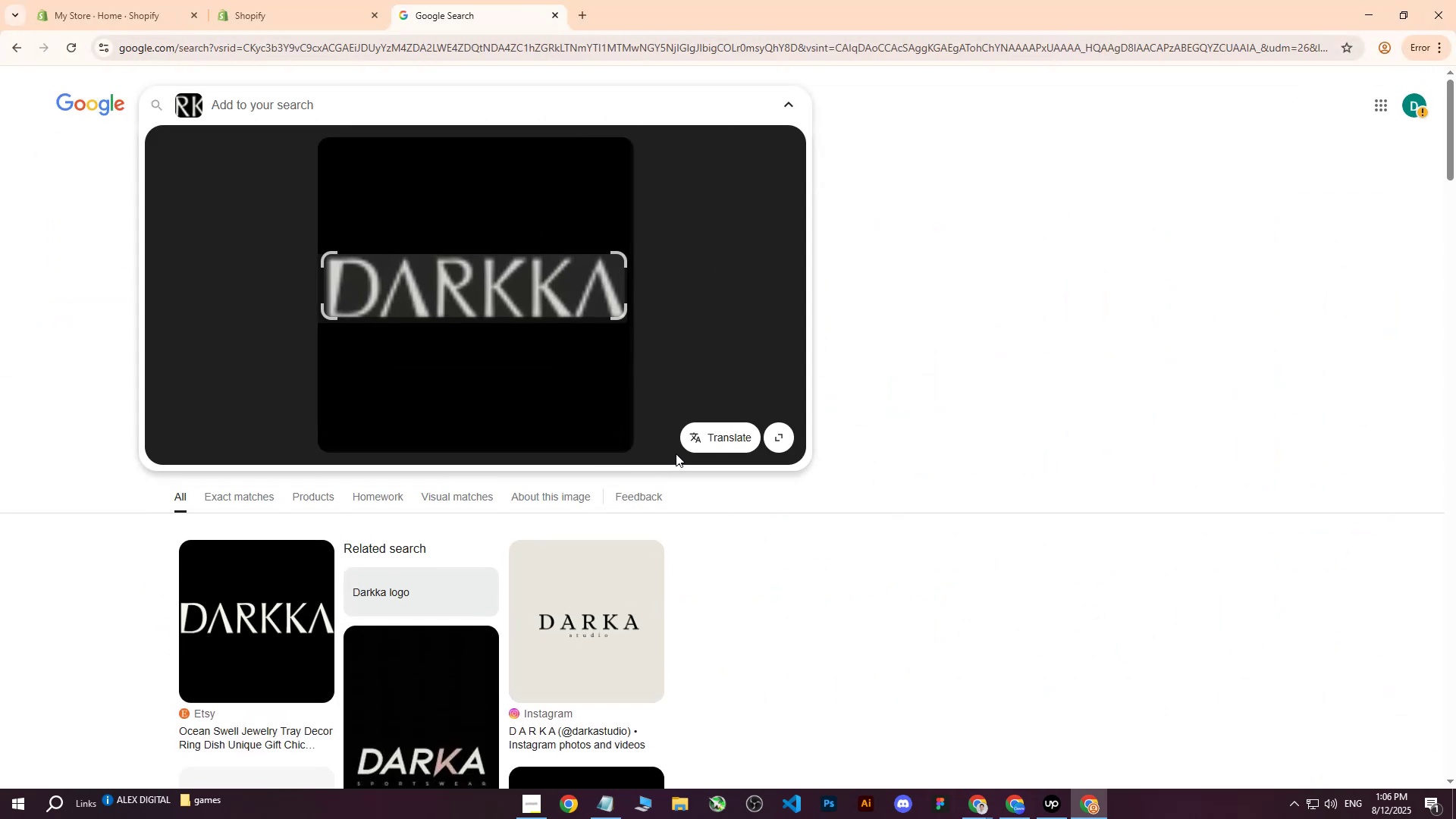 
scroll: coordinate [827, 513], scroll_direction: down, amount: 1.0
 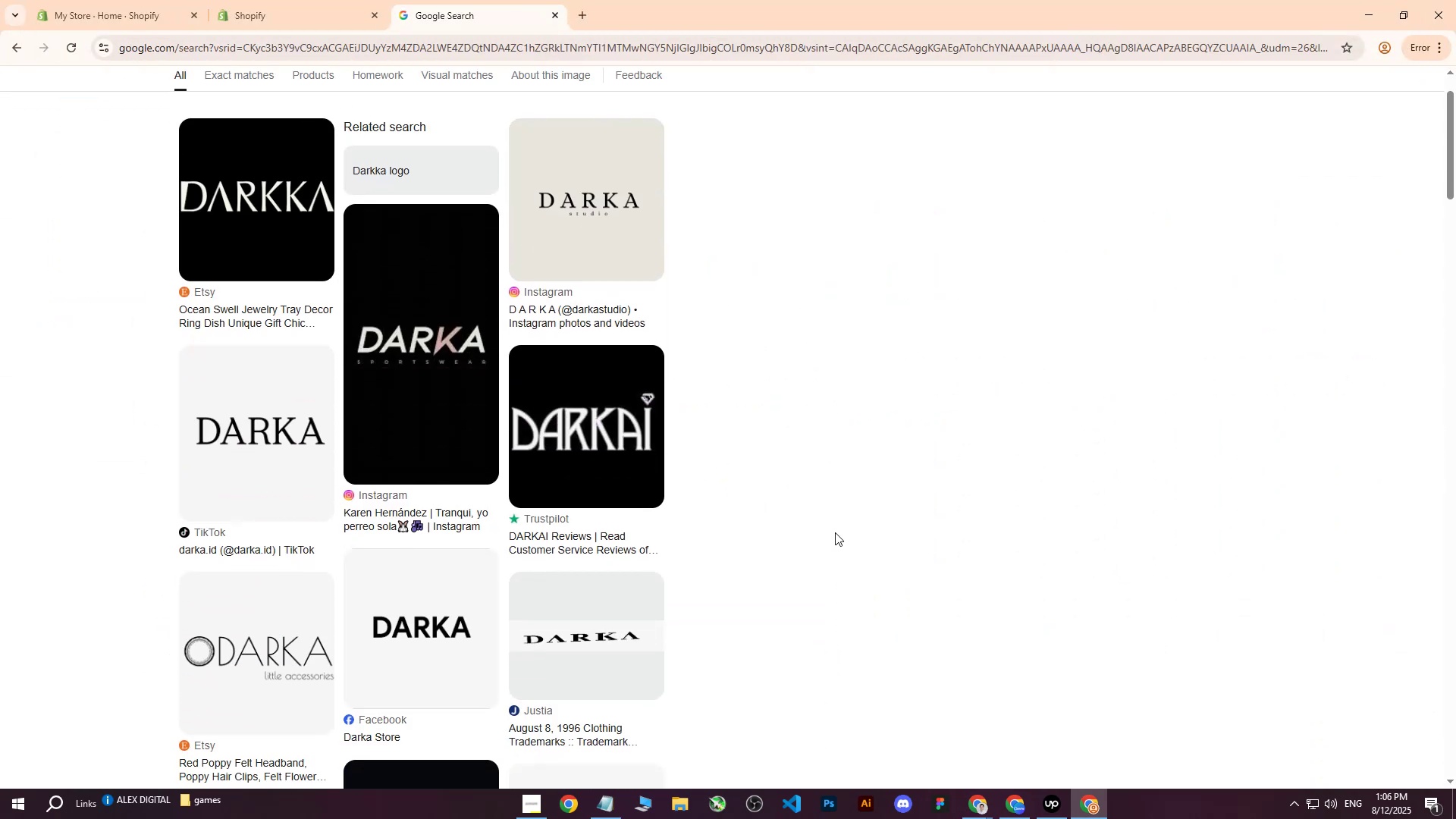 
scroll: coordinate [318, 341], scroll_direction: up, amount: 1.0
 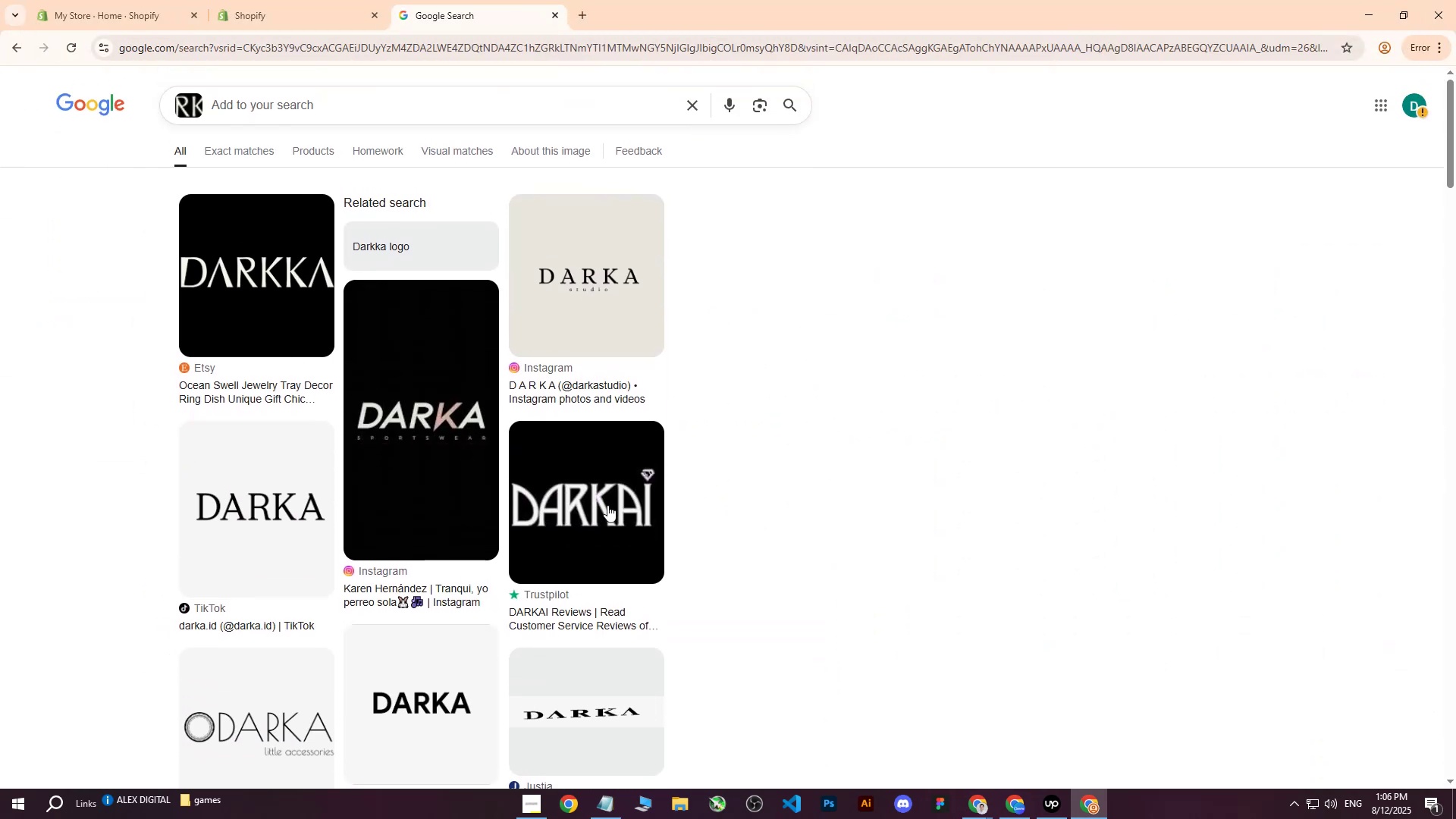 
scroll: coordinate [609, 500], scroll_direction: down, amount: 7.0
 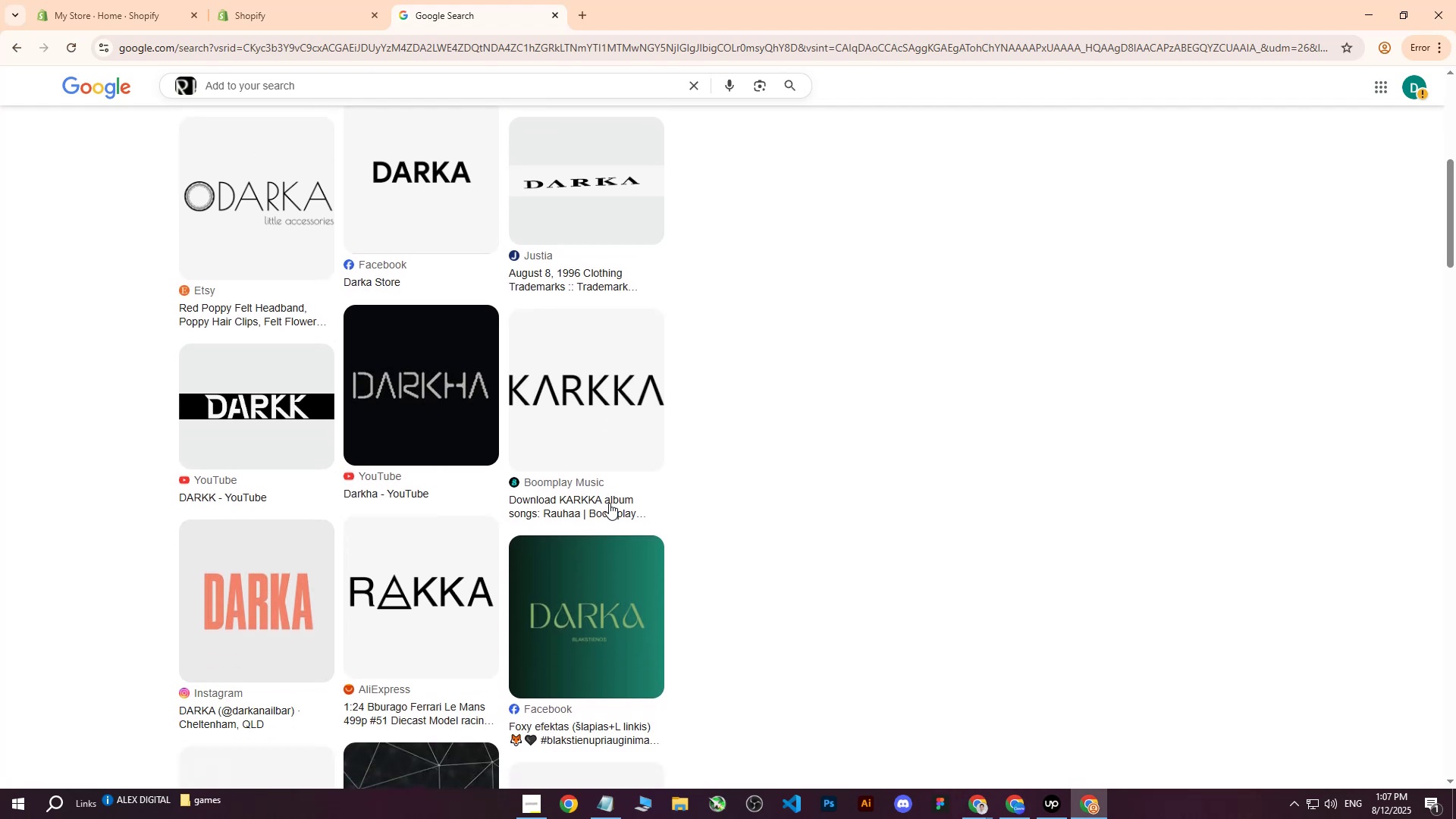 
scroll: coordinate [608, 504], scroll_direction: up, amount: 8.0
 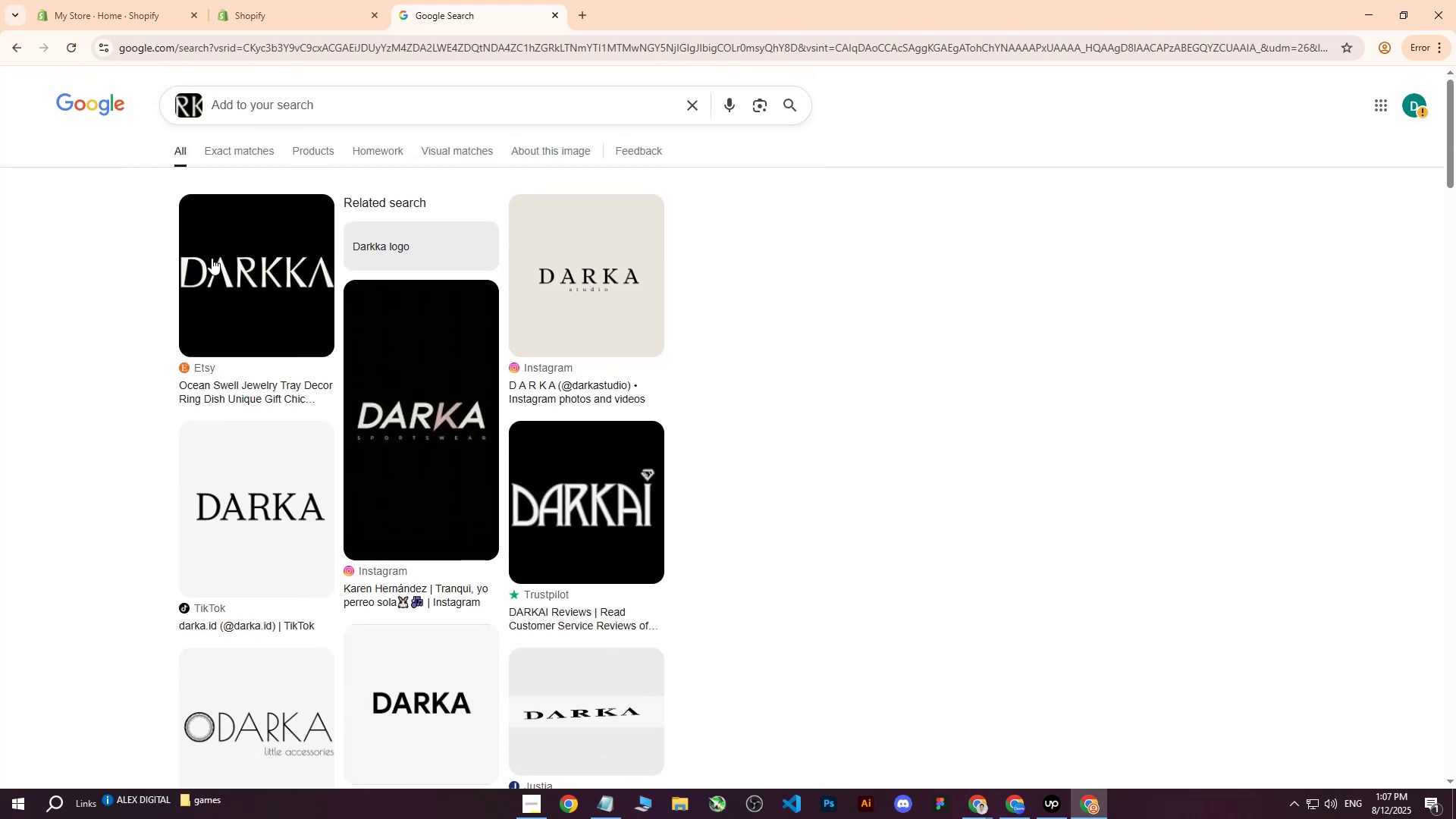 
left_click([212, 258])
 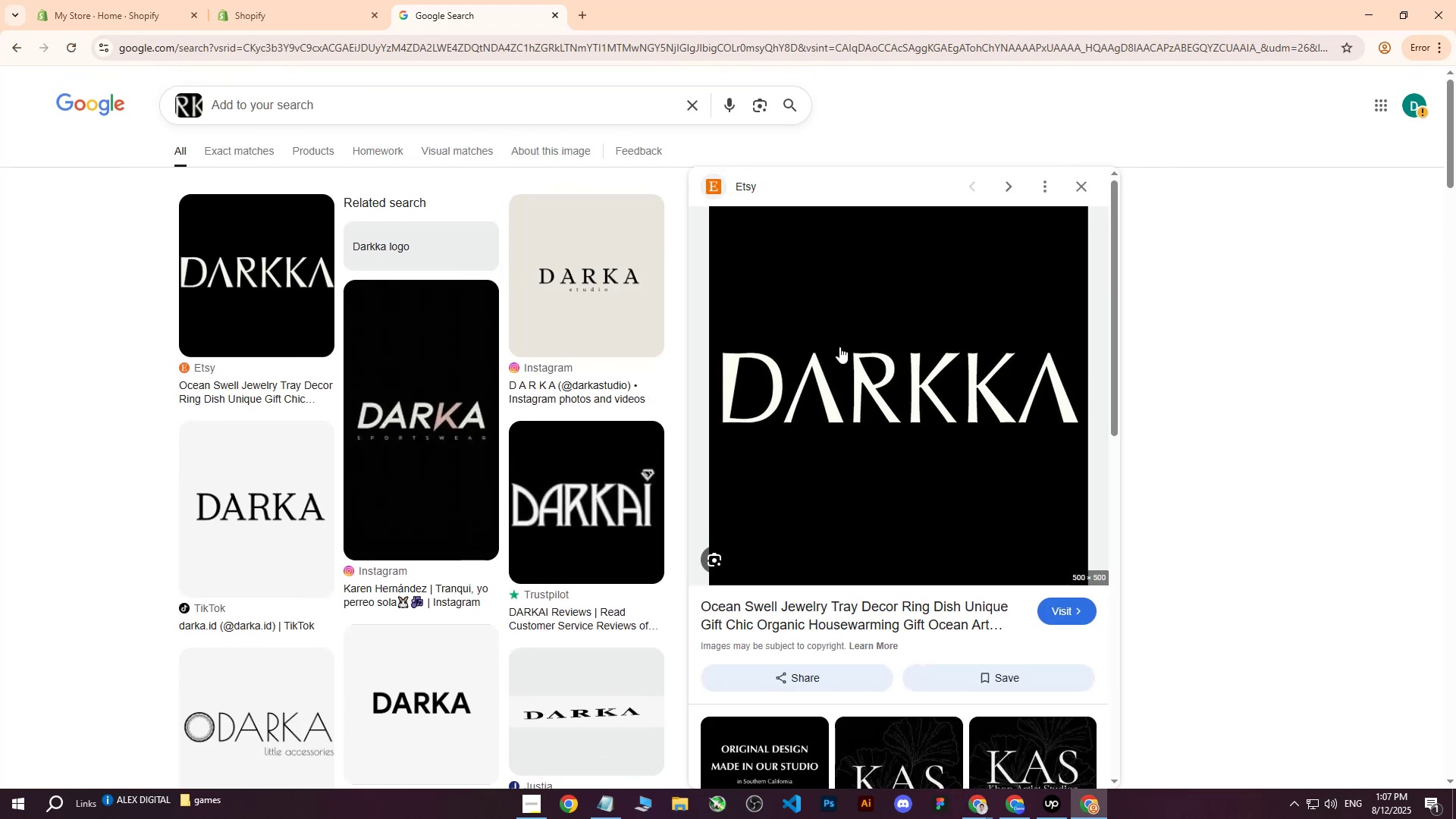 
right_click([849, 359])
 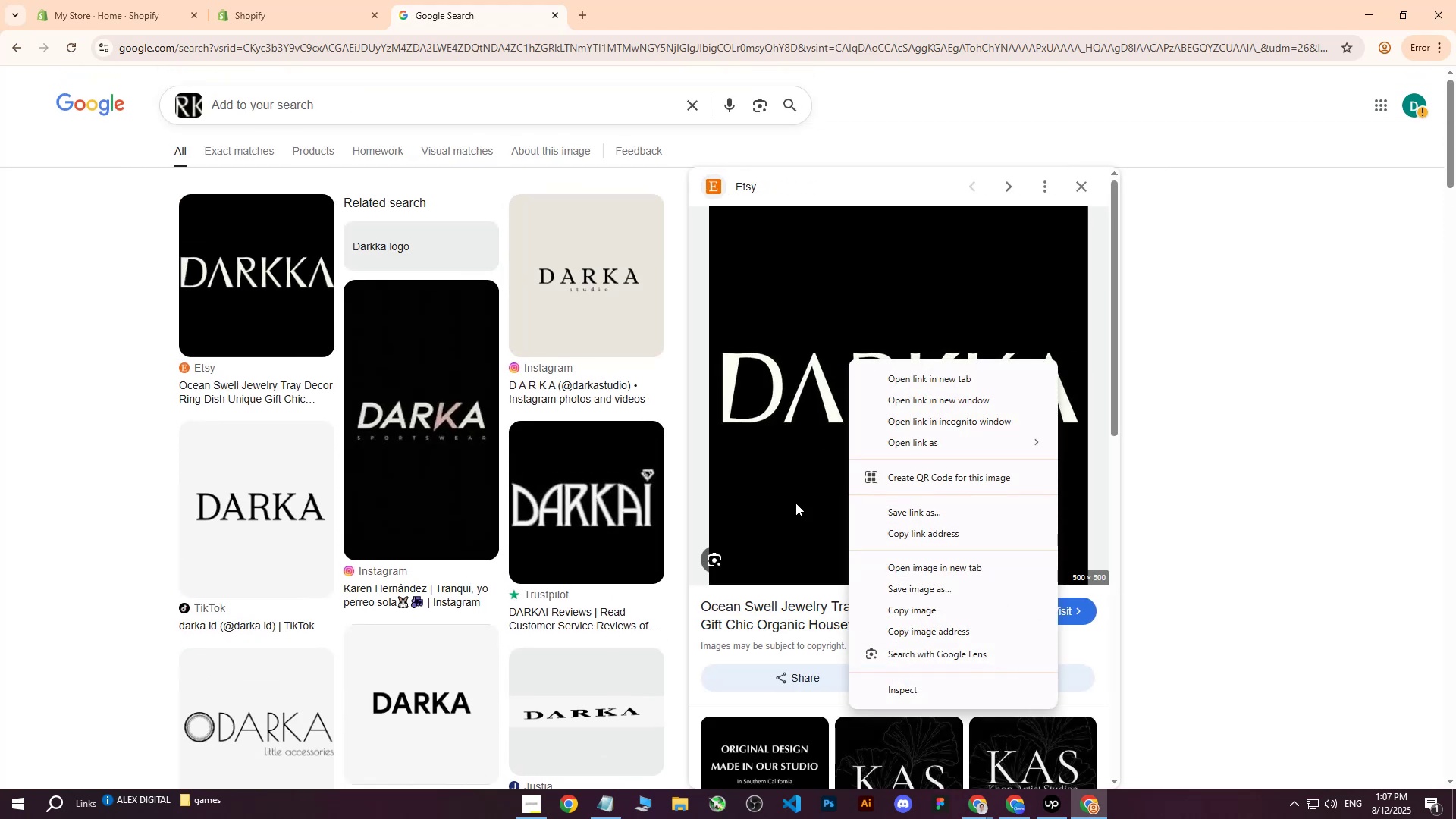 
left_click([911, 687])
 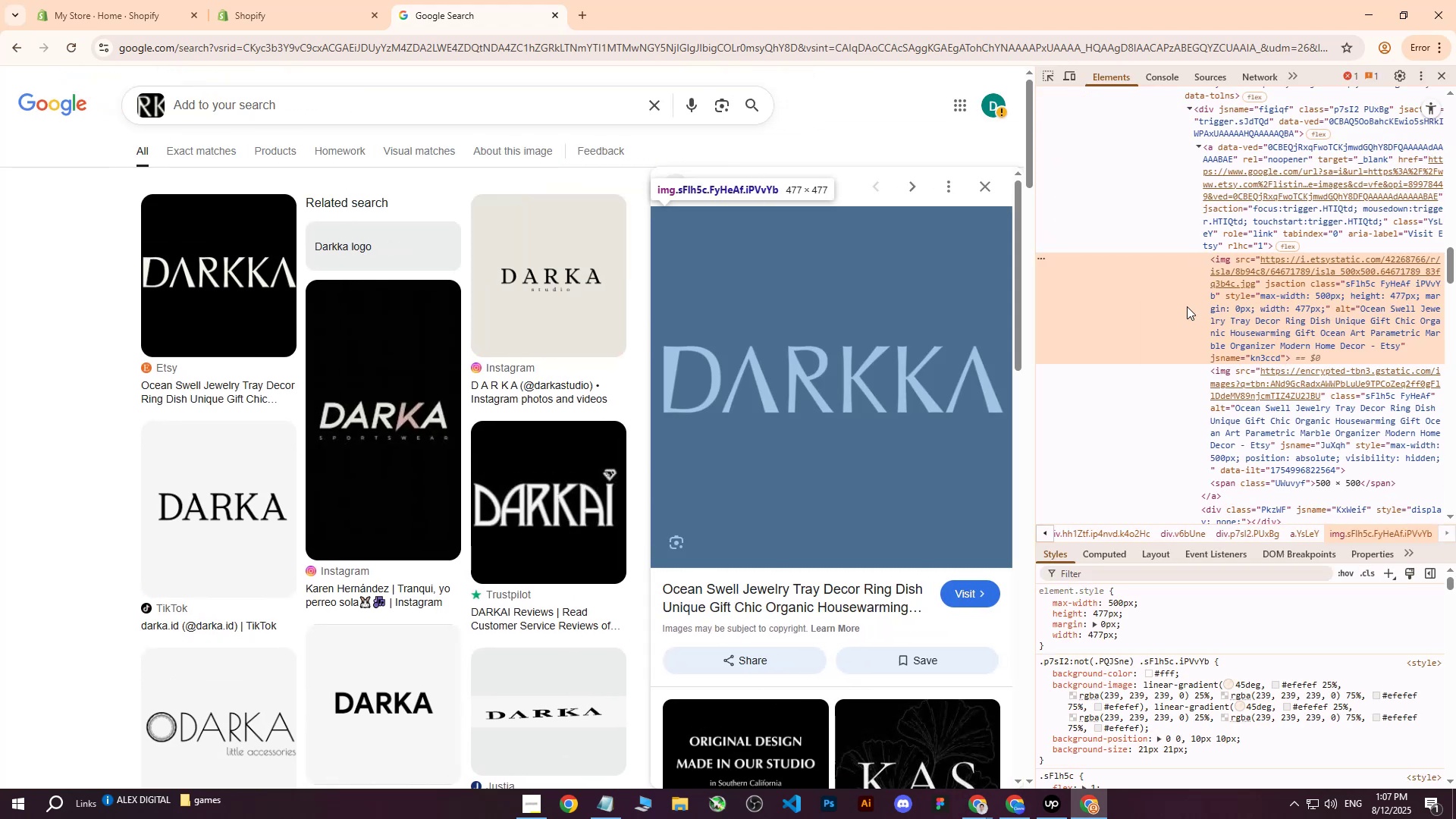 
left_click([840, 332])
 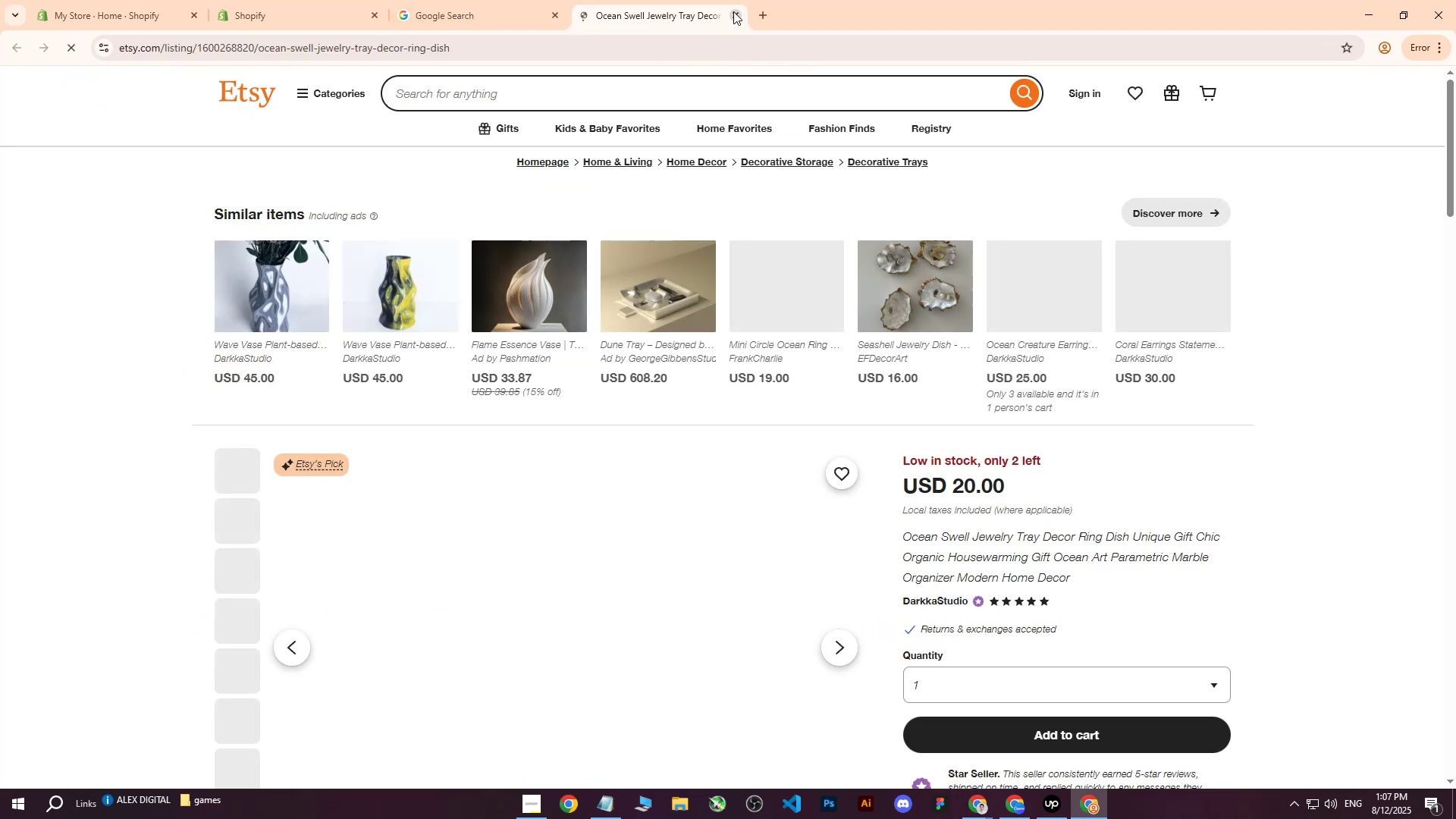 
left_click([733, 11])
 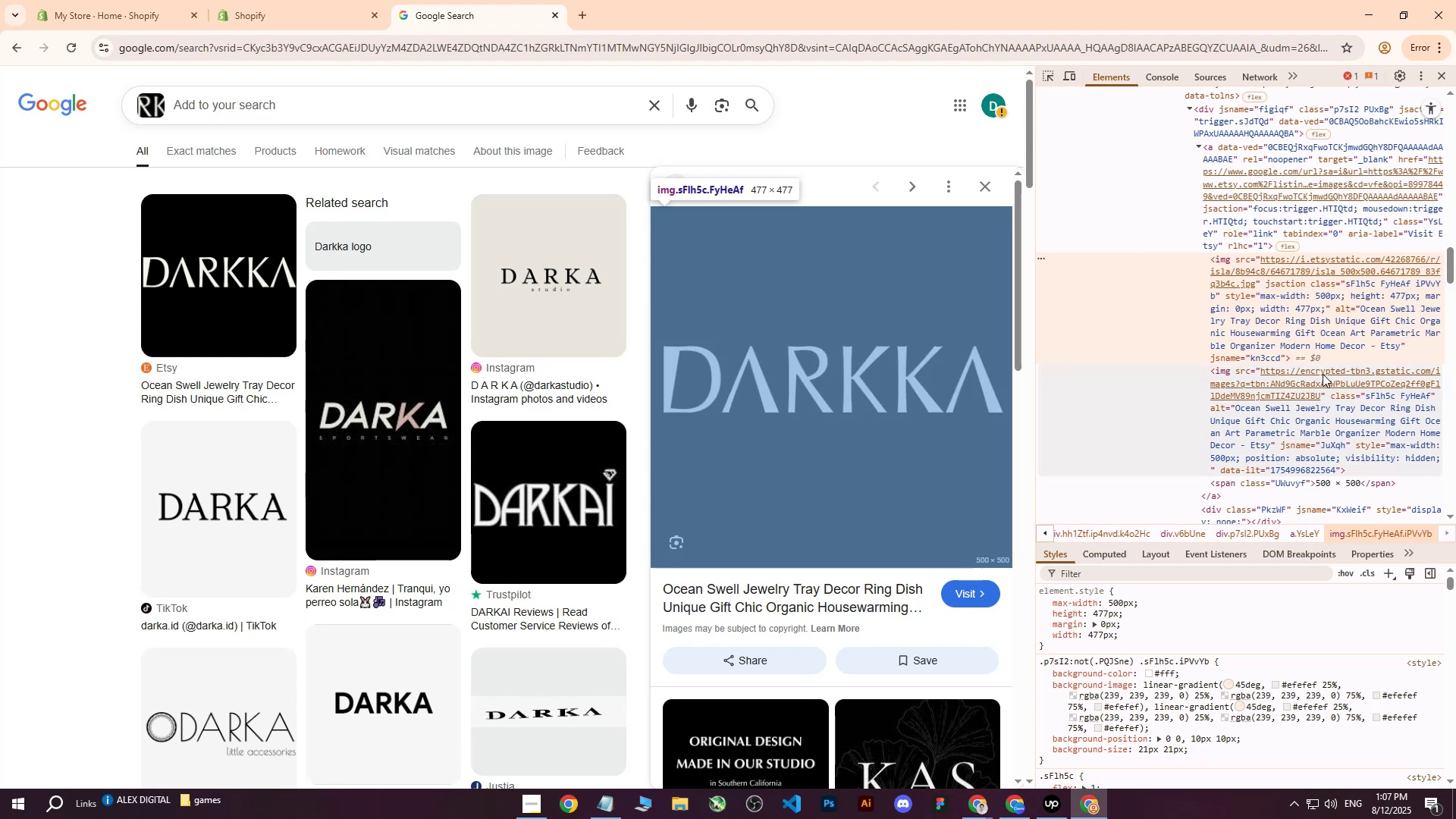 
left_click([1313, 385])
 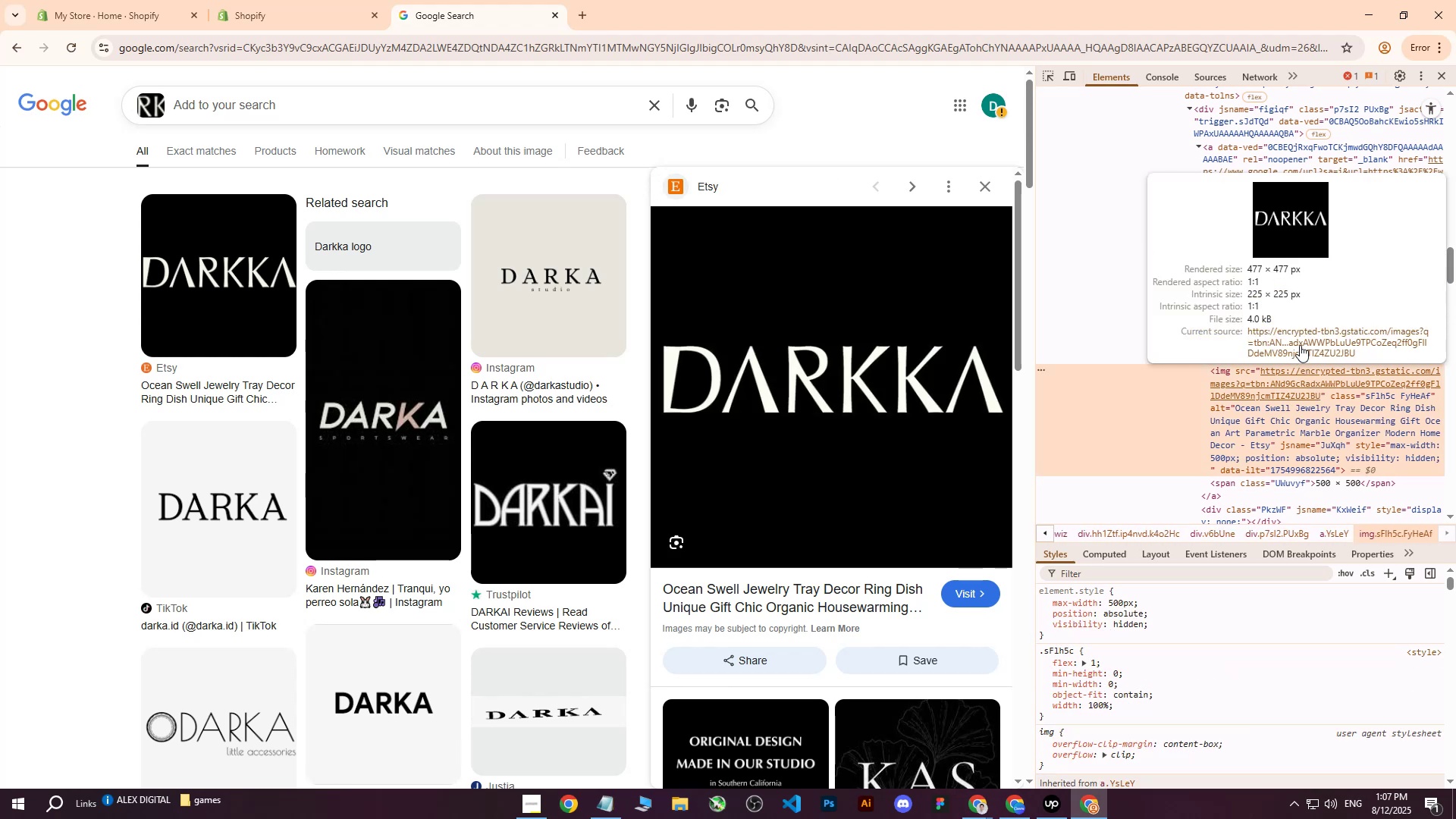 
left_click([1300, 345])
 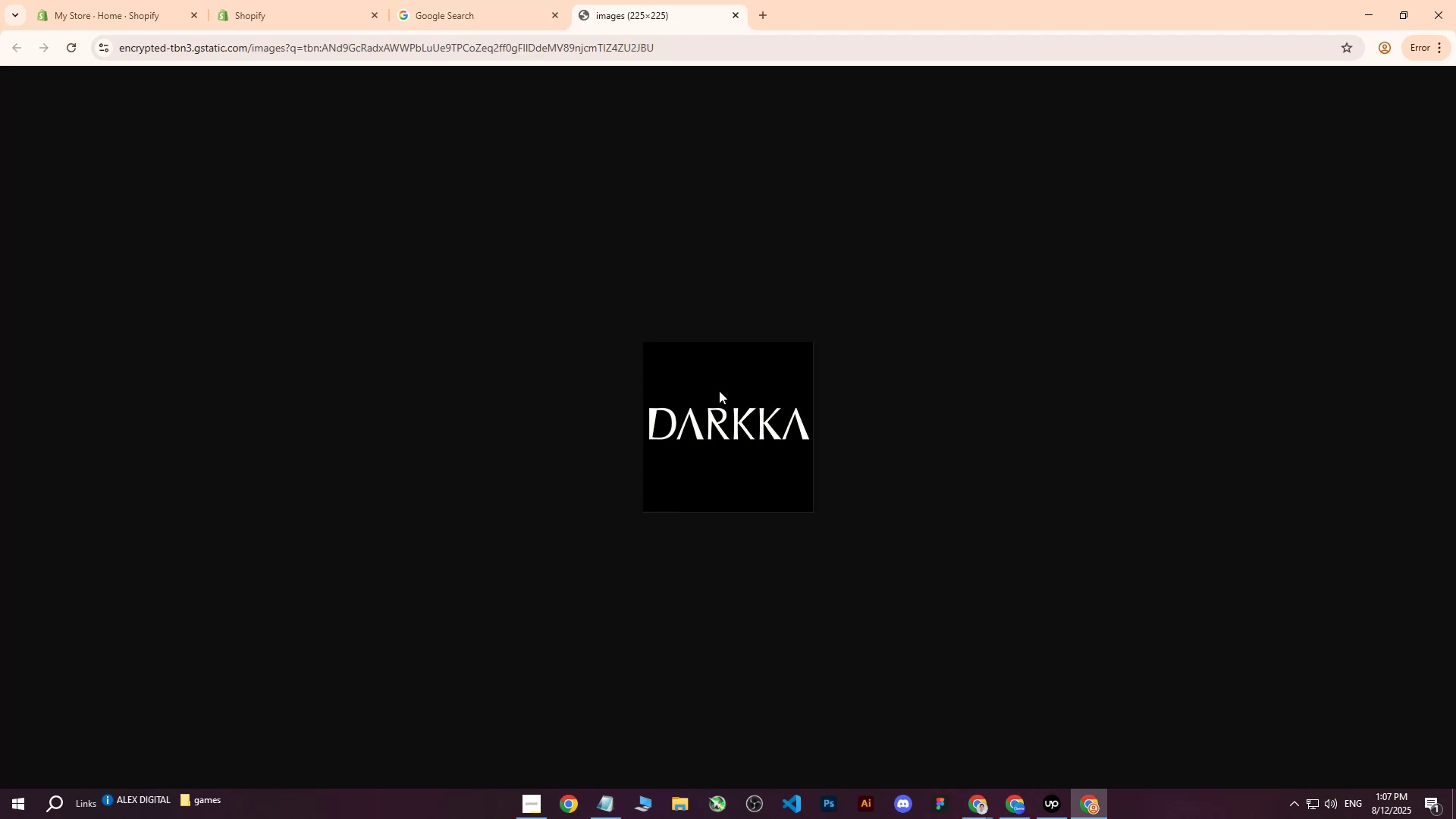 
right_click([714, 384])
 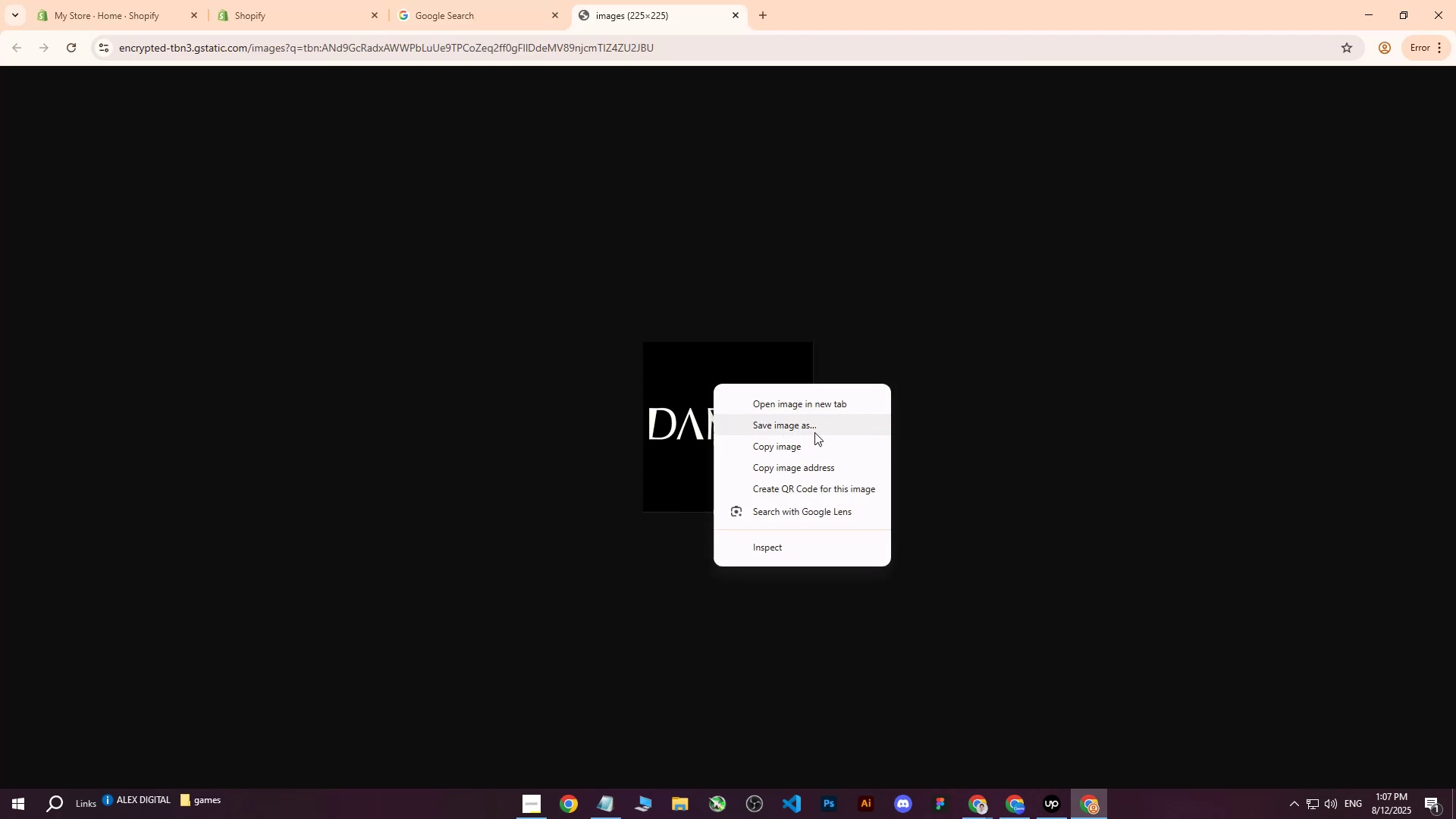 
left_click([814, 427])
 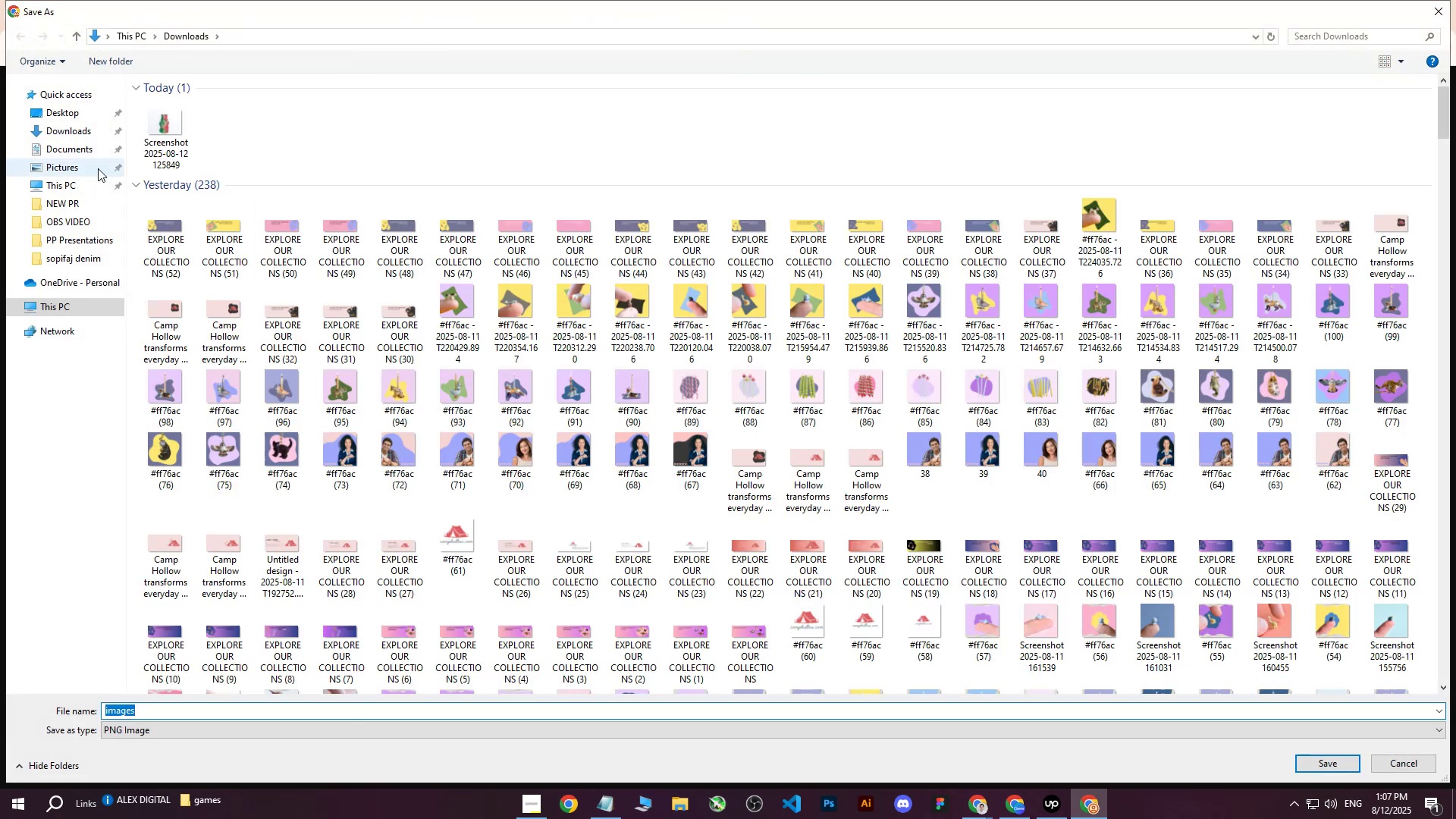 
left_click([77, 133])
 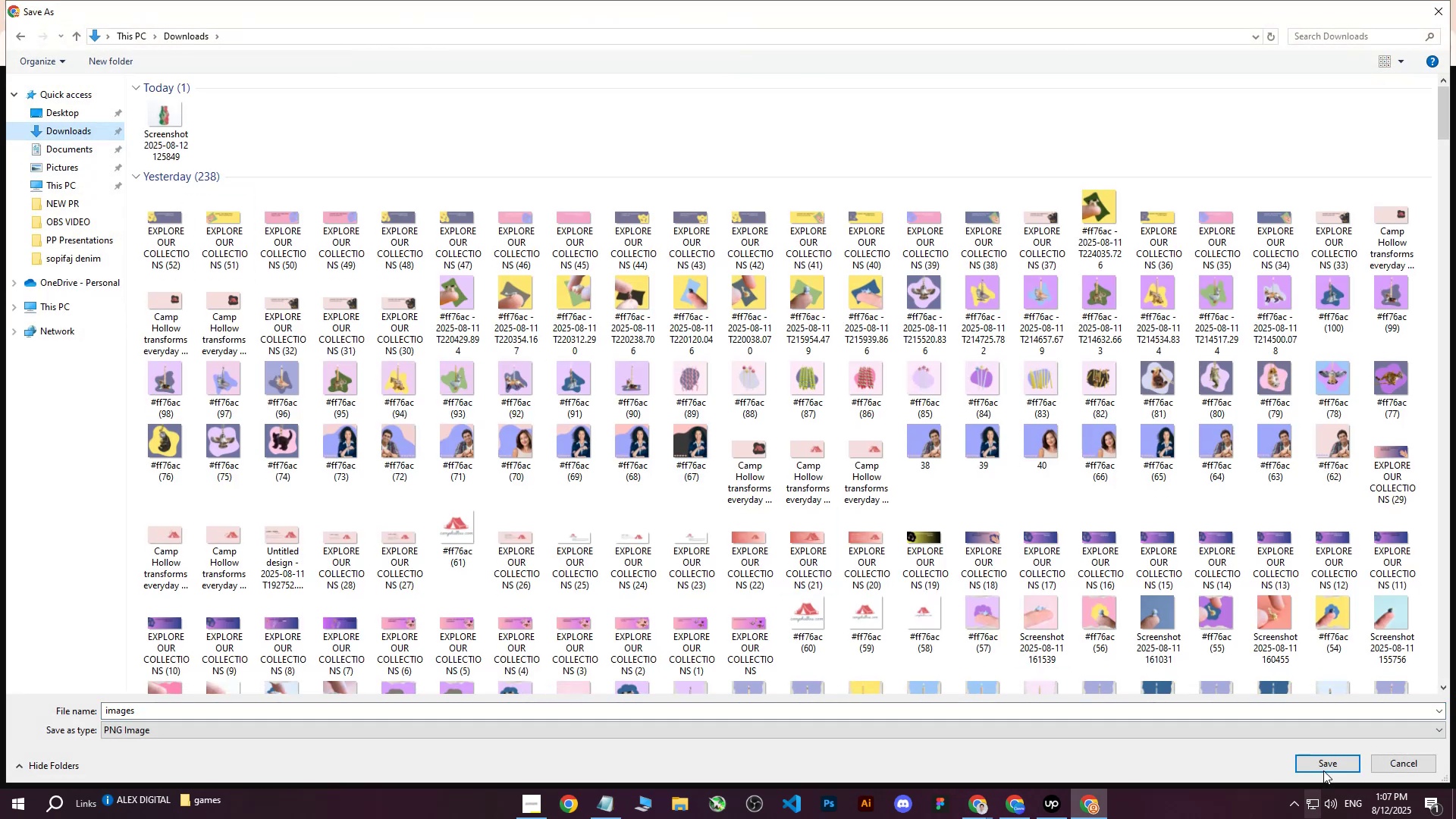 
left_click([1323, 767])
 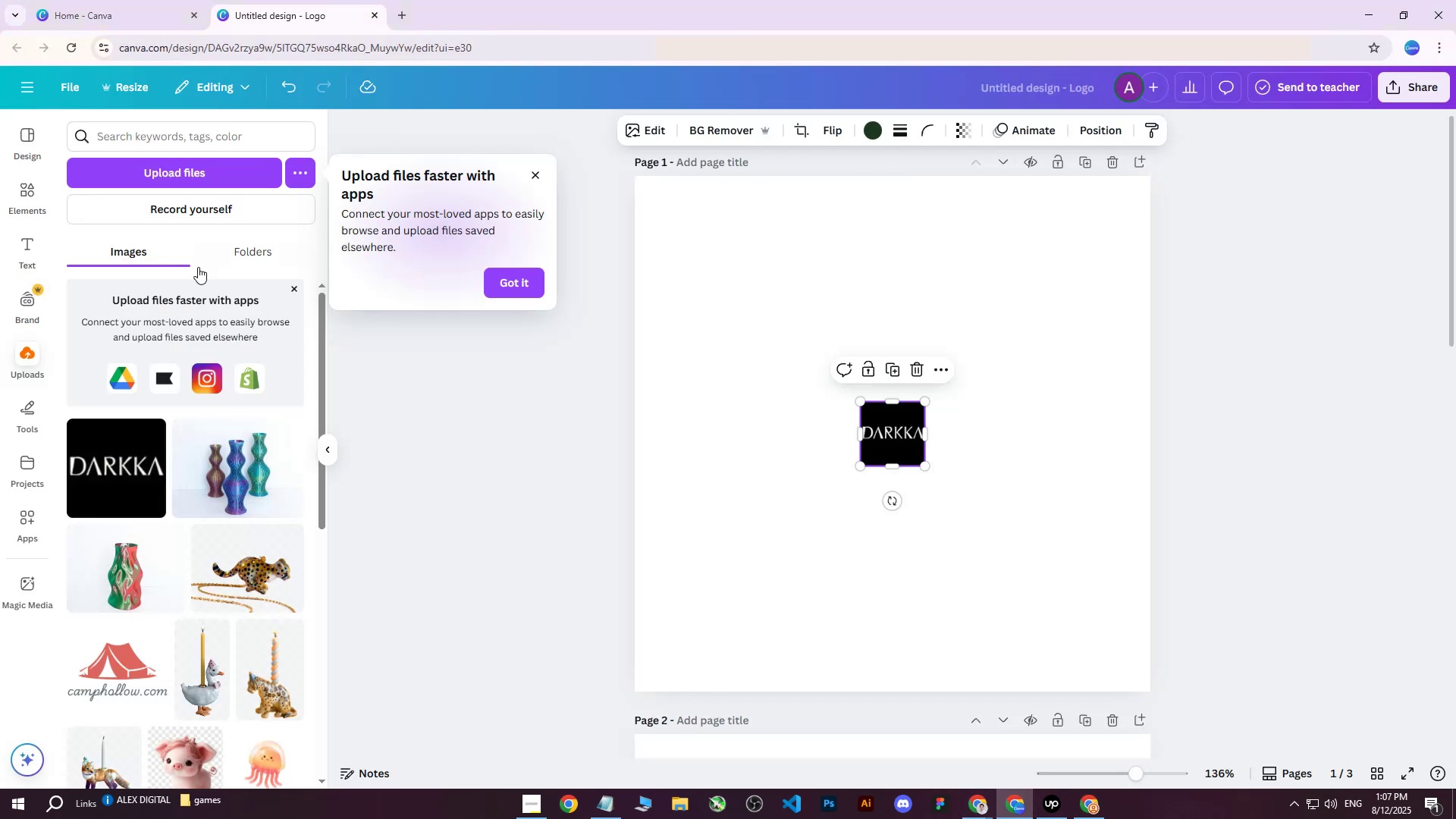 
left_click([139, 168])
 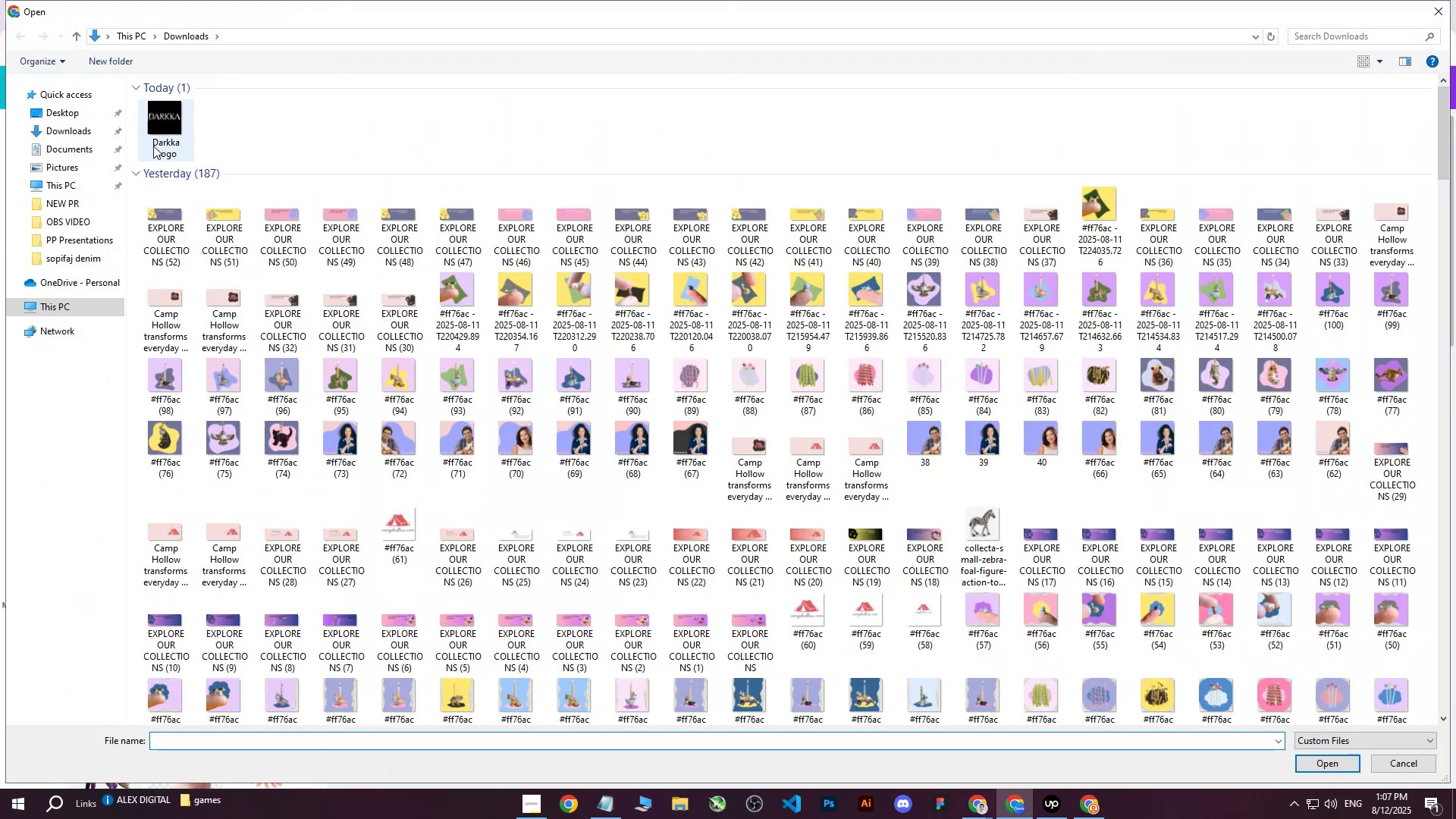 
left_click([162, 127])
 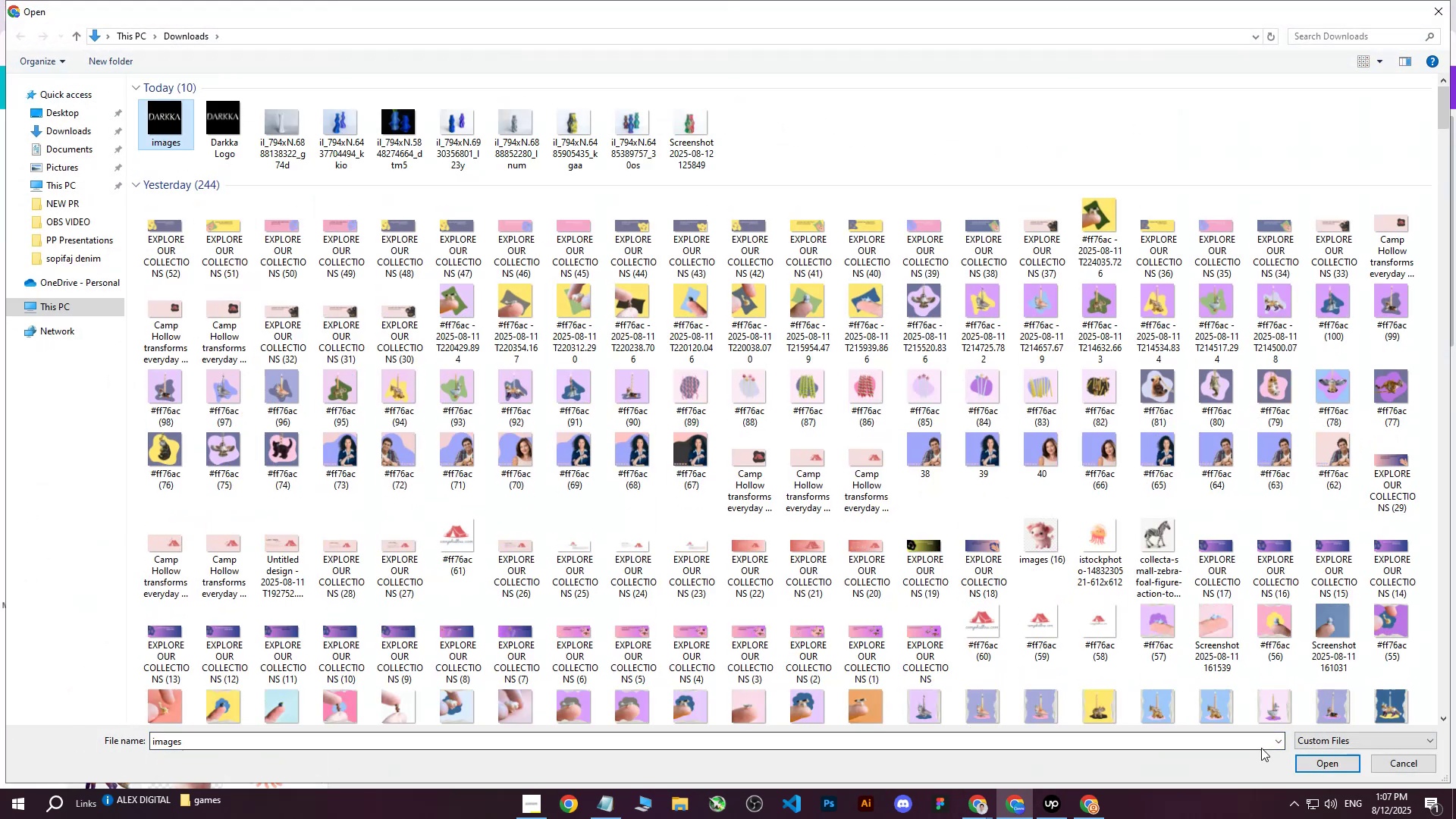 
left_click([1322, 764])
 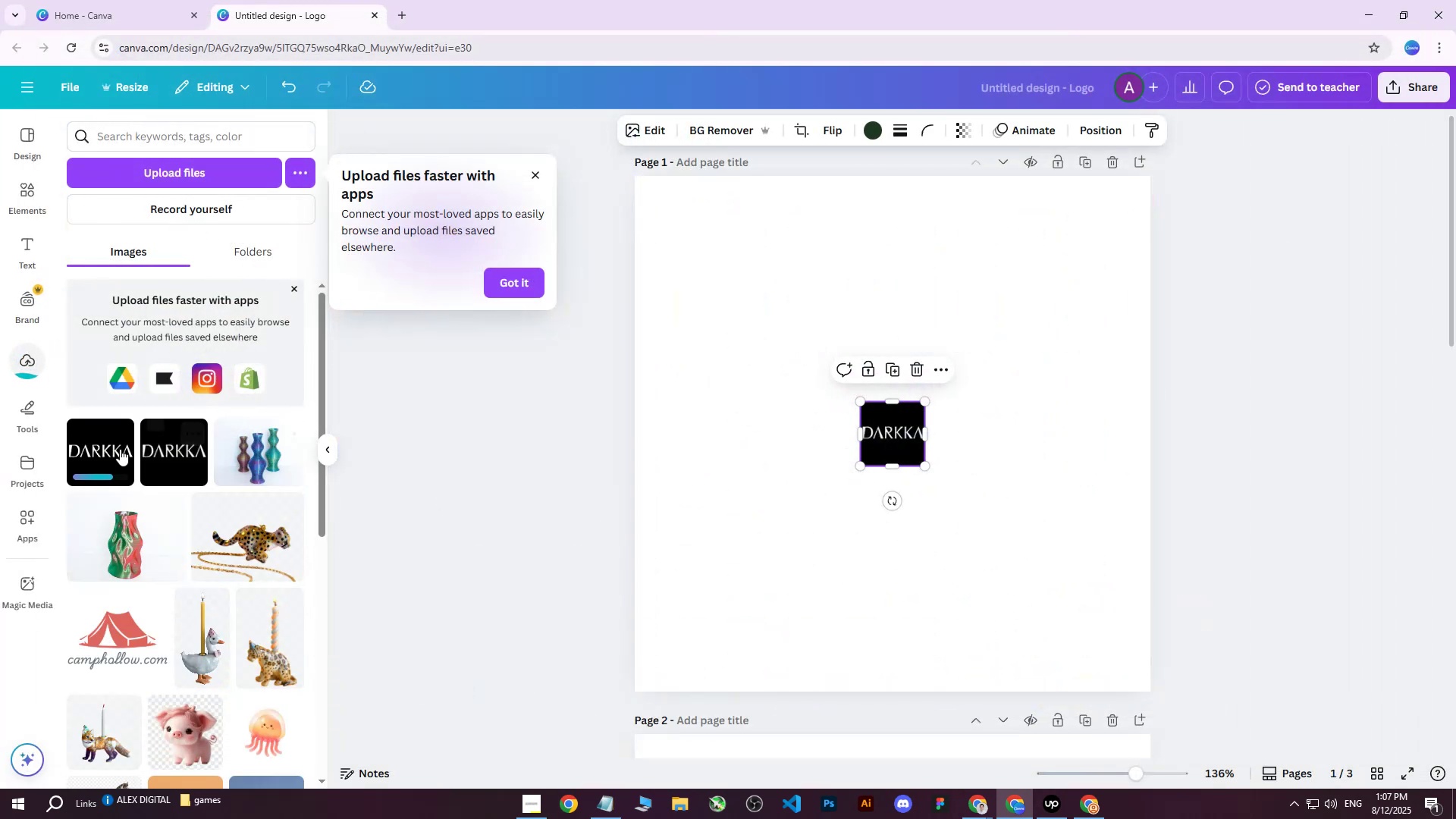 
left_click([108, 452])
 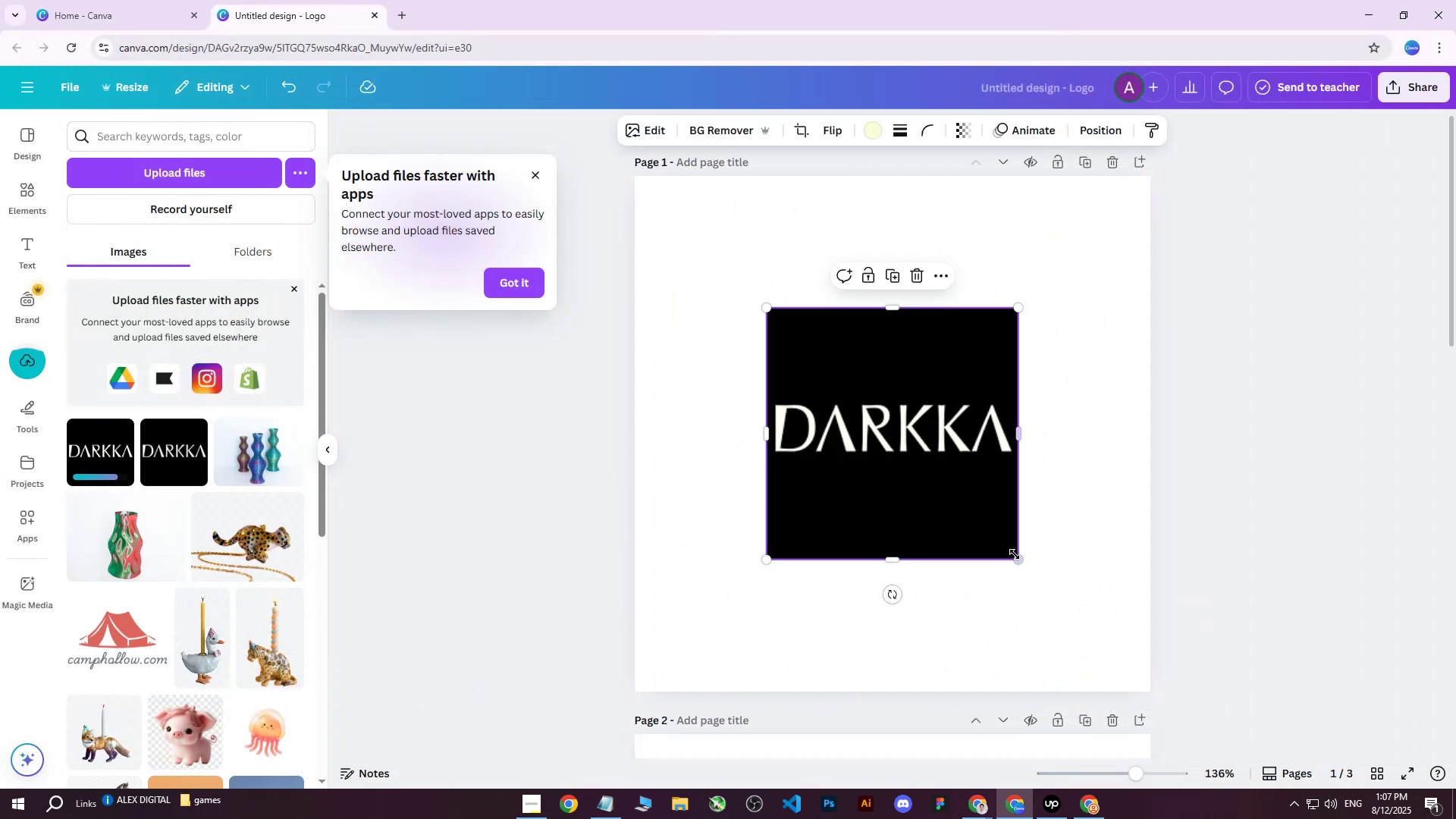 
left_click_drag(start_coordinate=[1016, 560], to_coordinate=[1173, 656])
 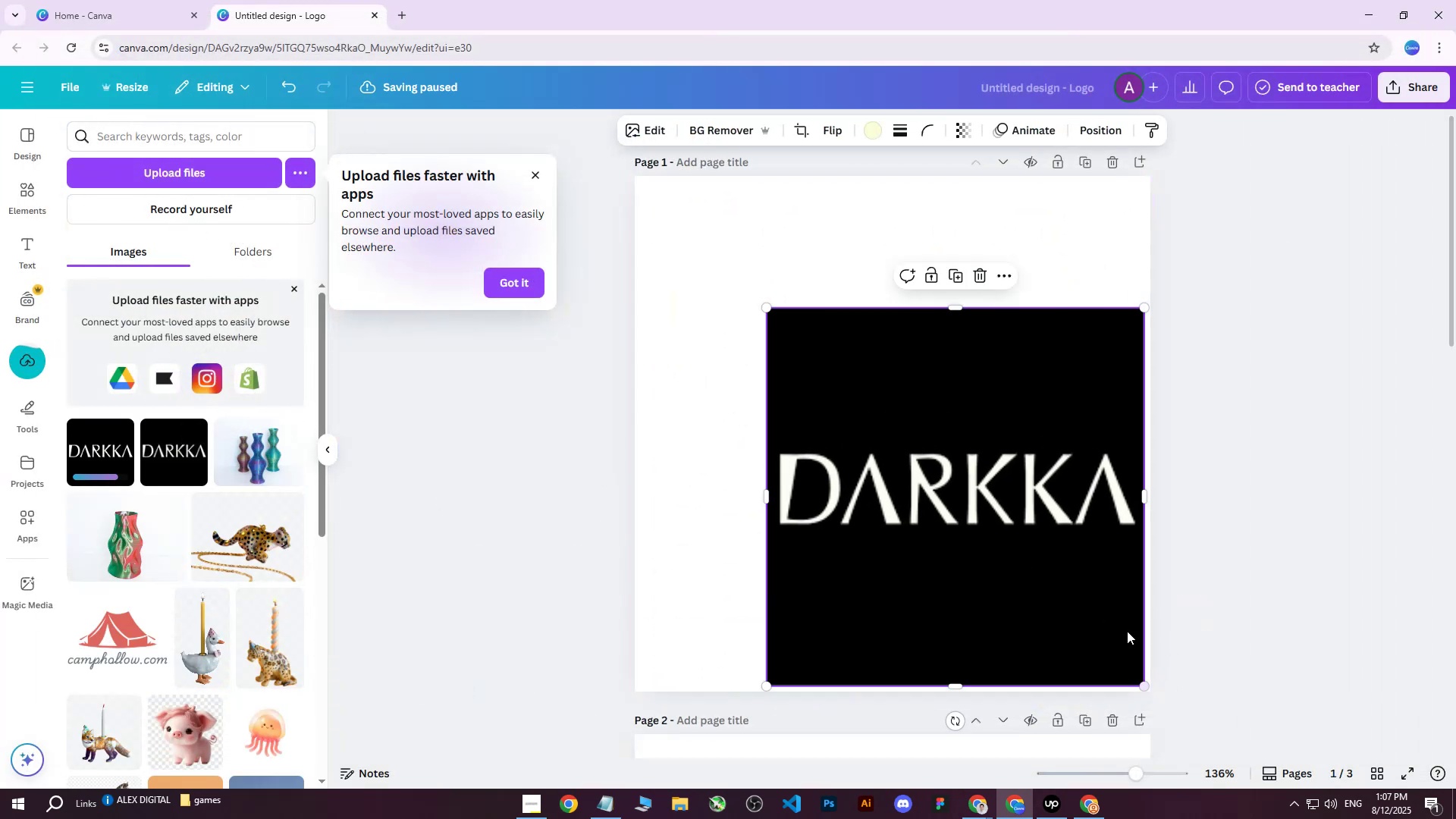 
left_click_drag(start_coordinate=[1066, 585], to_coordinate=[983, 730])
 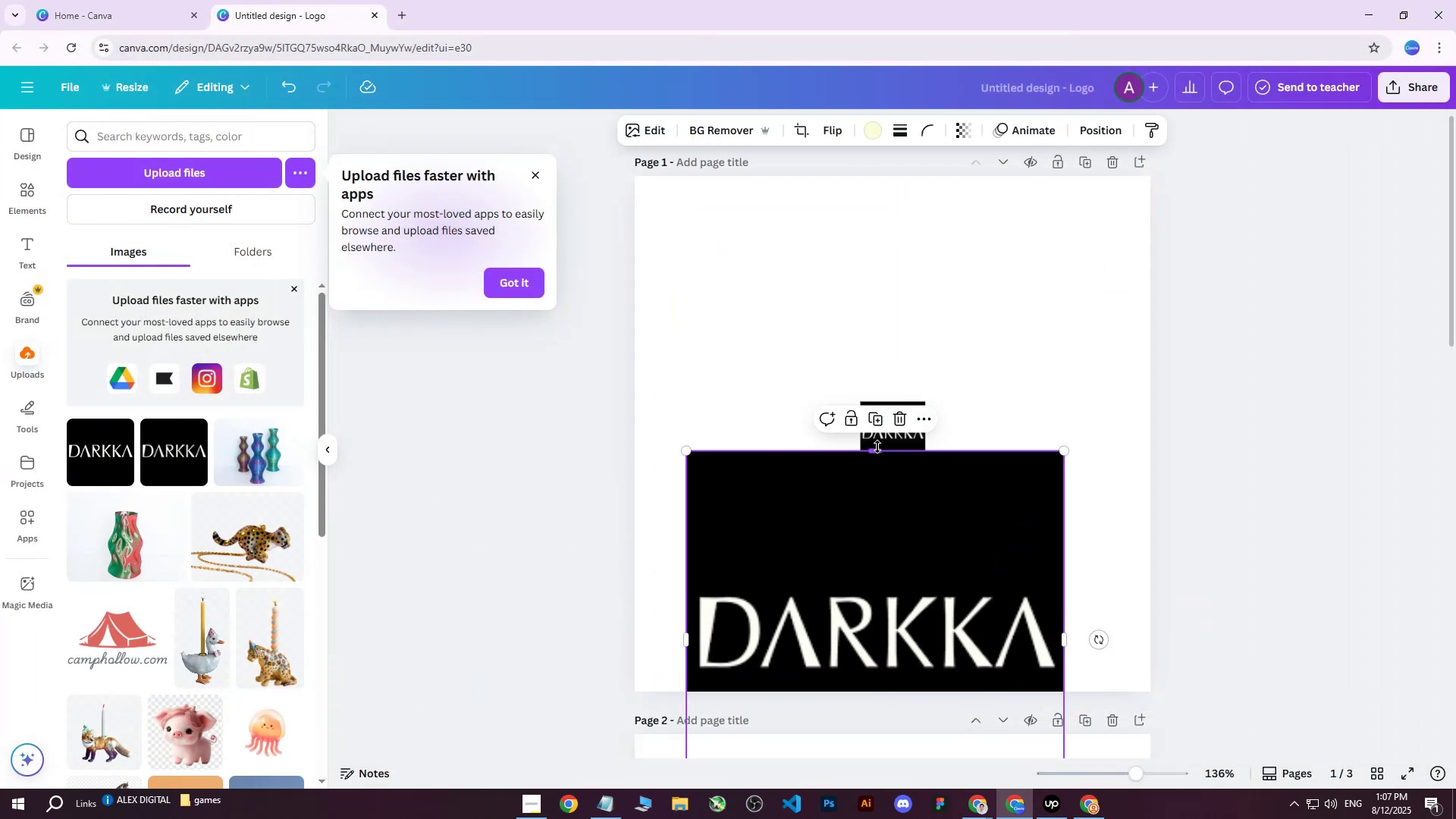 
left_click([886, 440])
 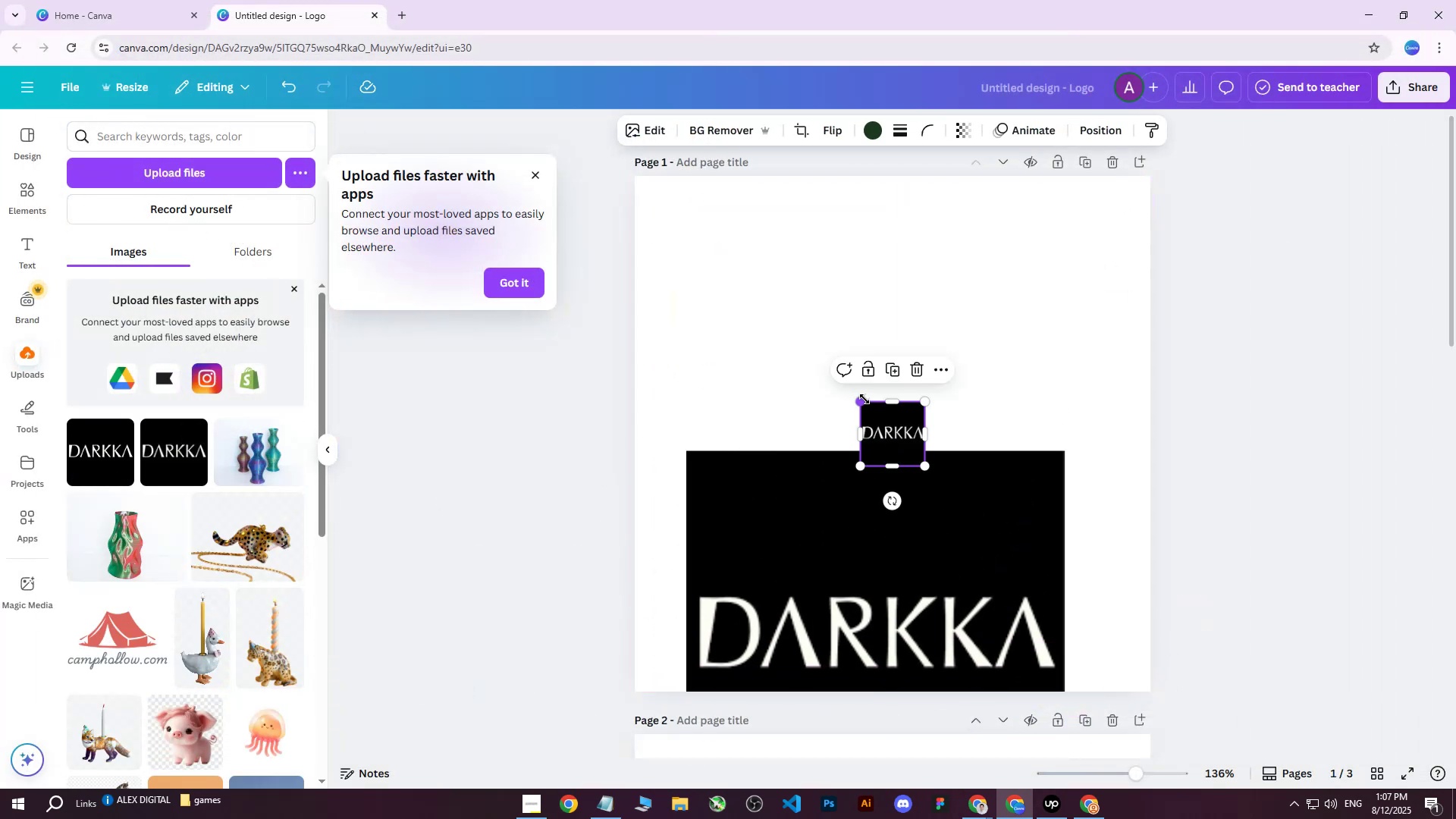 
left_click_drag(start_coordinate=[864, 398], to_coordinate=[534, 186])
 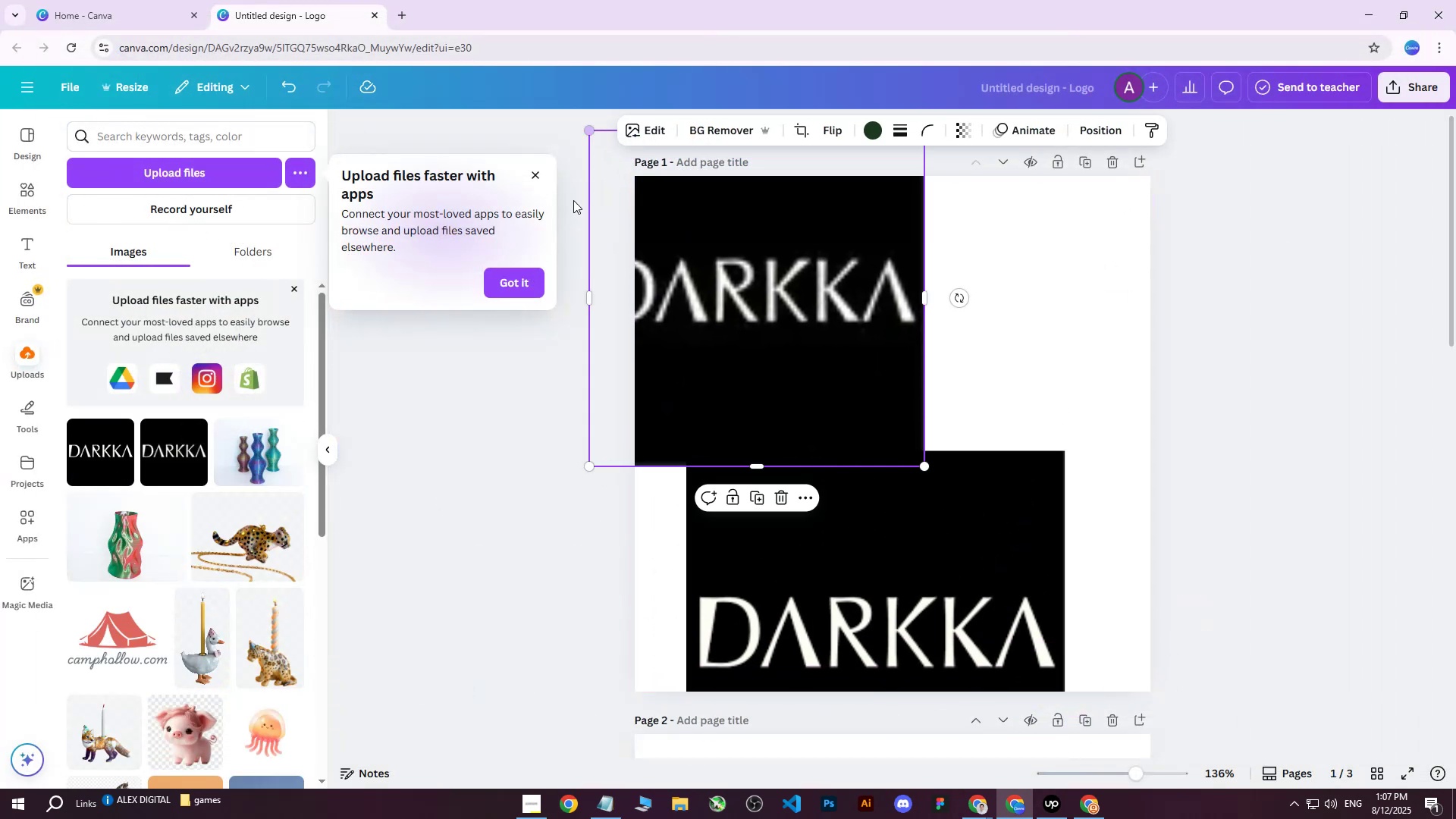 
left_click_drag(start_coordinate=[729, 266], to_coordinate=[846, 377])
 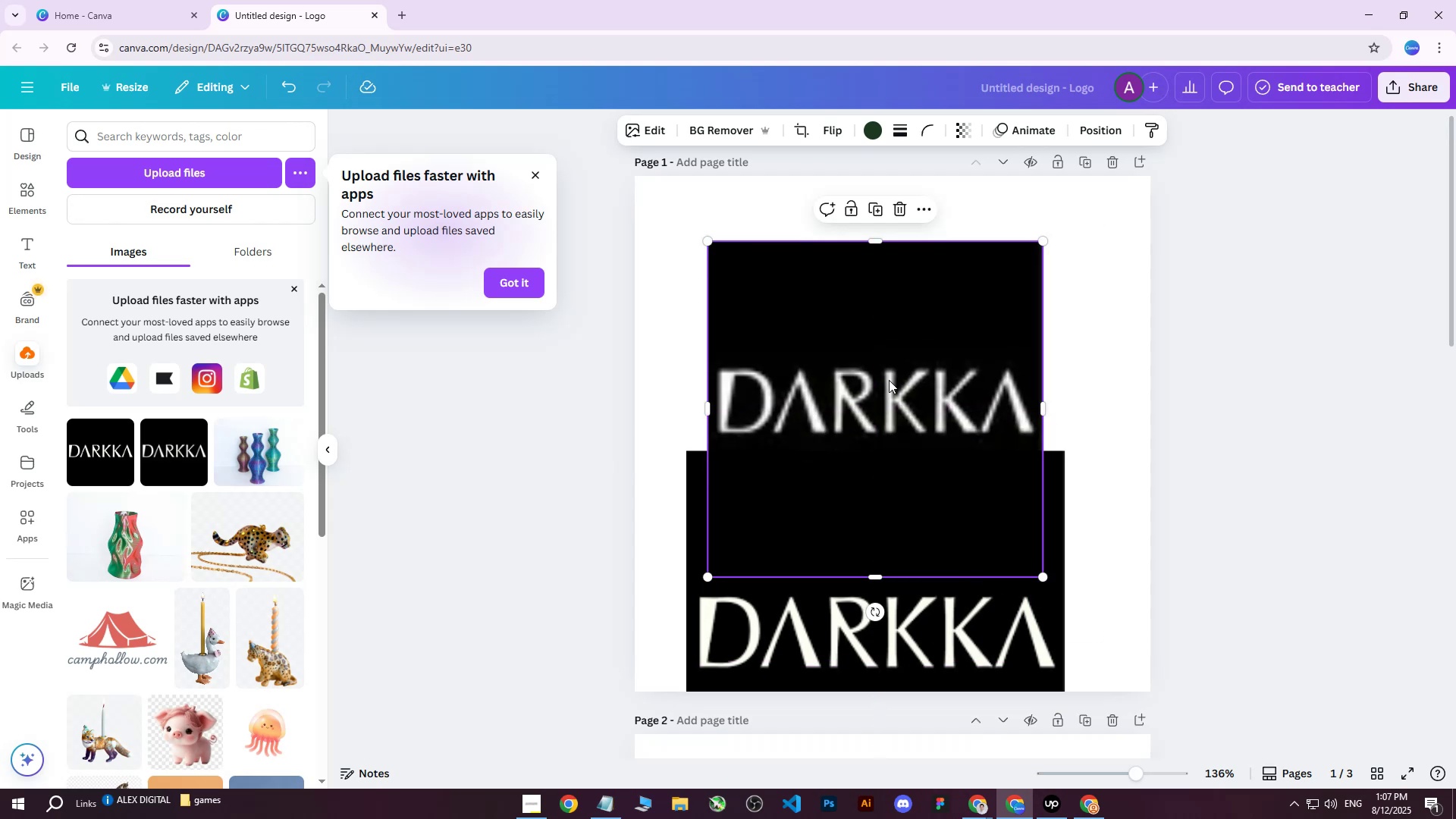 
left_click_drag(start_coordinate=[901, 380], to_coordinate=[895, 355])
 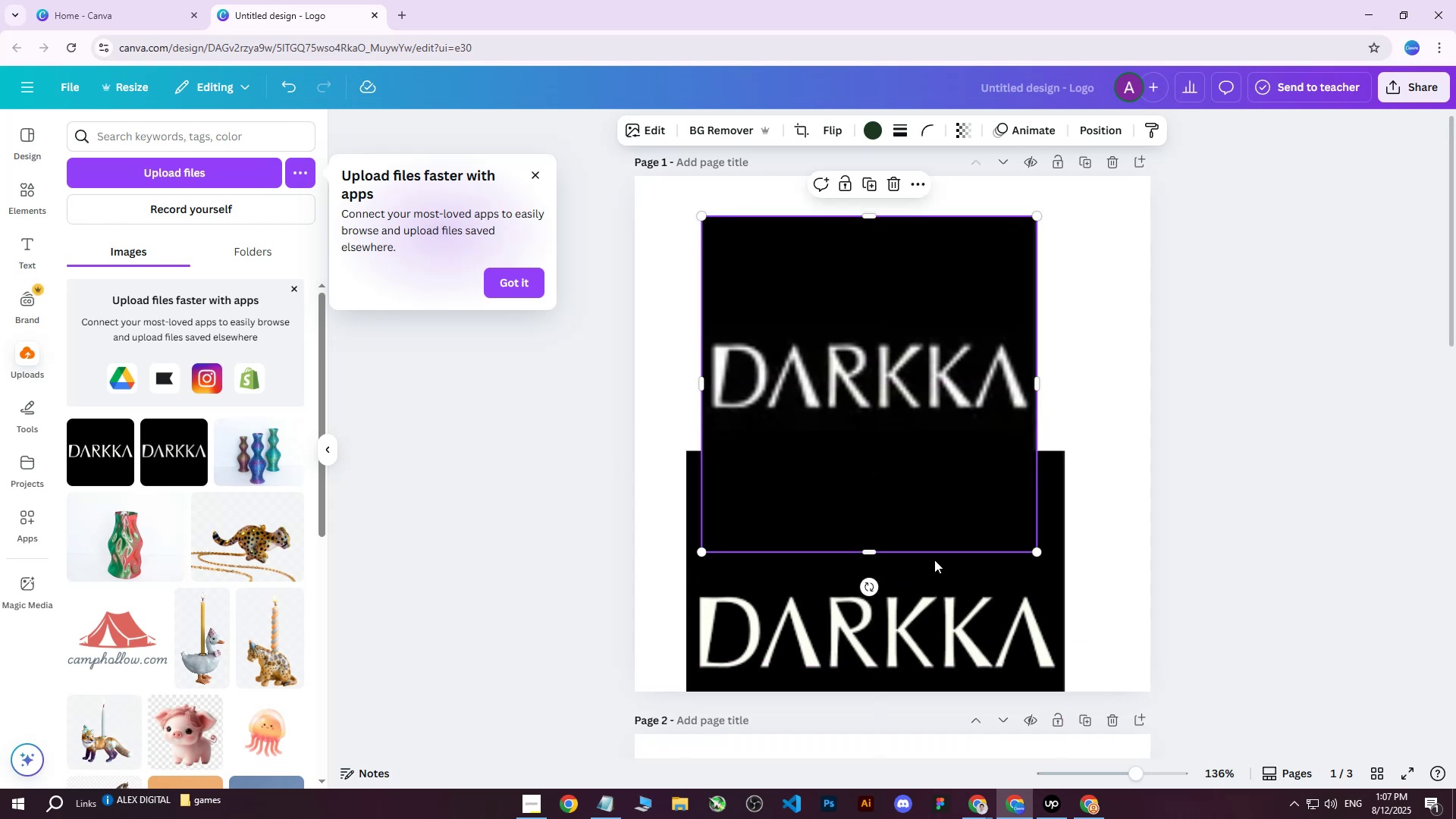 
key(Delete)
 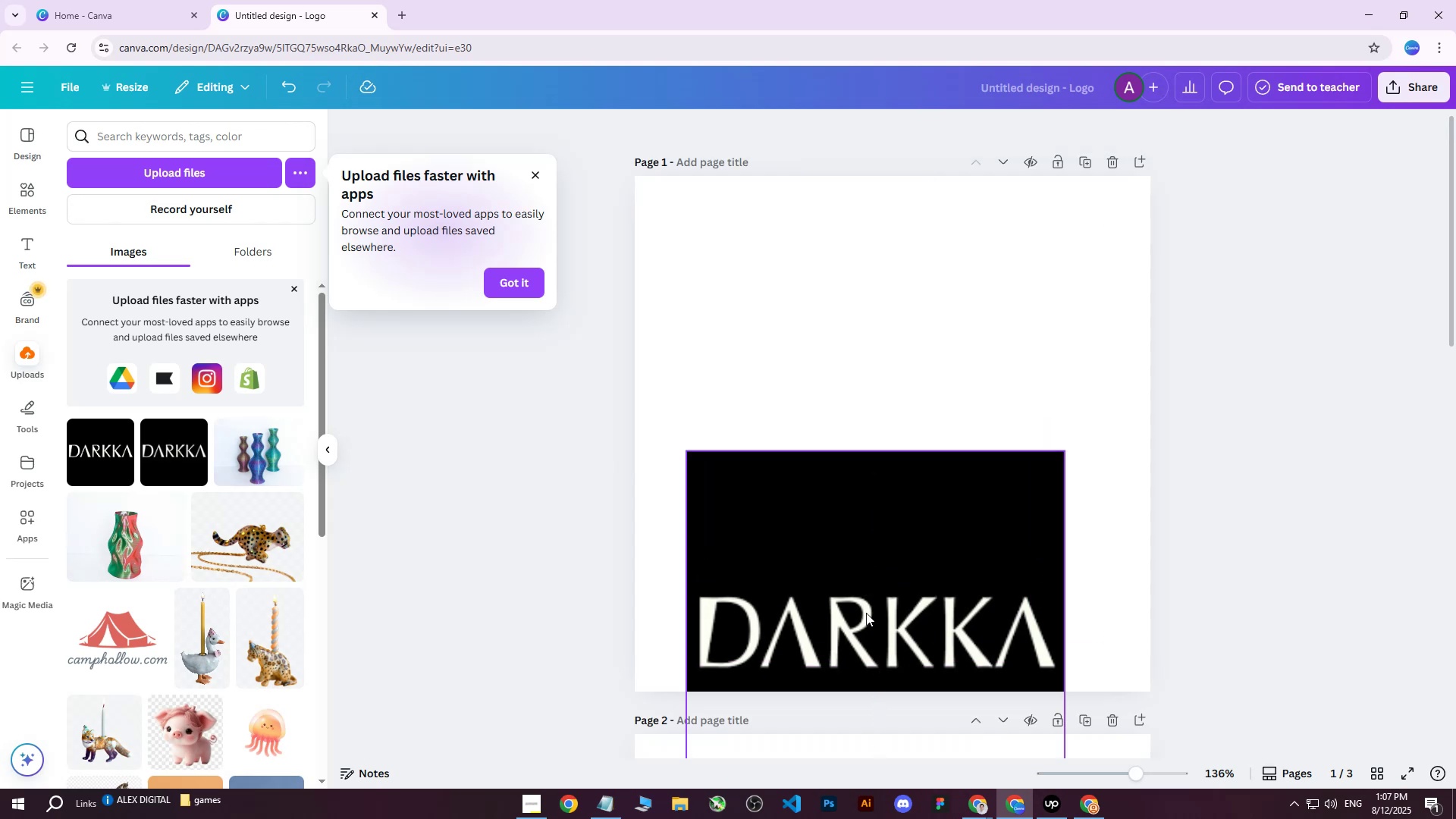 
left_click([866, 613])
 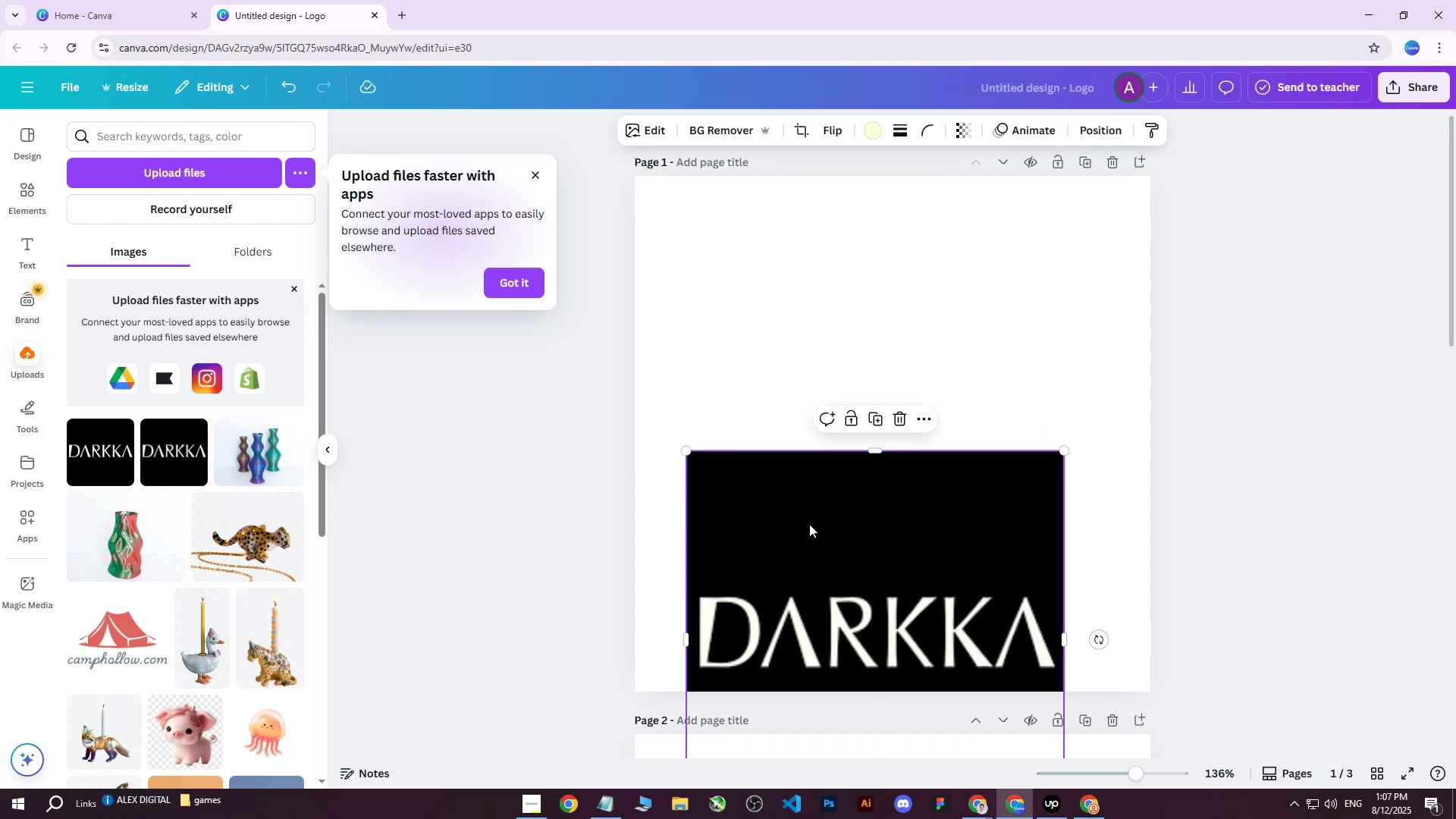 
left_click_drag(start_coordinate=[872, 559], to_coordinate=[891, 349])
 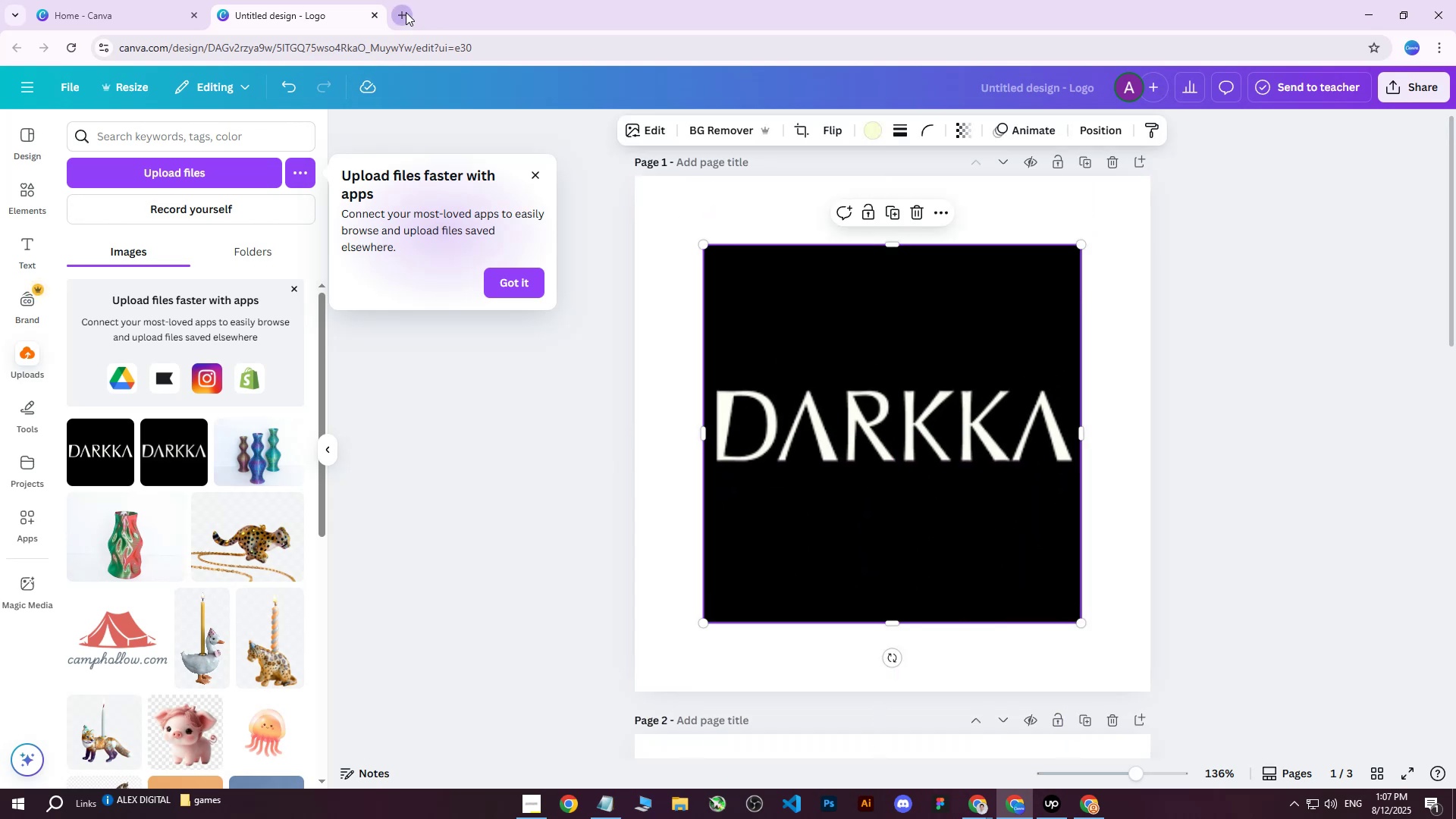 
left_click([406, 12])
 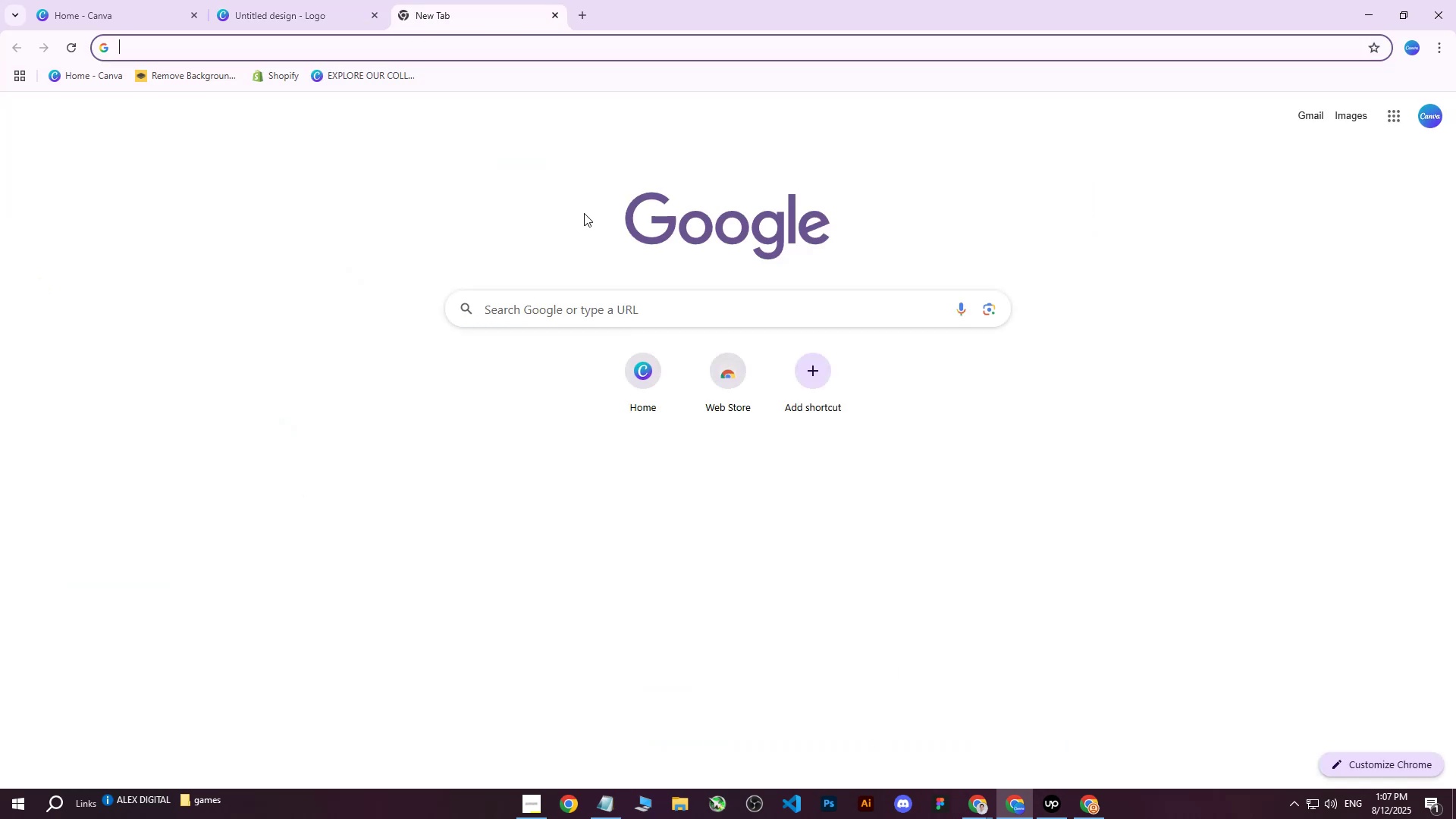 
type(website for rexofont sea)
 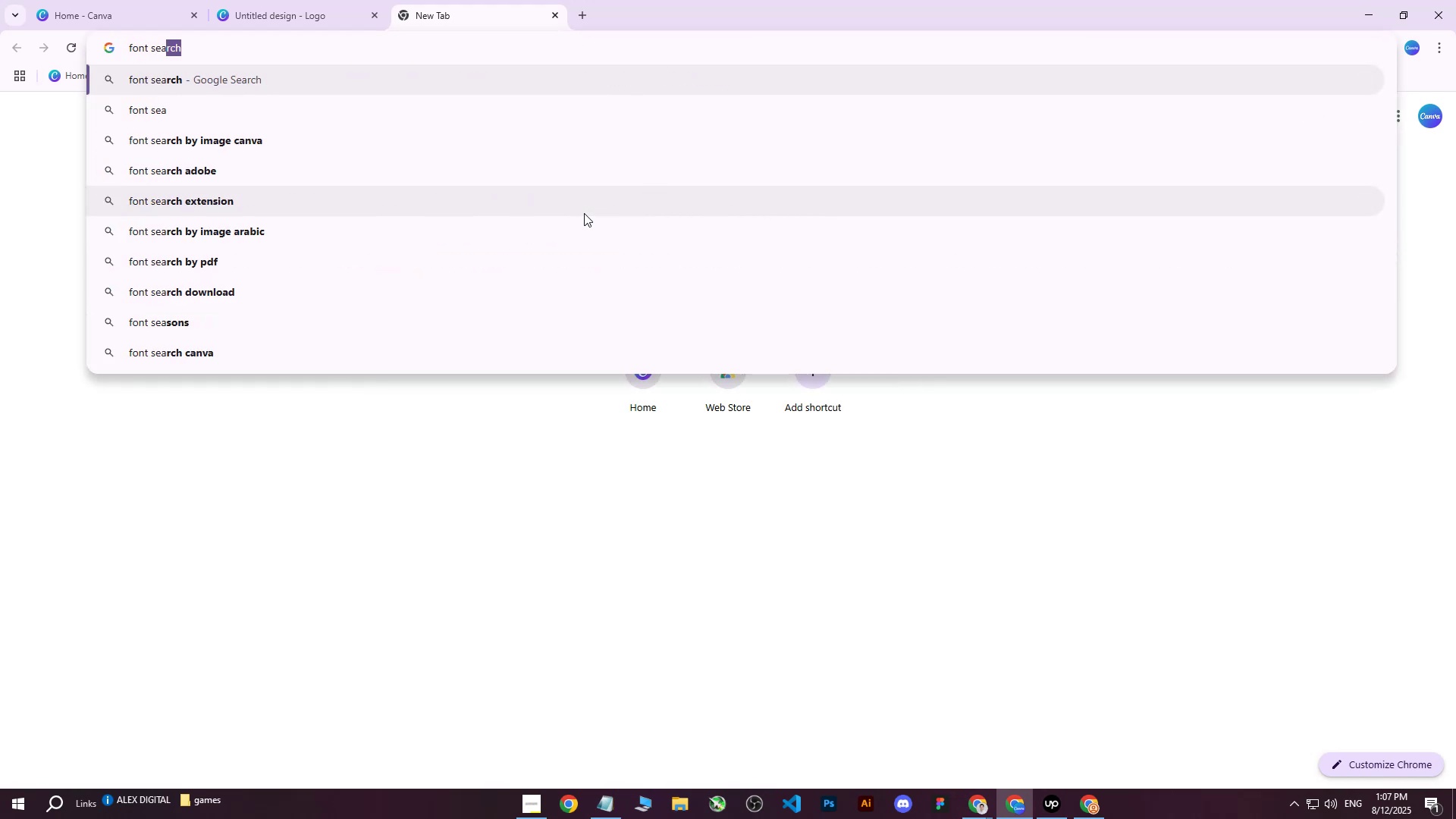 
hold_key(key=Backspace, duration=1.09)
 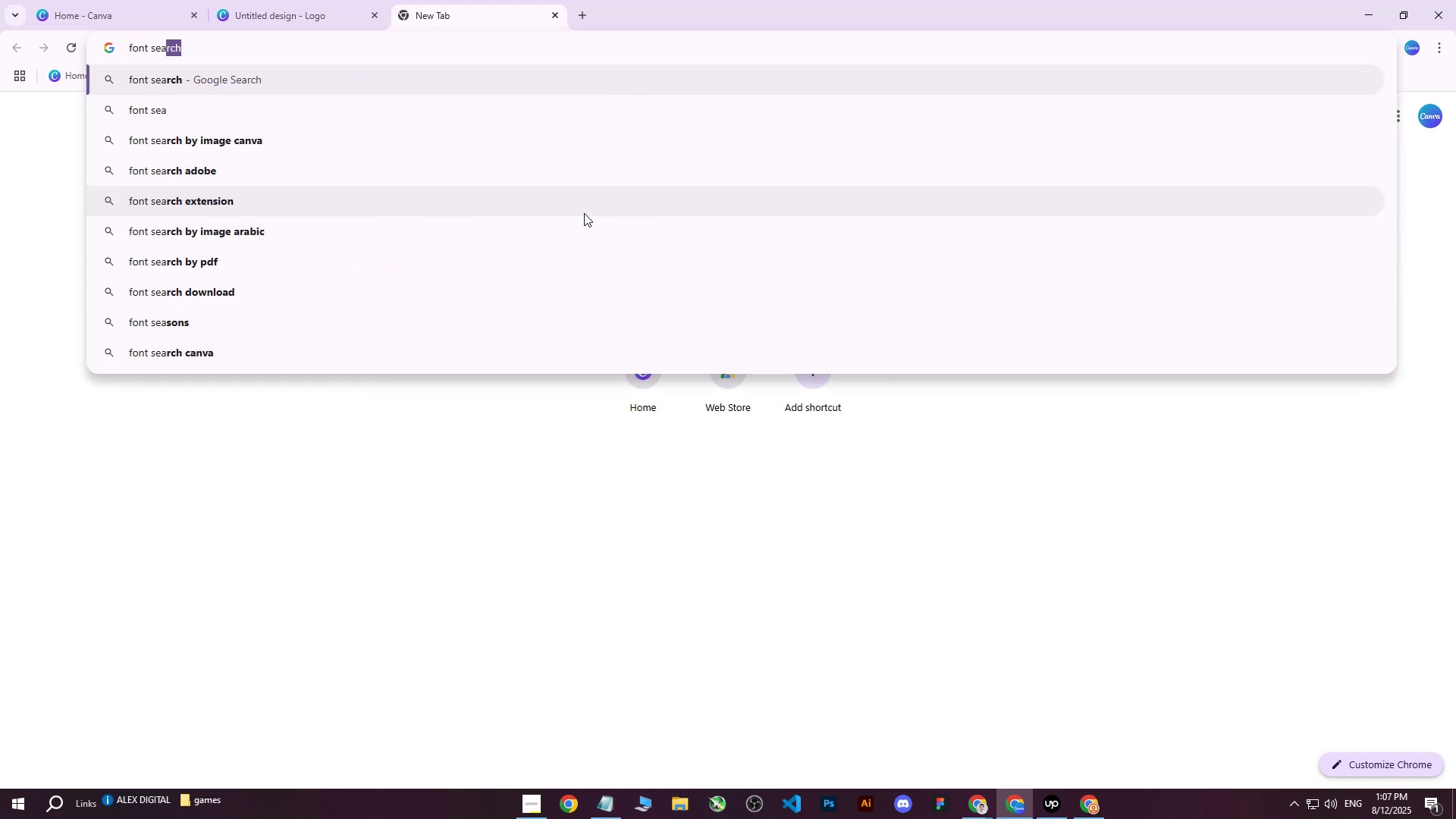 
key(ArrowDown)
 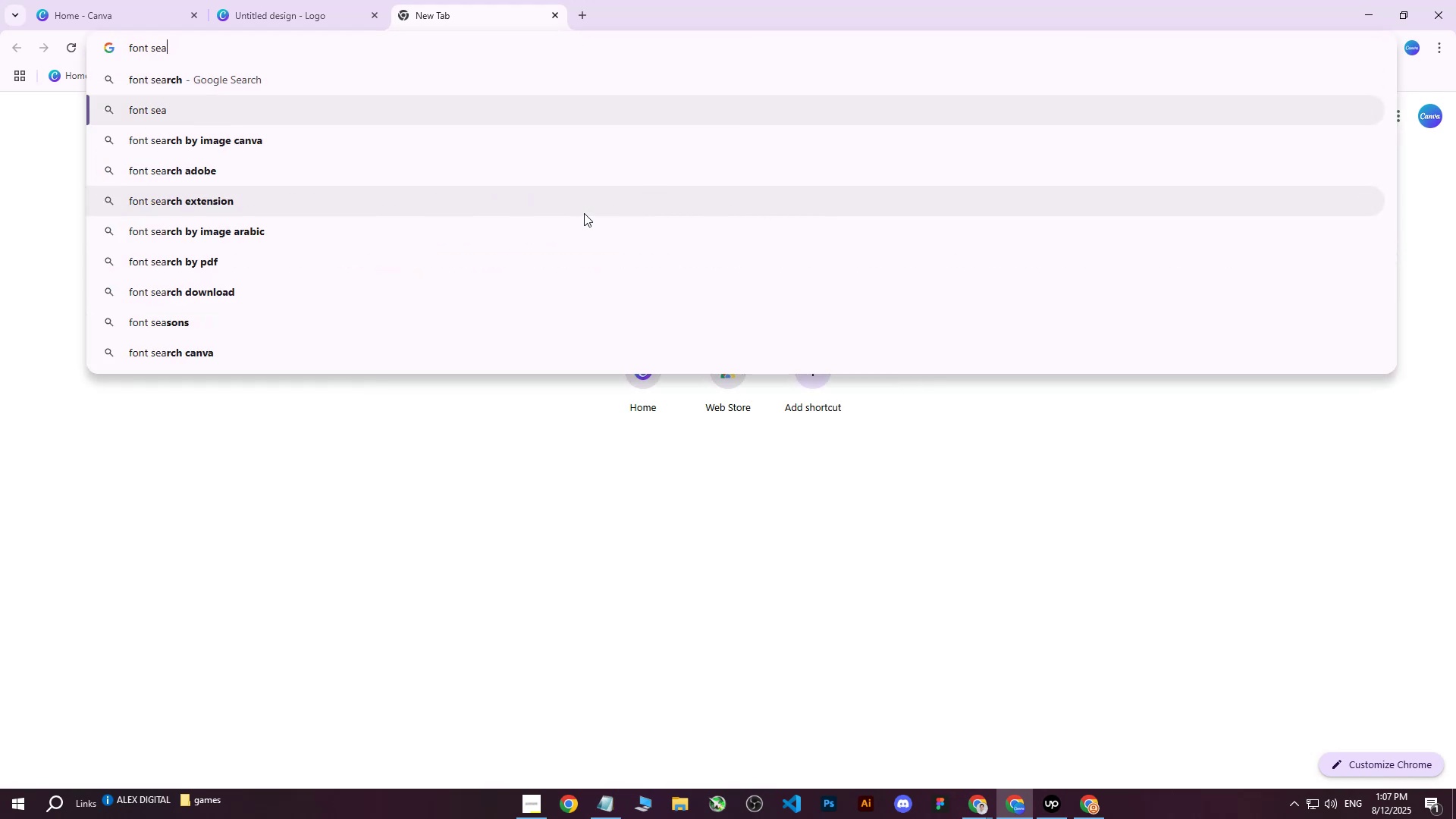 
key(ArrowDown)
 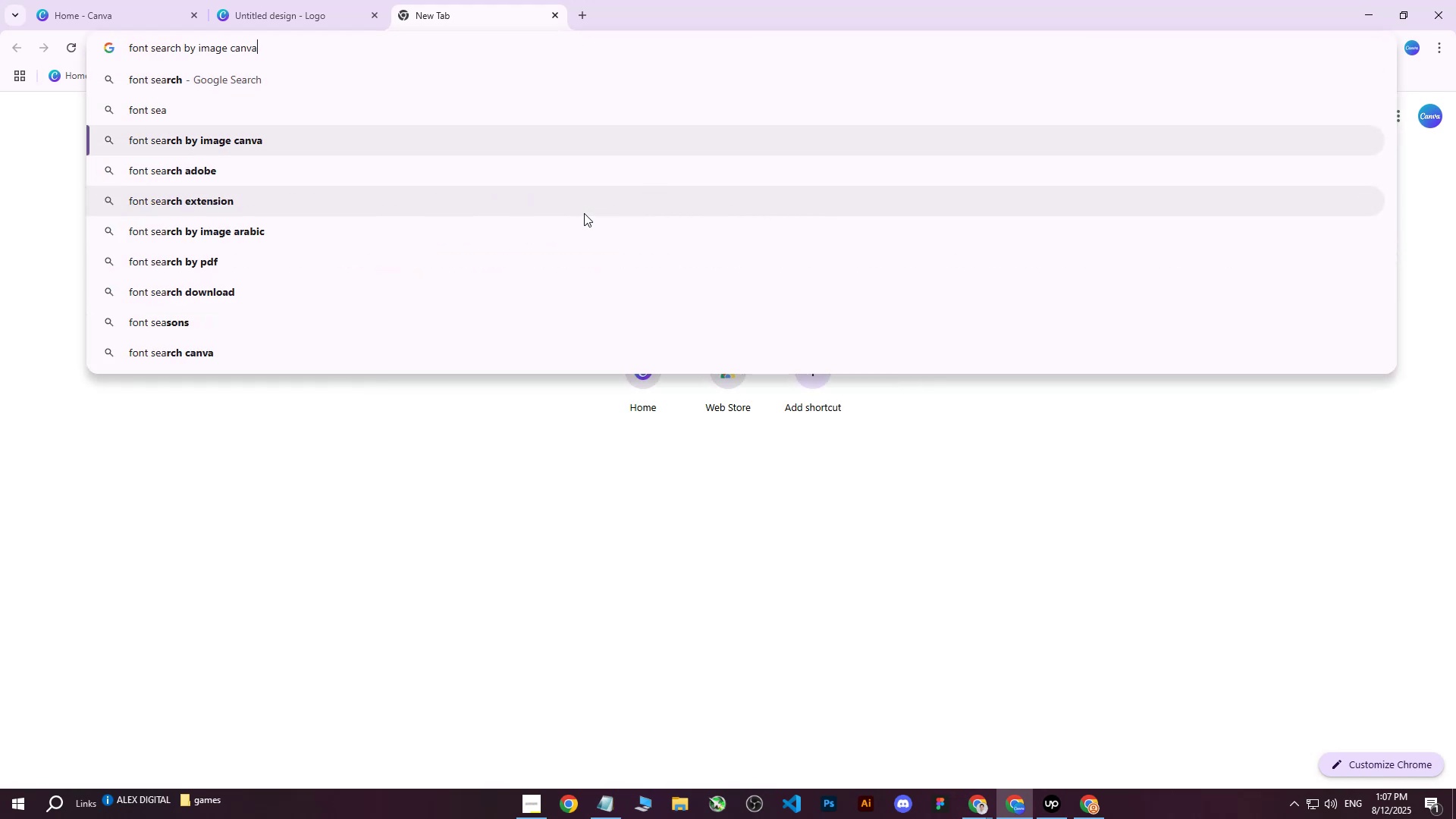 
key(ArrowUp)
 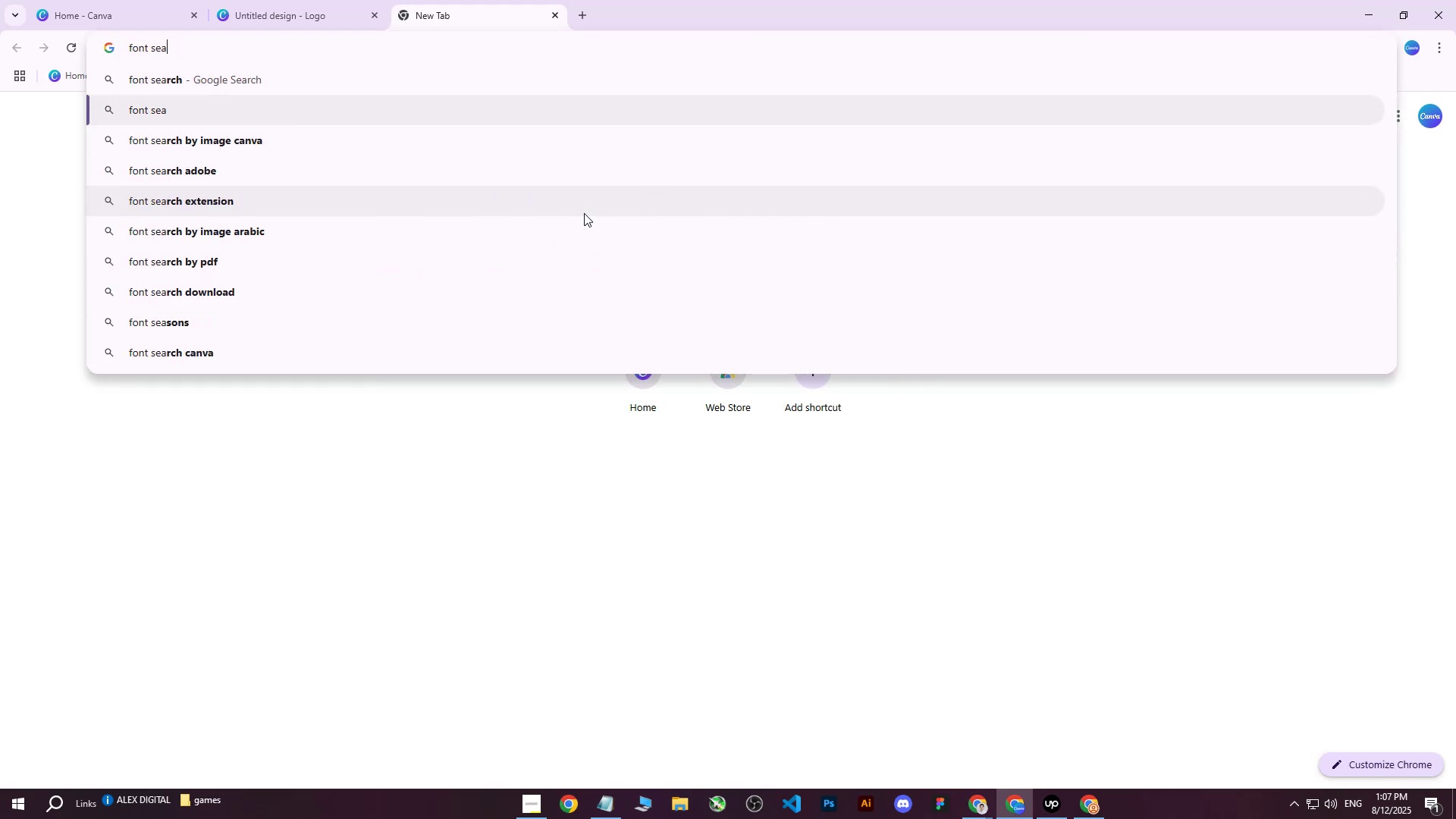 
key(ArrowDown)
 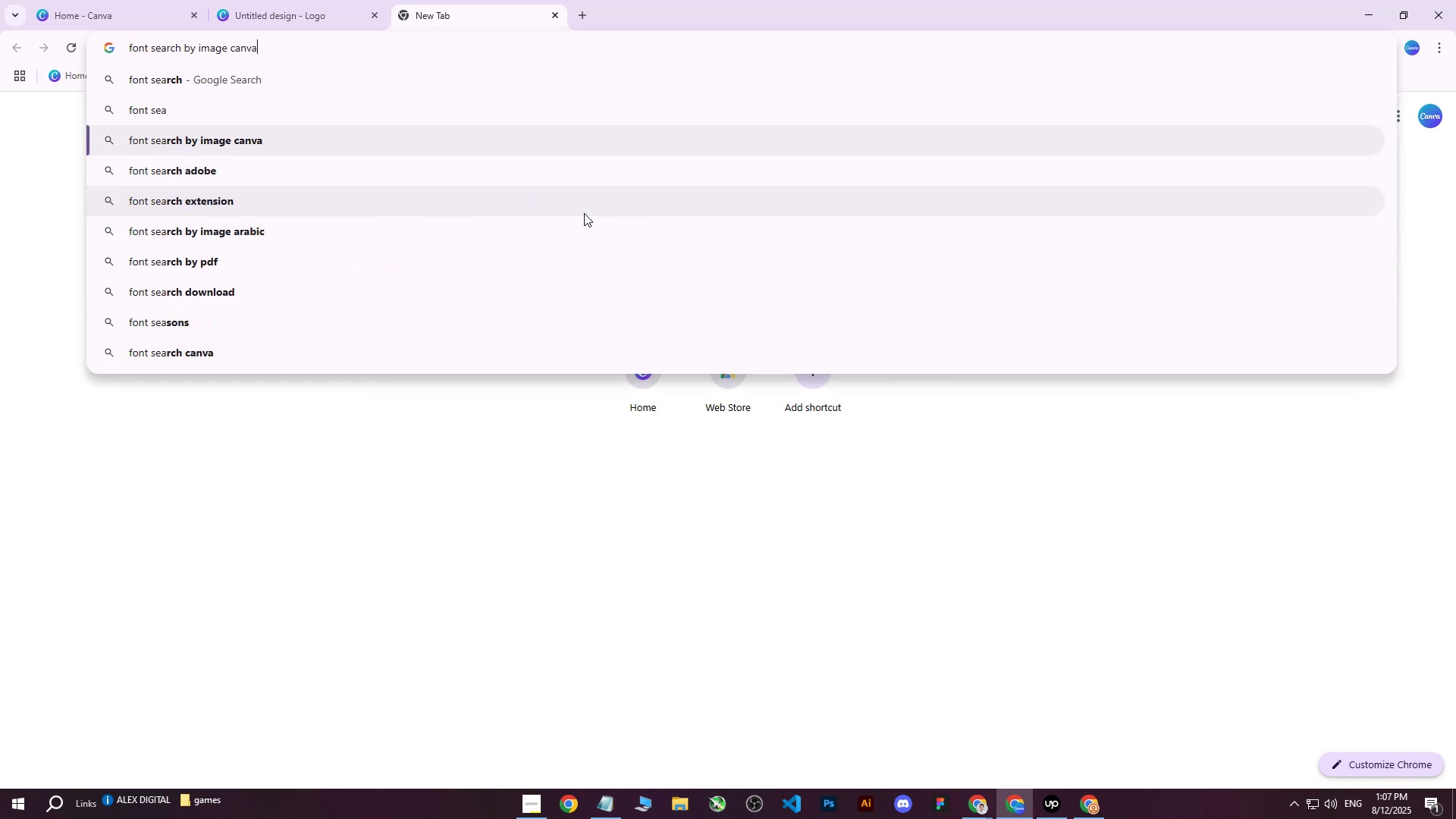 
key(Backspace)
 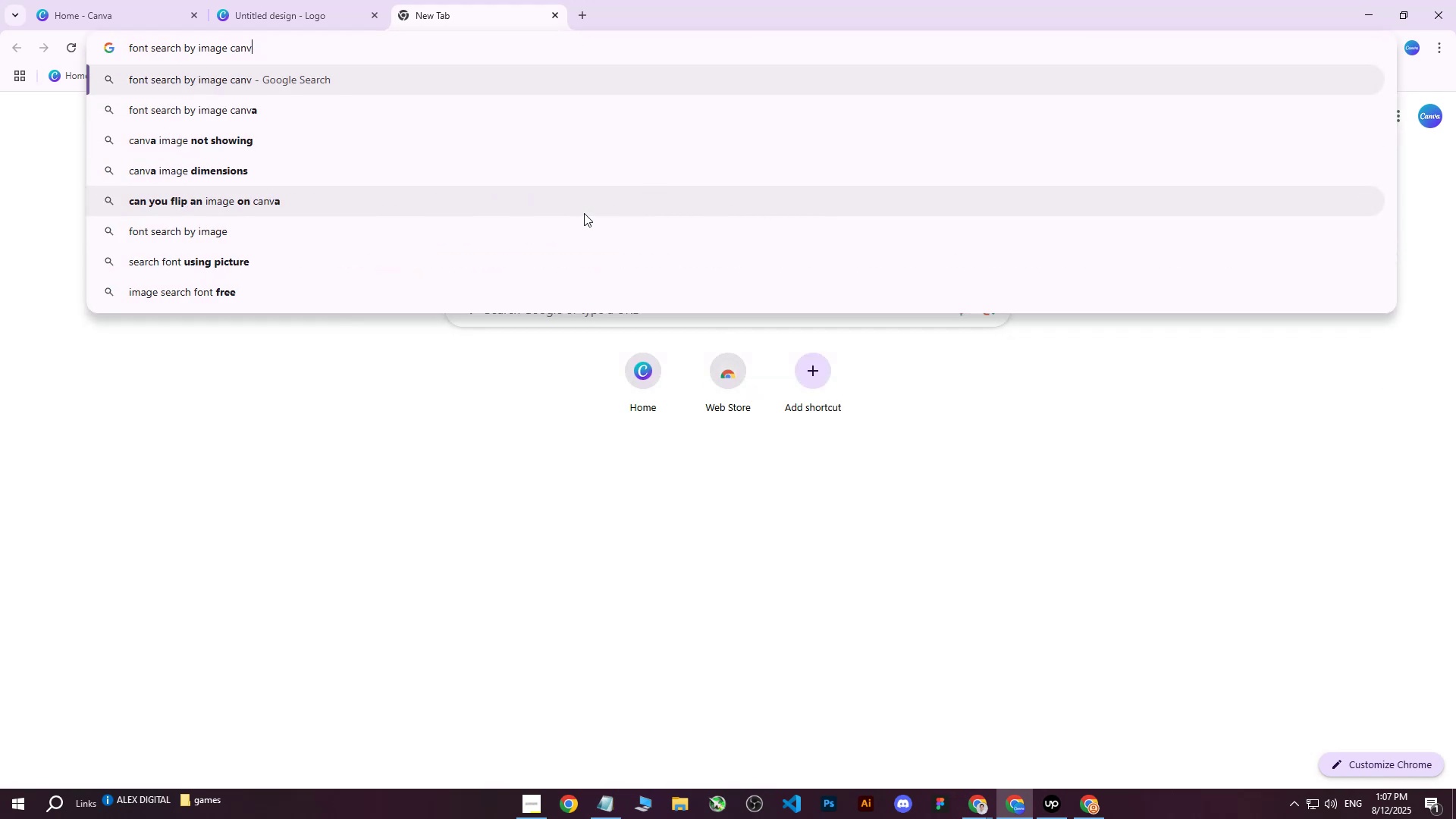 
key(Backspace)
 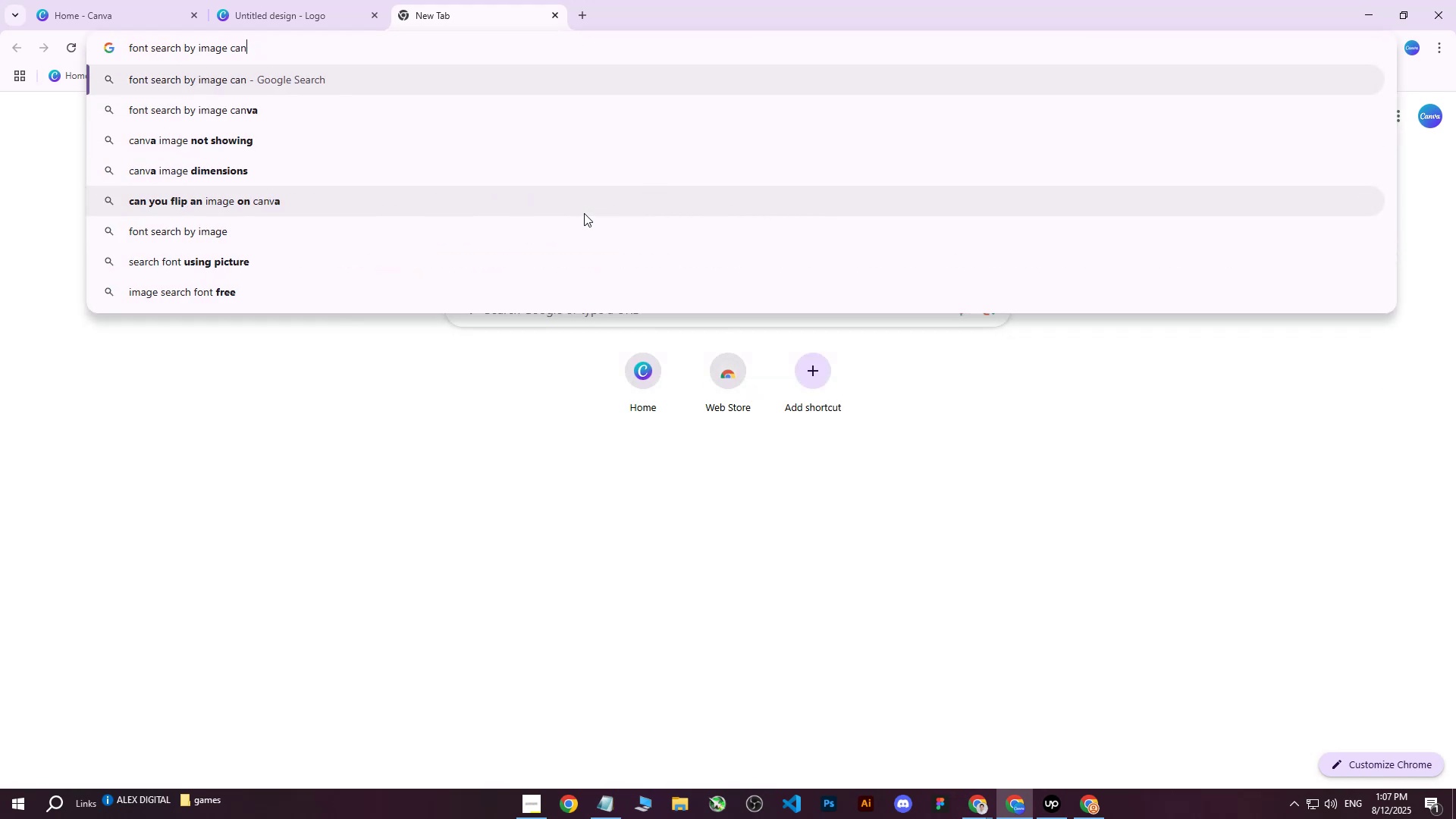 
key(Backspace)
 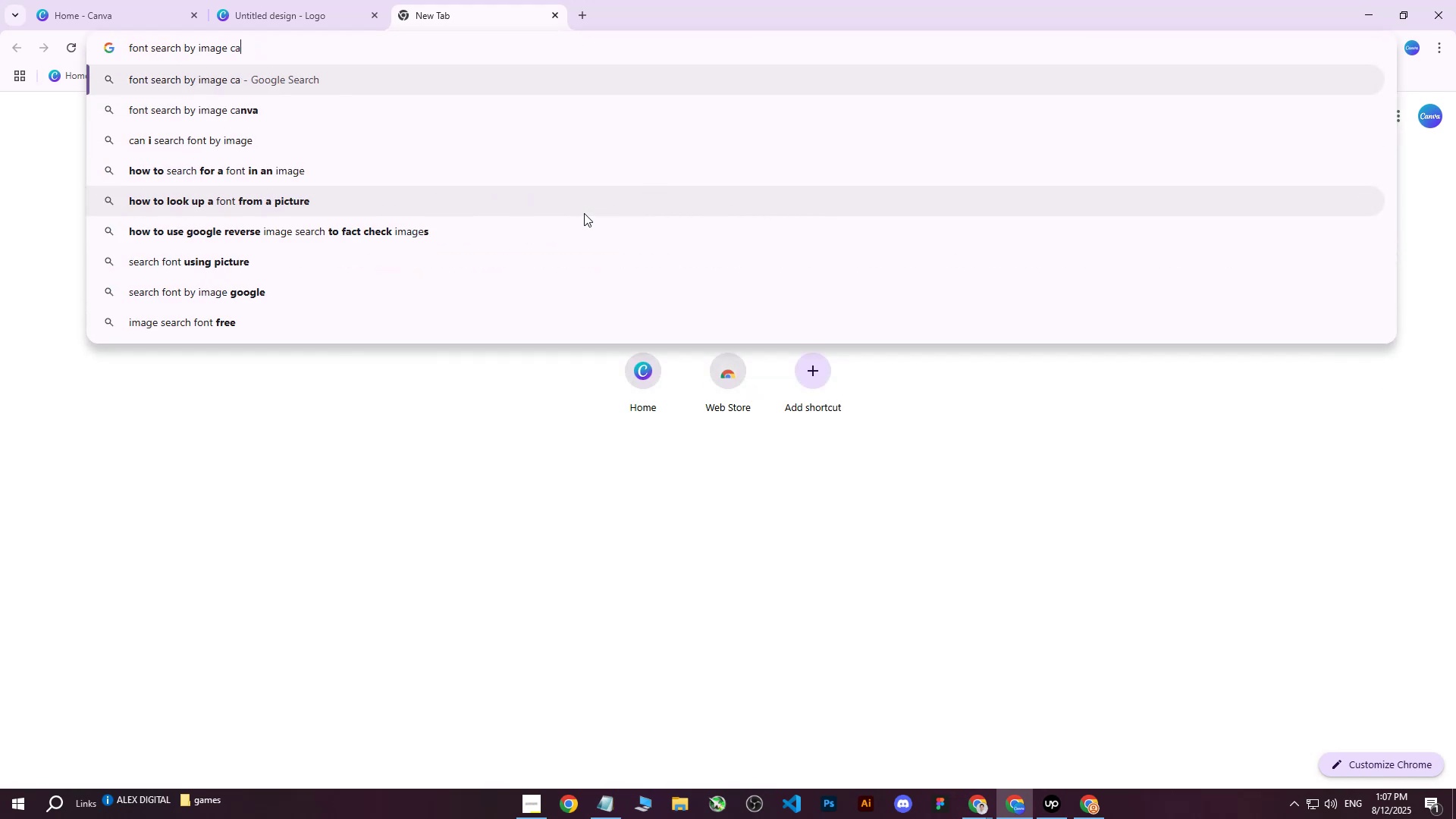 
key(Backspace)
 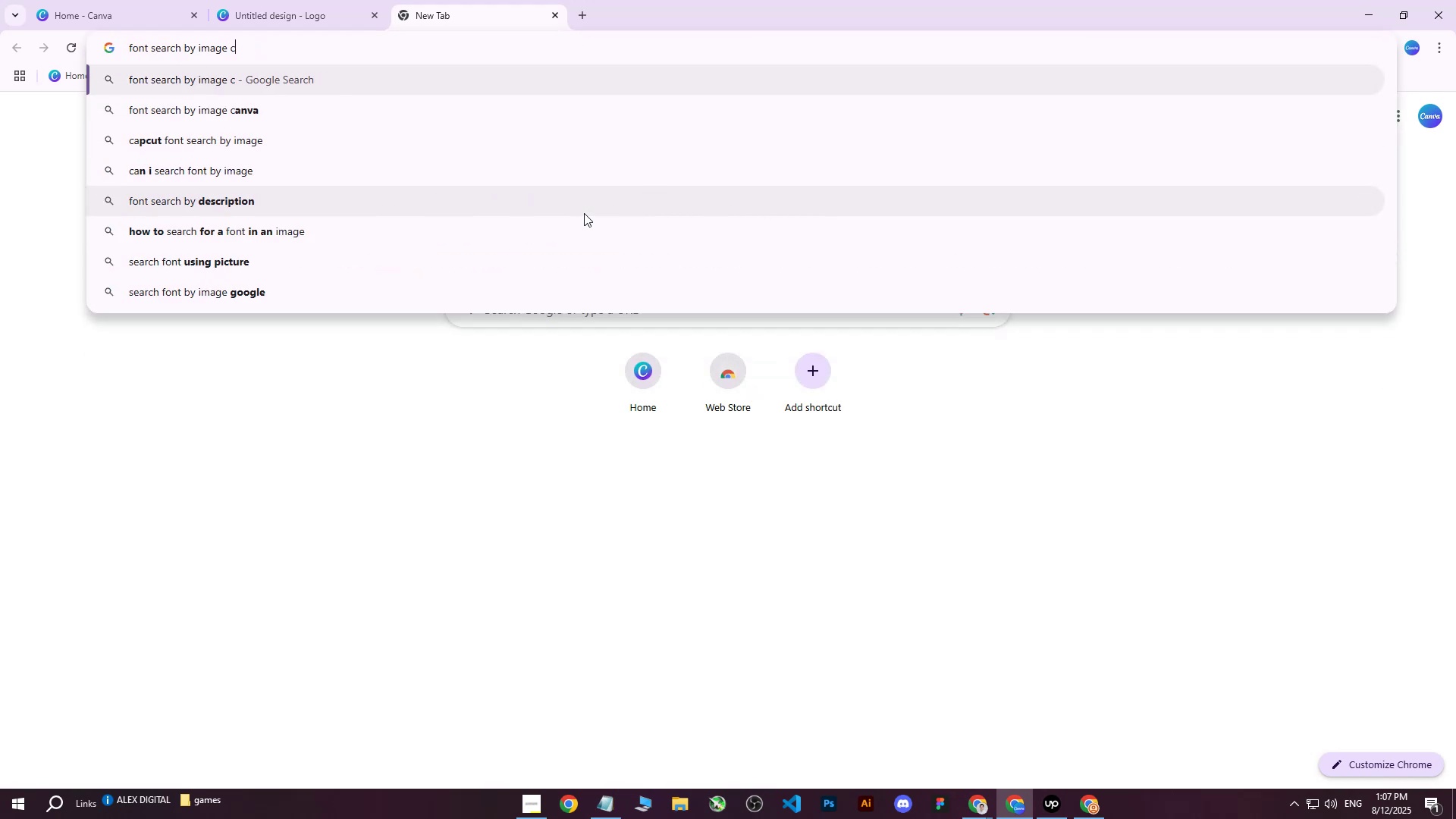 
key(Backspace)
 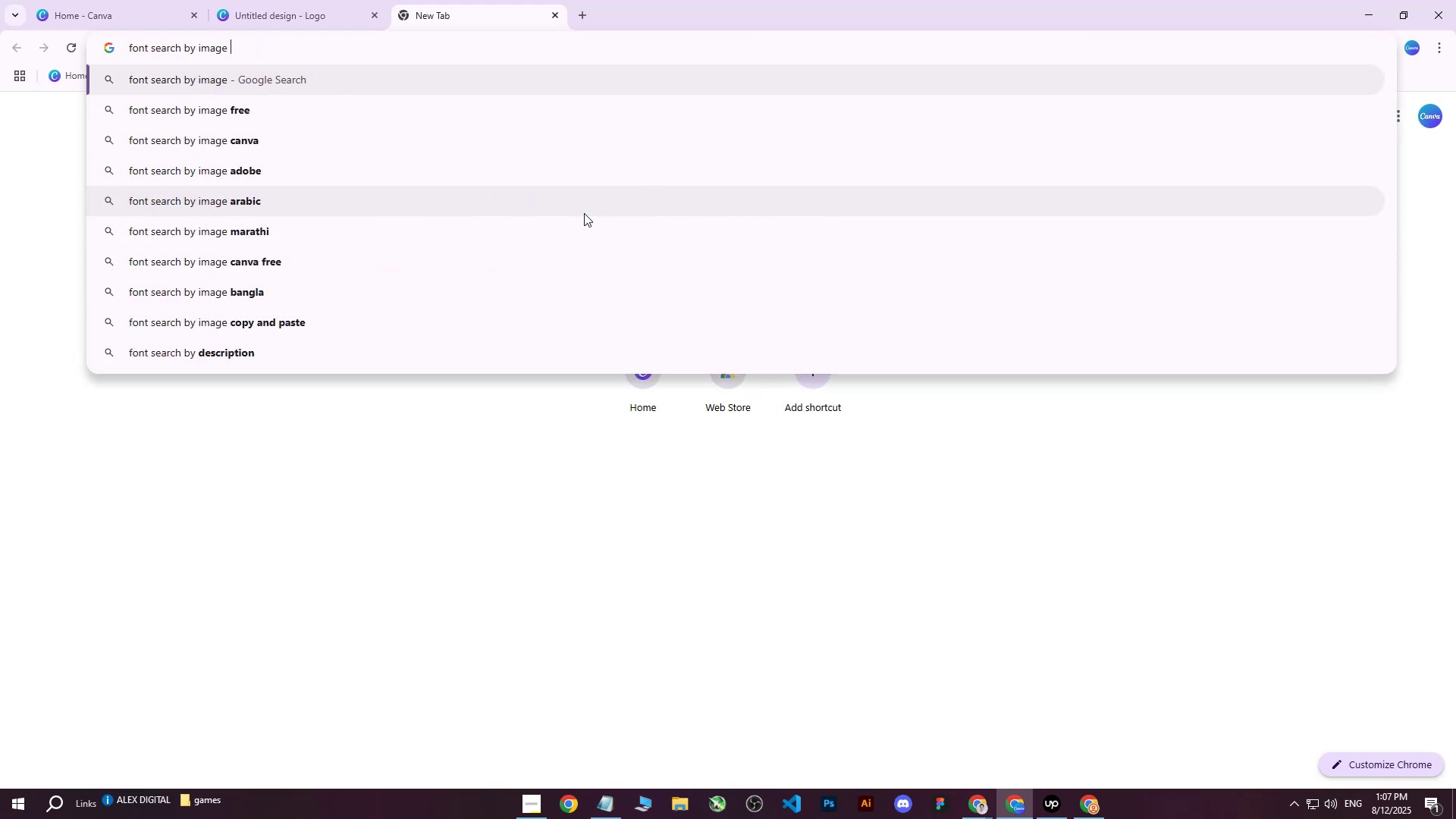 
key(Backspace)
 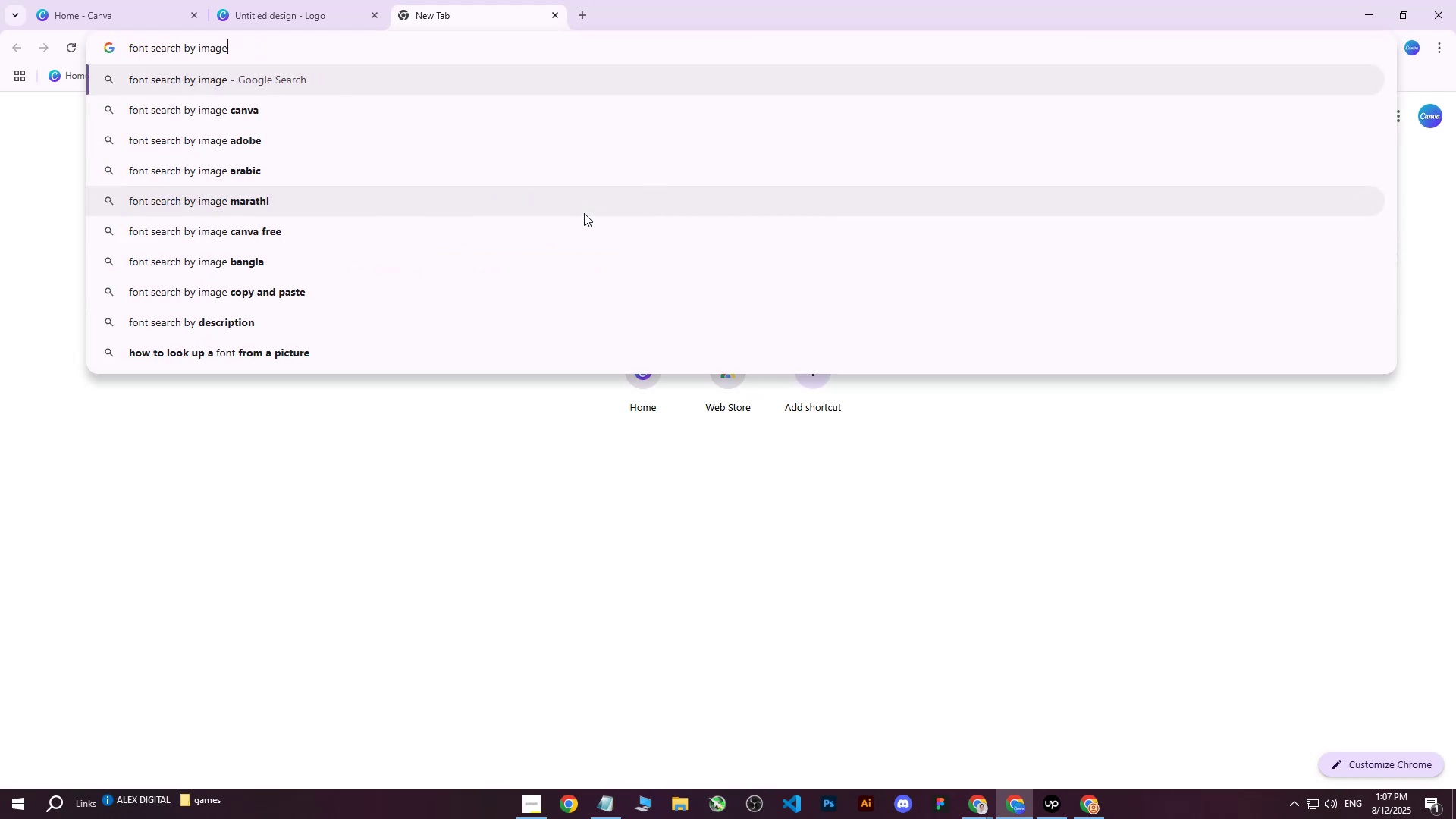 
key(Enter)
 